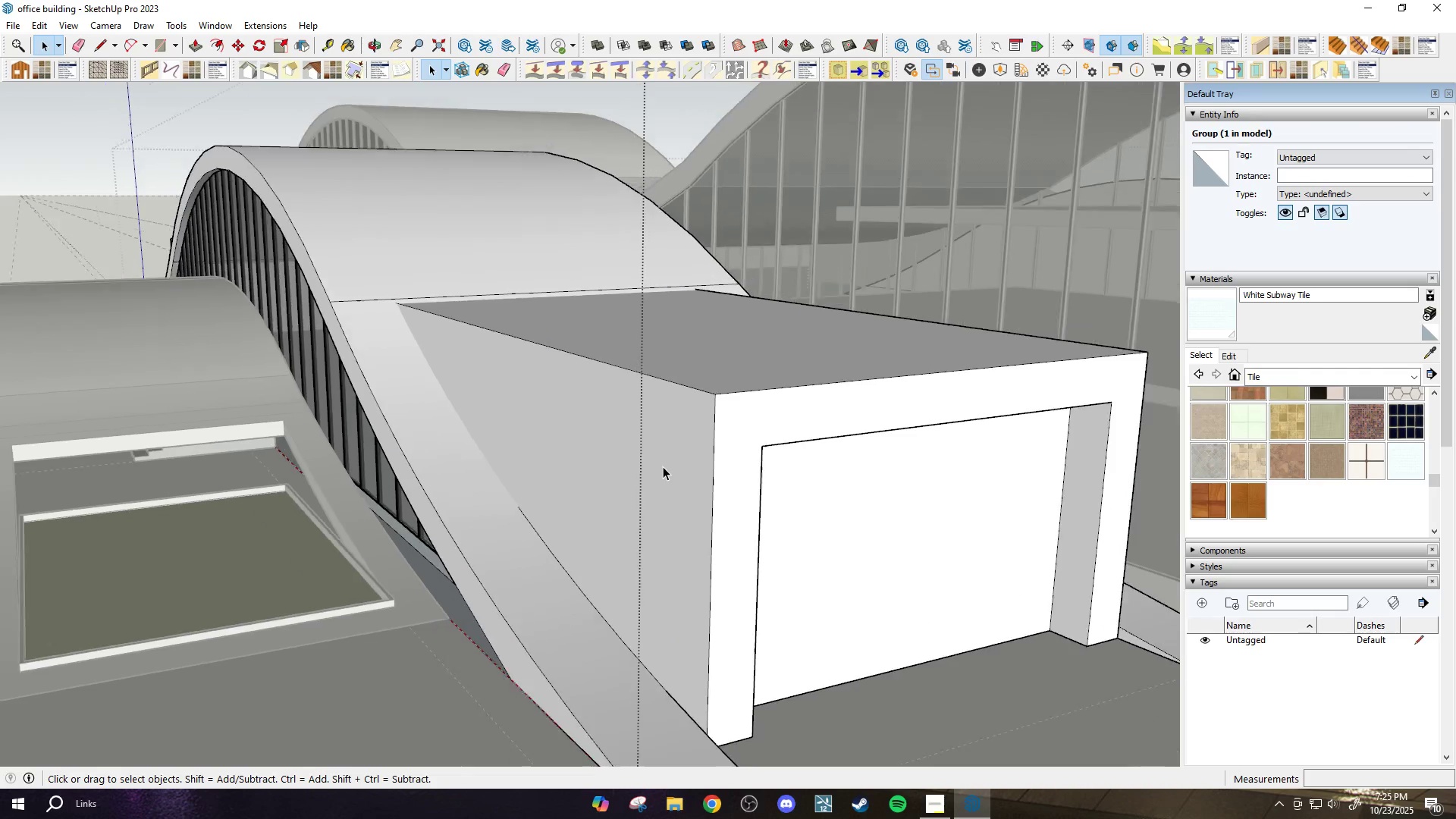 
scroll: coordinate [723, 410], scroll_direction: down, amount: 13.0
 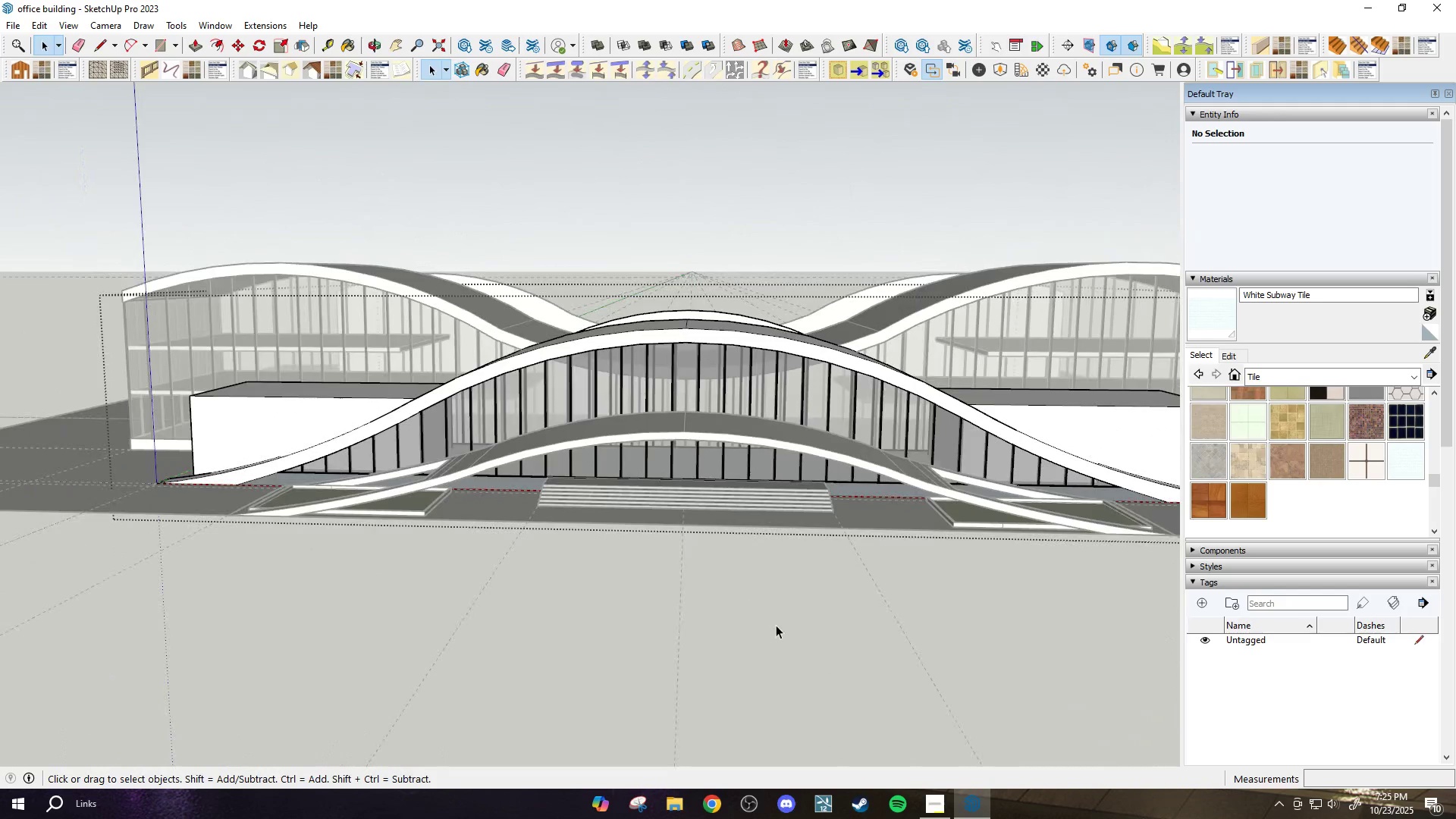 
left_click([776, 626])
 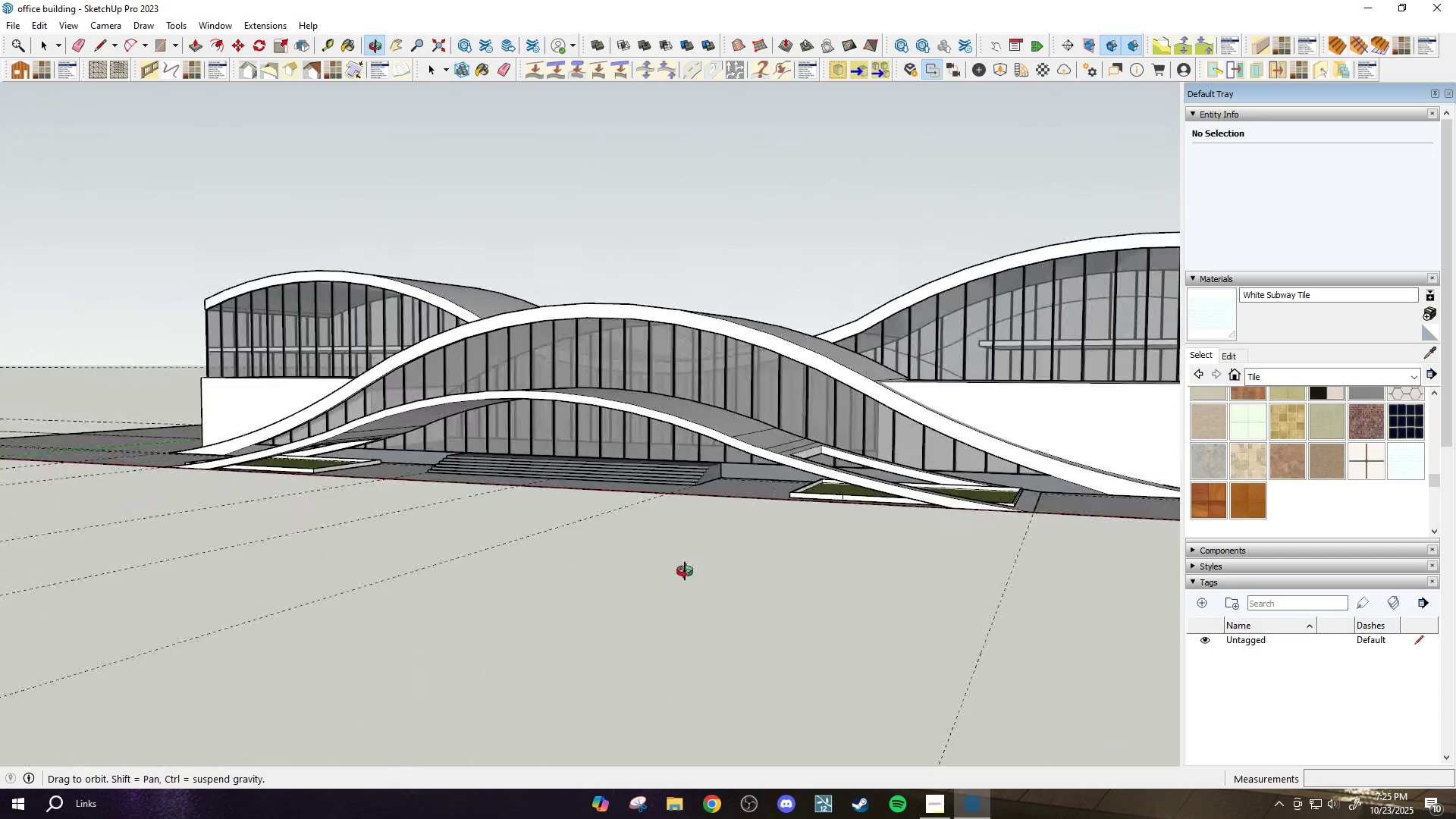 
scroll: coordinate [759, 446], scroll_direction: up, amount: 7.0
 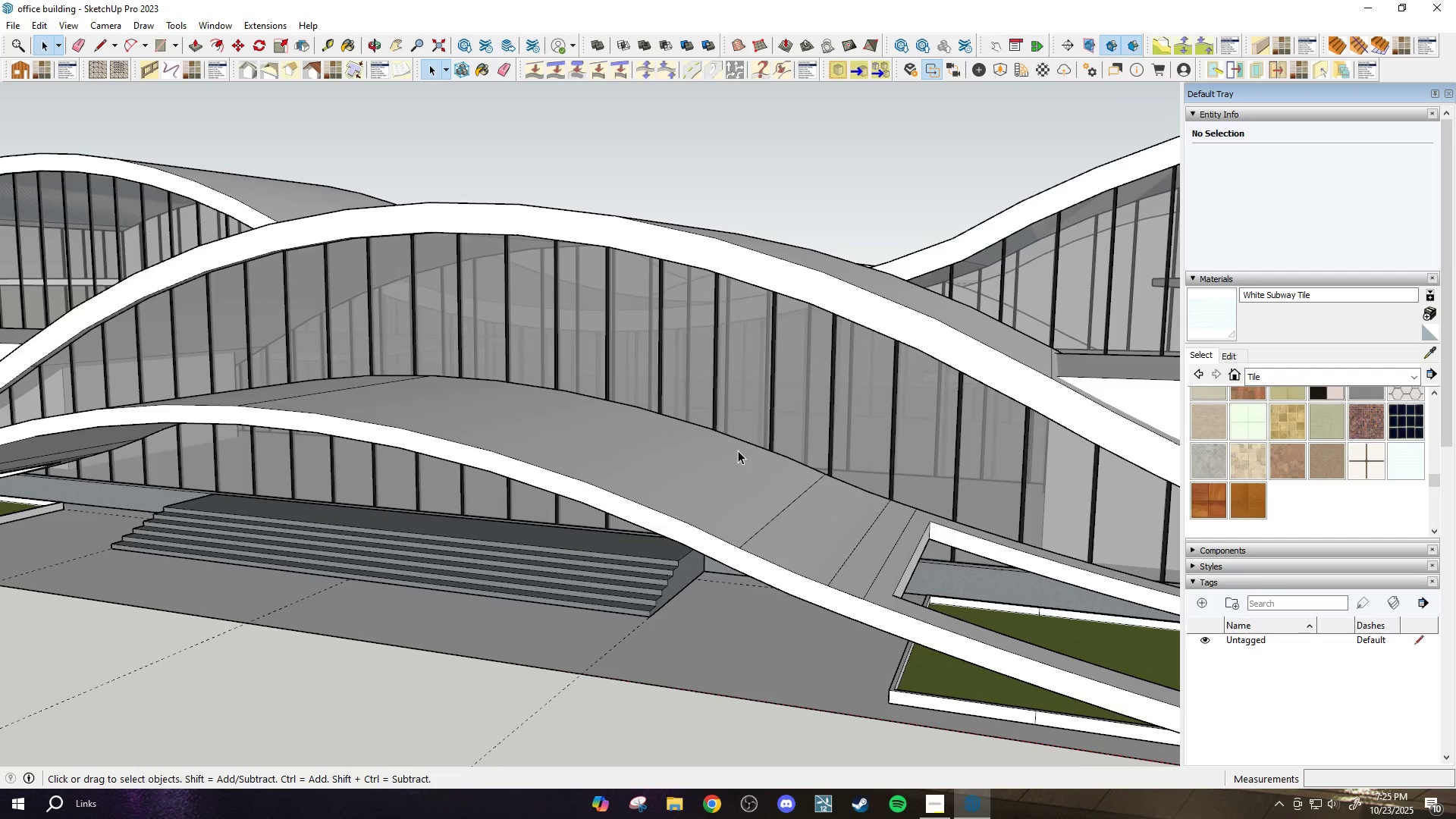 
scroll: coordinate [735, 447], scroll_direction: down, amount: 1.0
 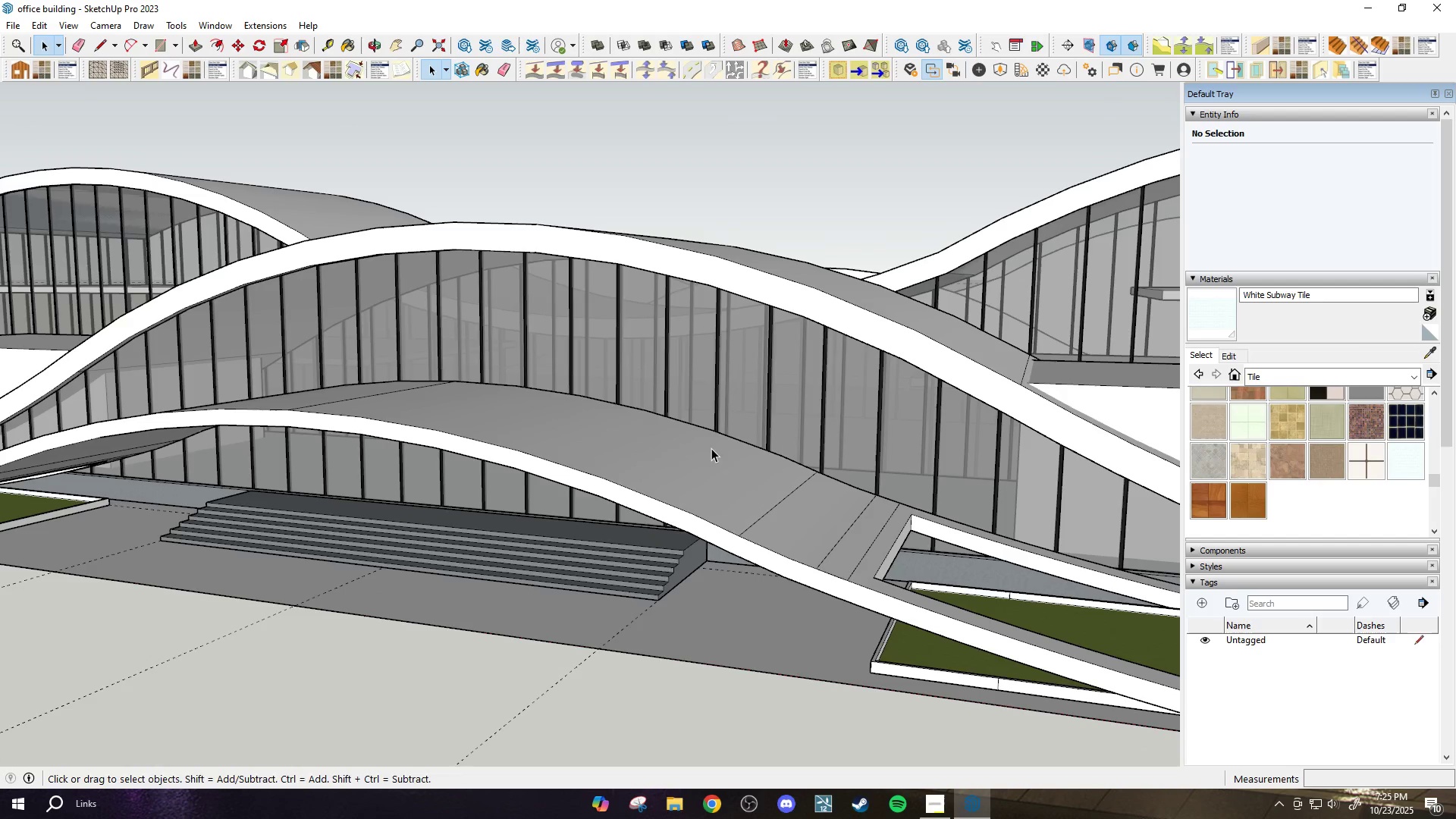 
key(H)
 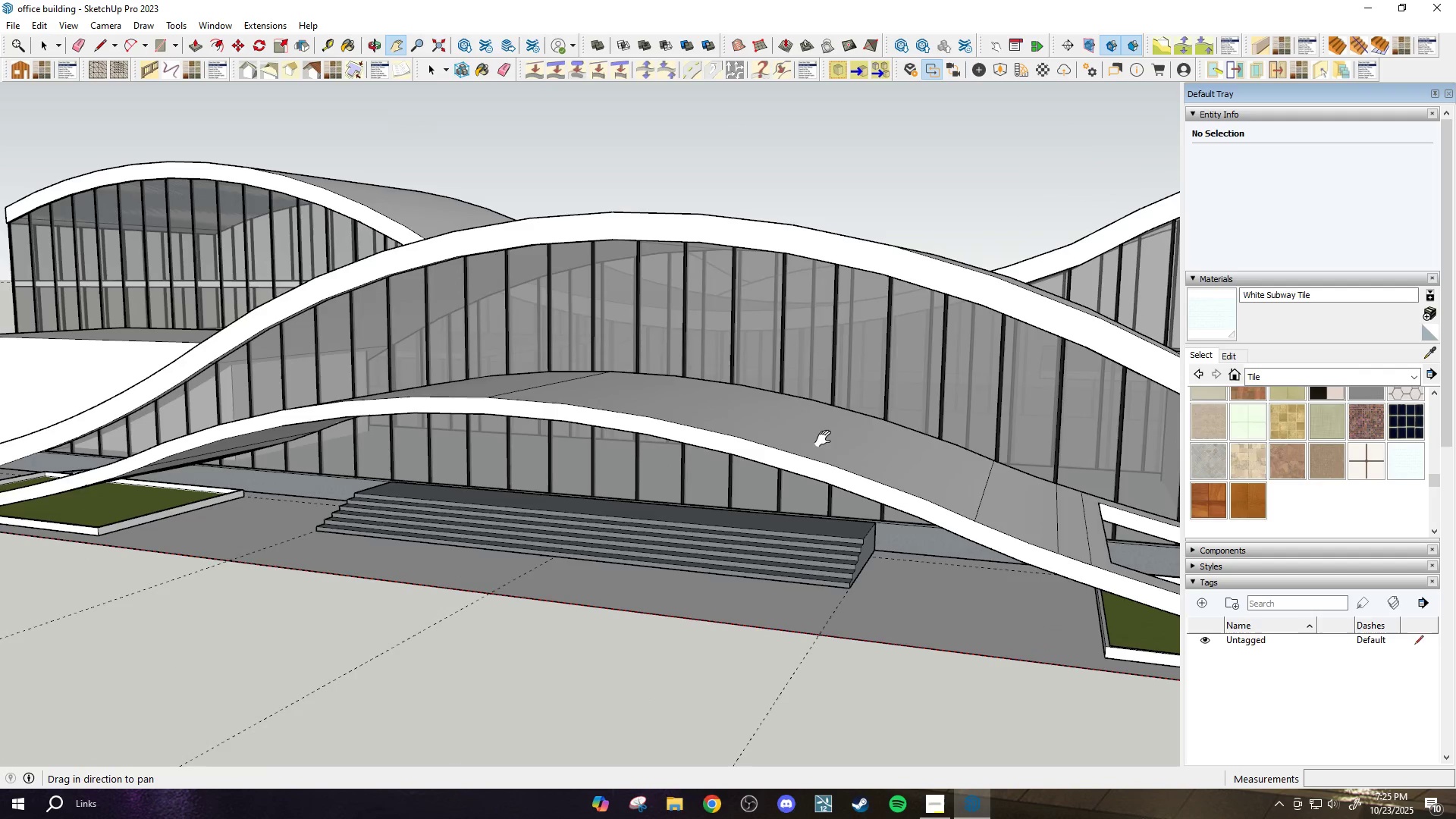 
scroll: coordinate [666, 488], scroll_direction: up, amount: 16.0
 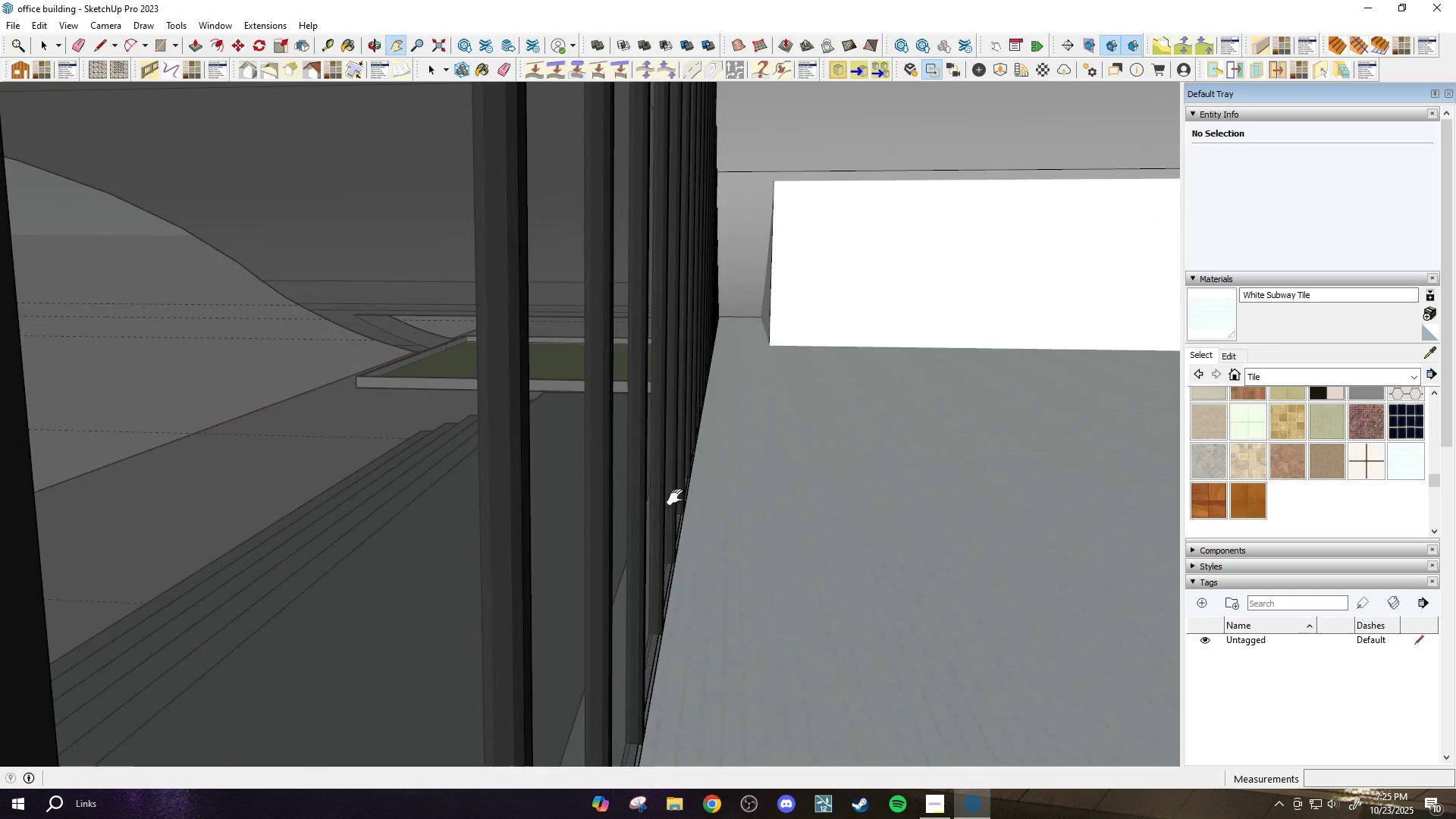 
scroll: coordinate [675, 493], scroll_direction: down, amount: 48.0
 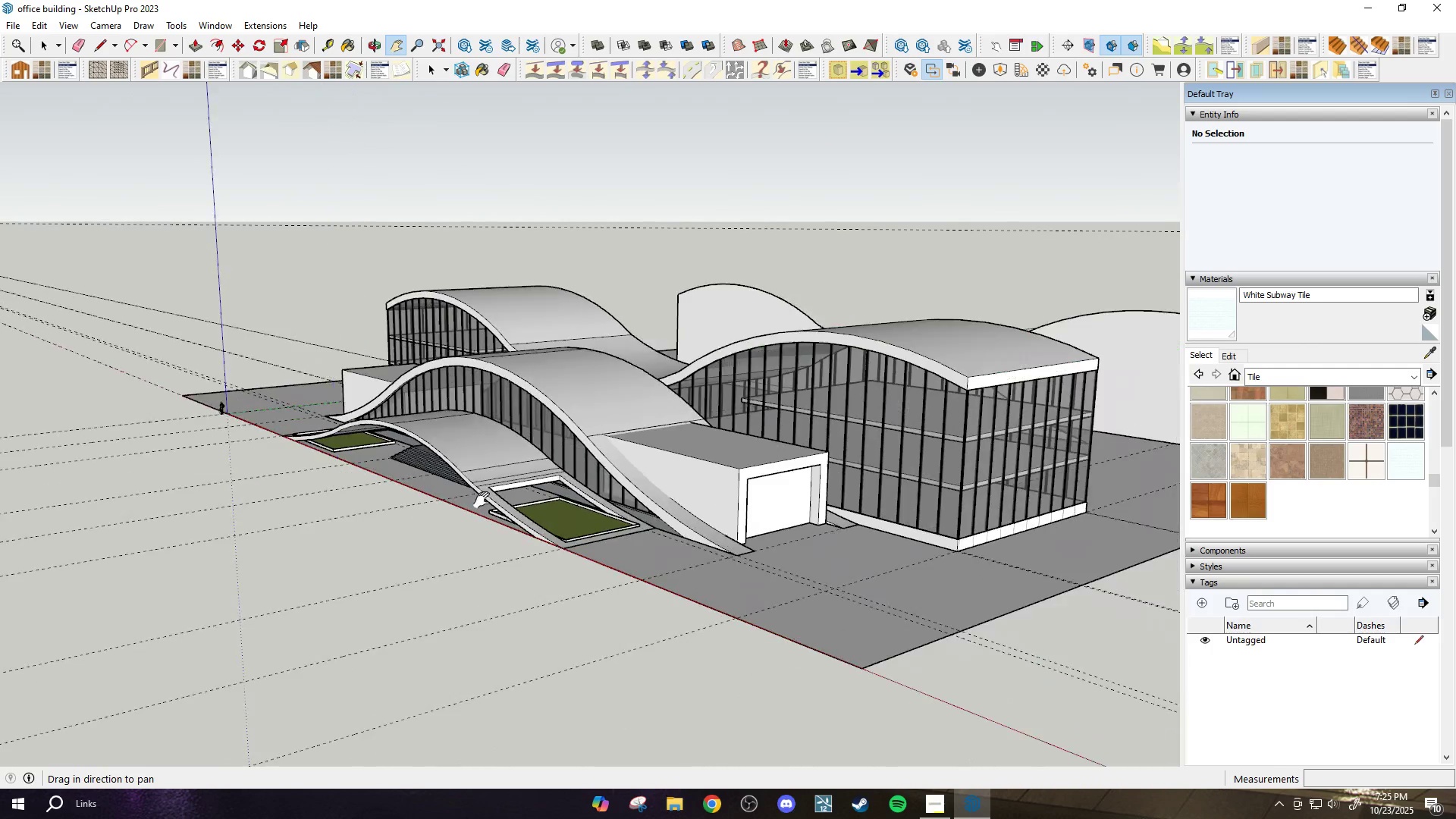 
scroll: coordinate [662, 500], scroll_direction: up, amount: 12.0
 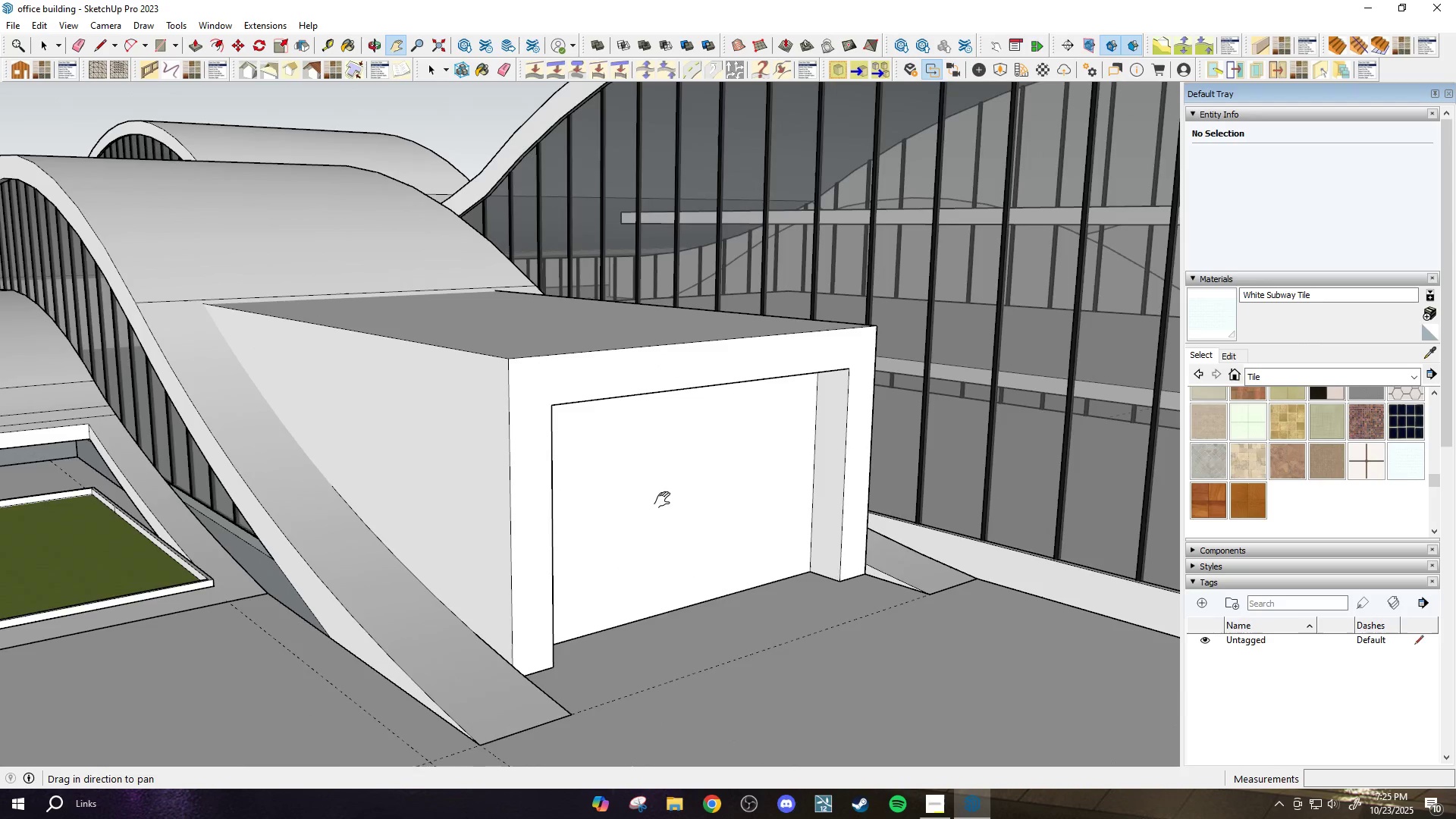 
key(Space)
 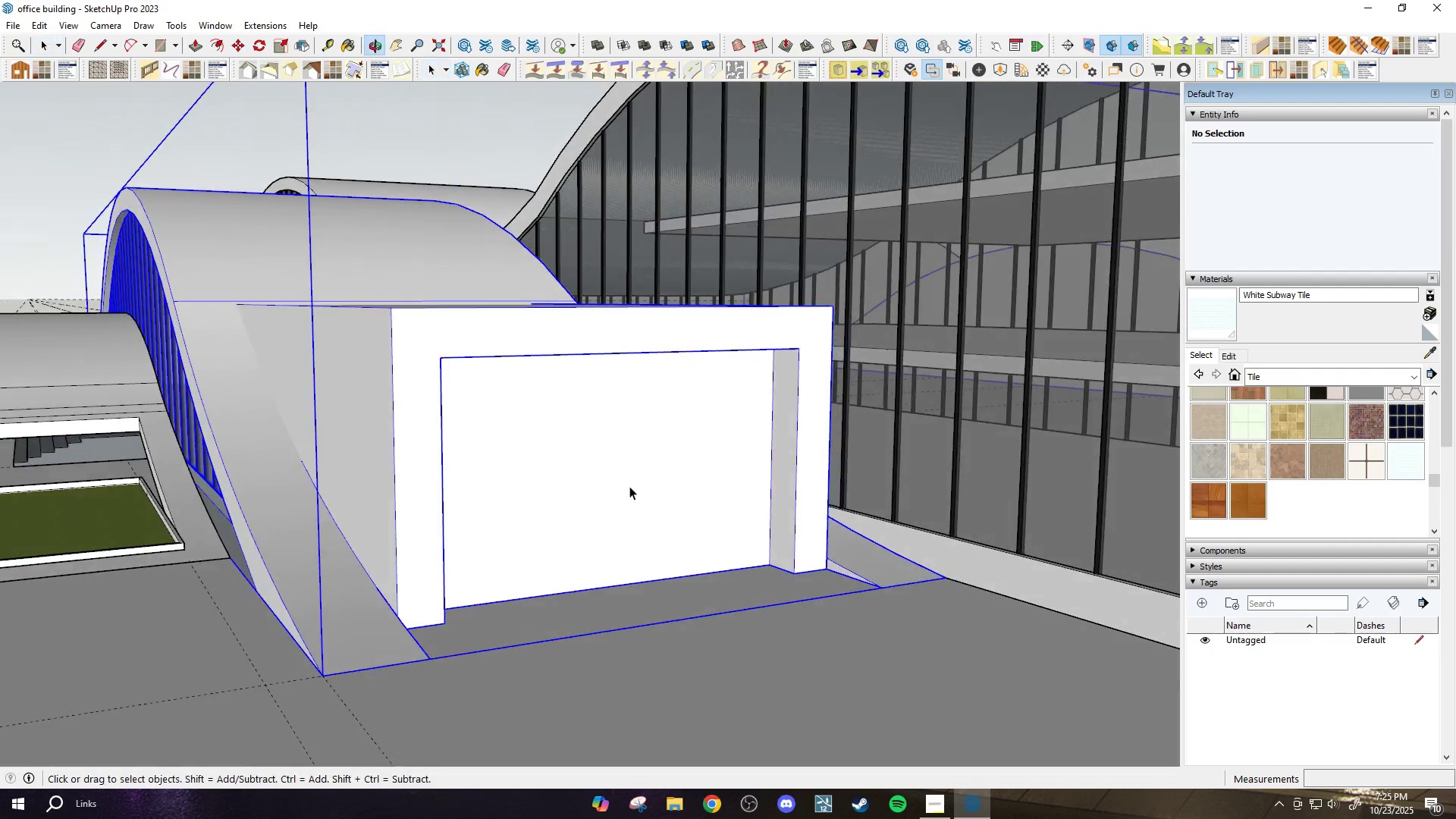 
double_click([628, 484])
 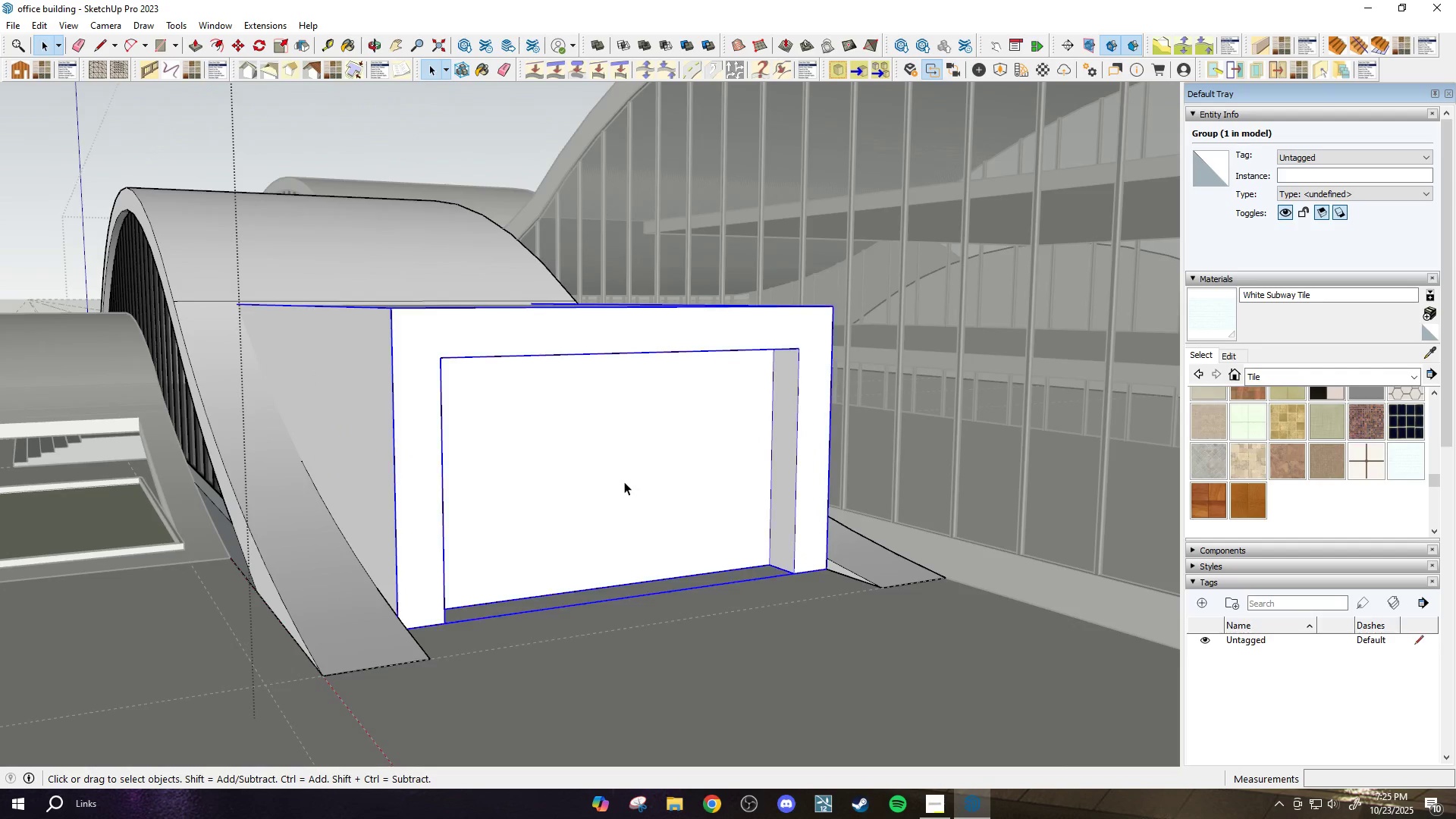 
triple_click([624, 482])
 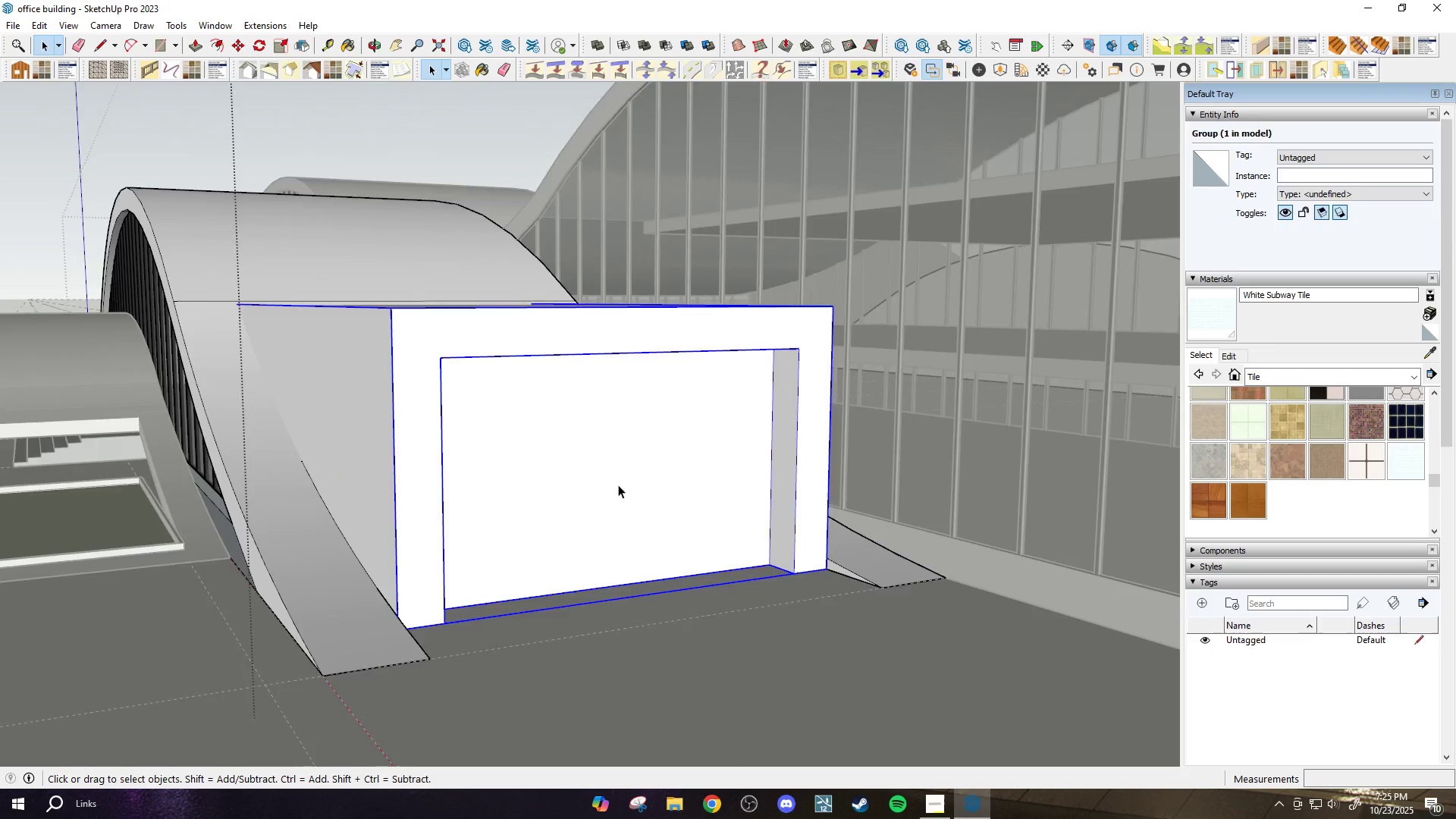 
scroll: coordinate [618, 485], scroll_direction: up, amount: 2.0
 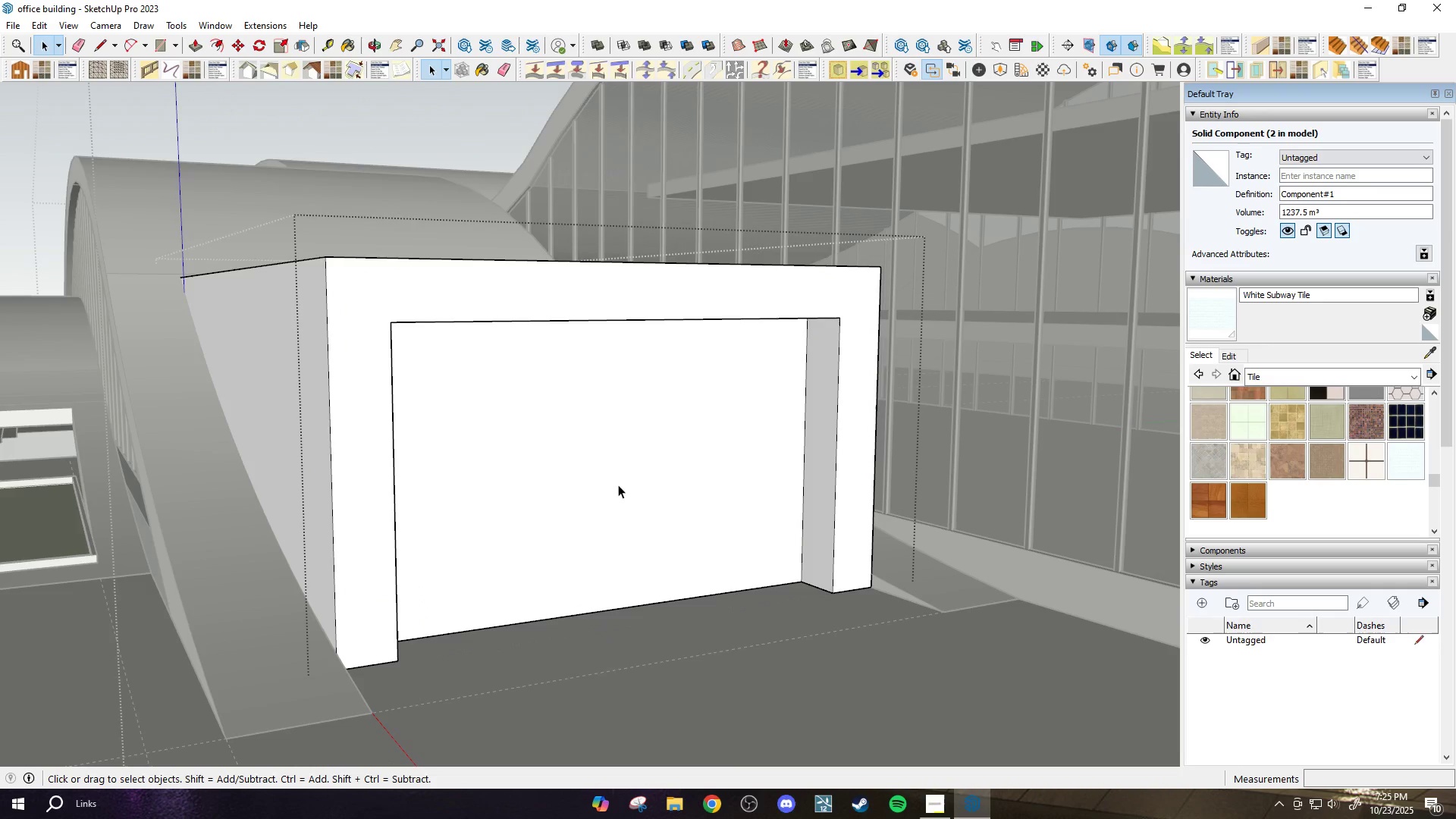 
double_click([618, 485])
 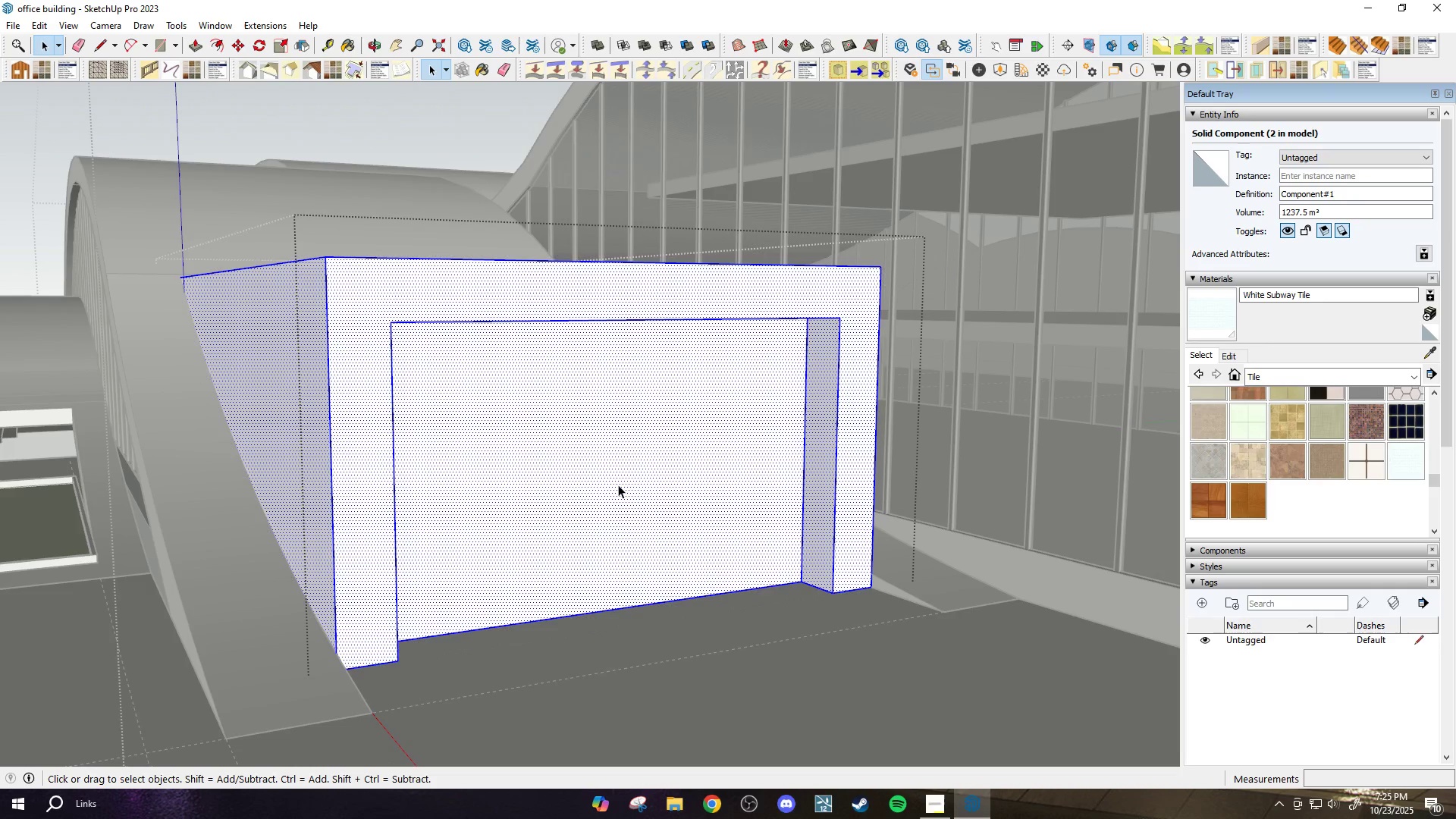 
triple_click([618, 485])
 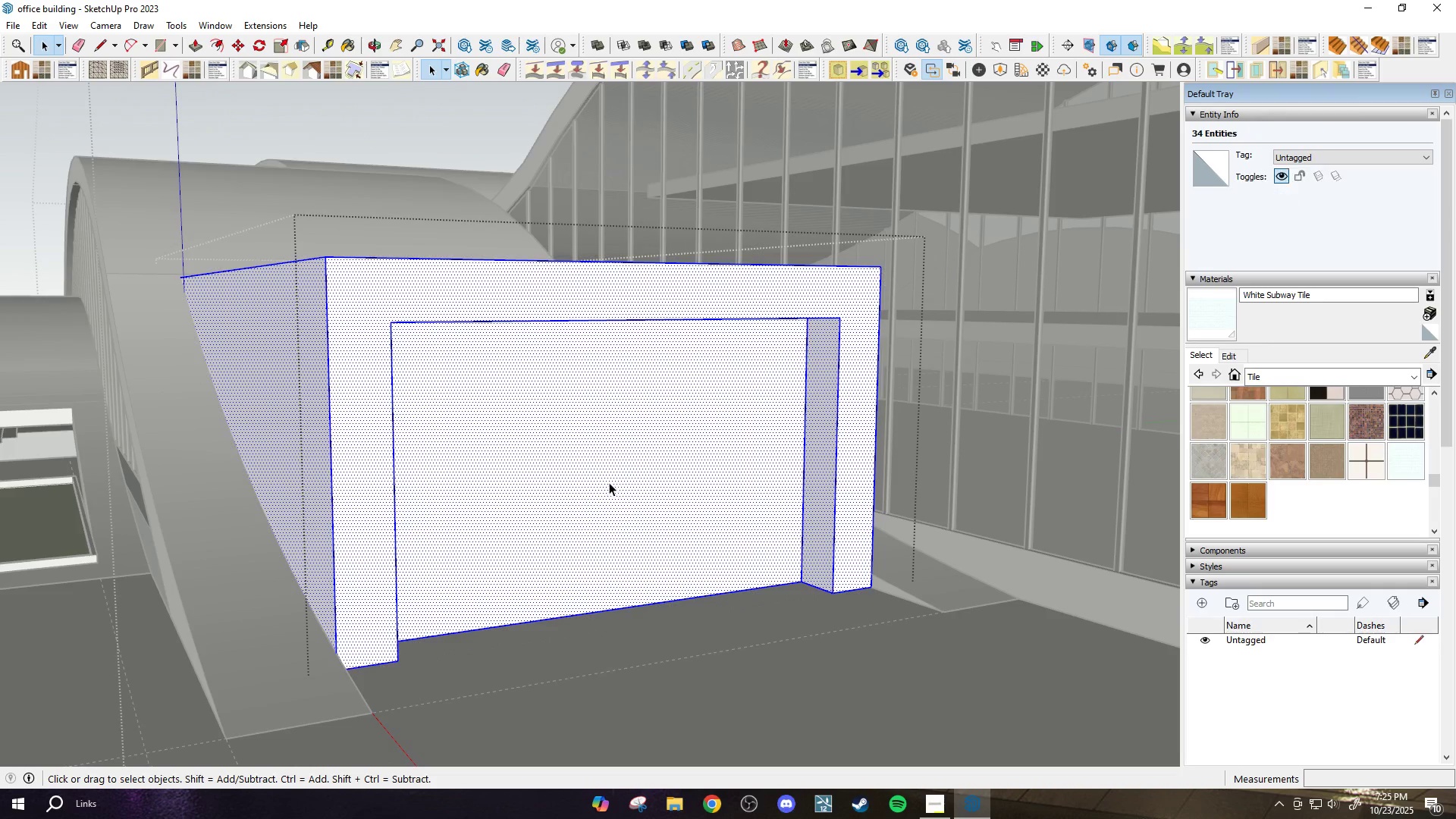 
left_click([609, 482])
 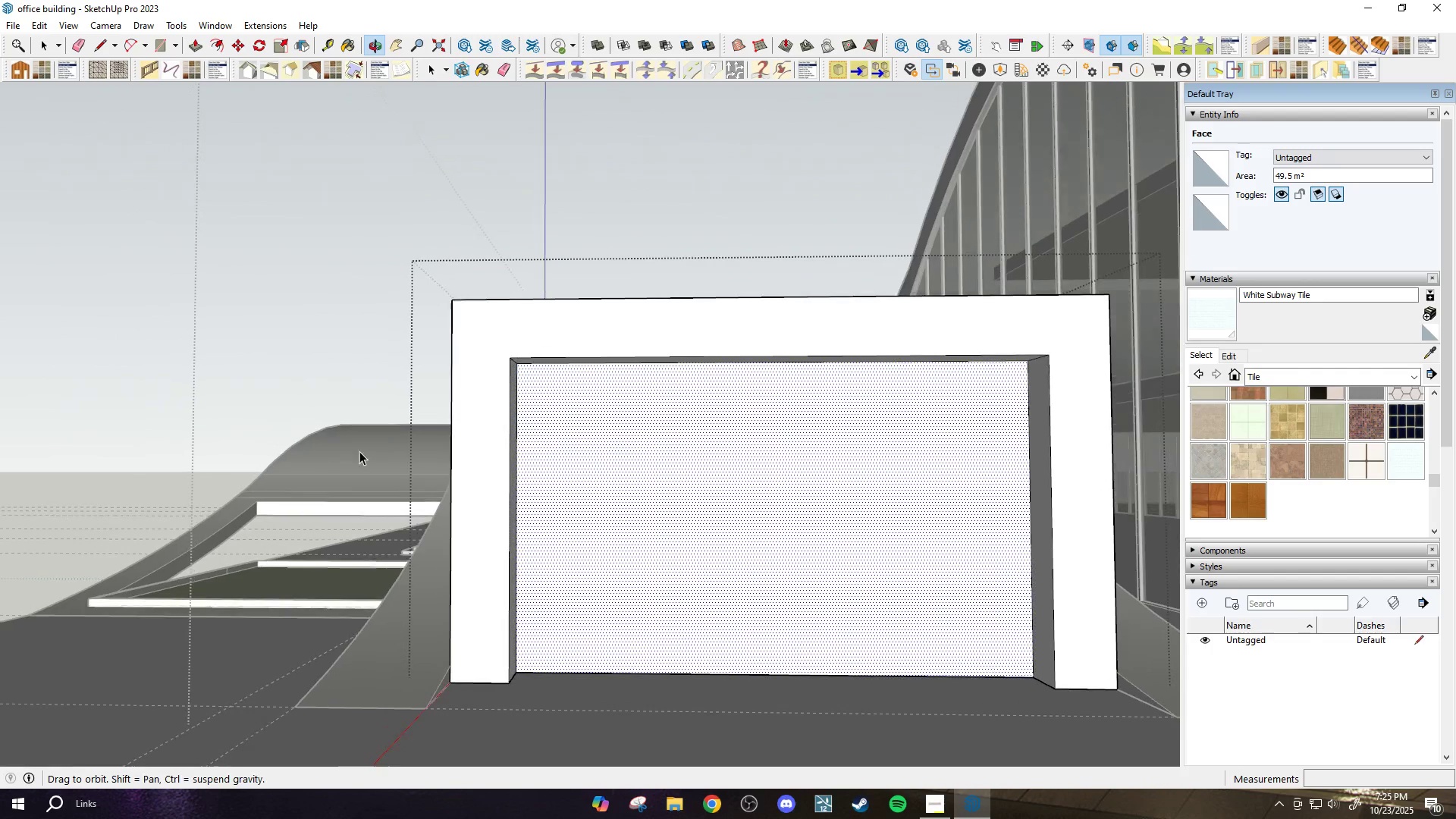 
scroll: coordinate [598, 513], scroll_direction: down, amount: 6.0
 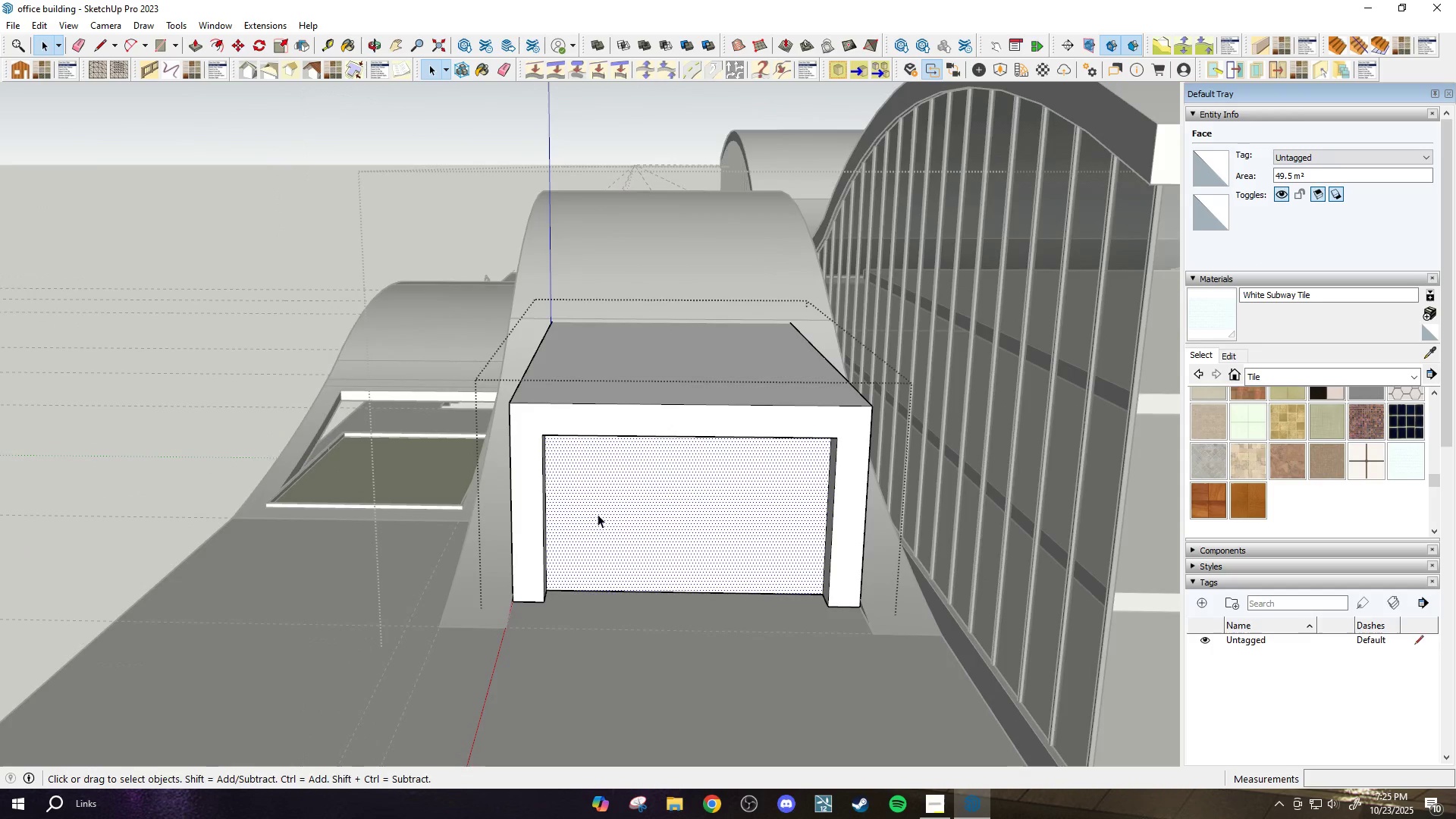 
key(M)
 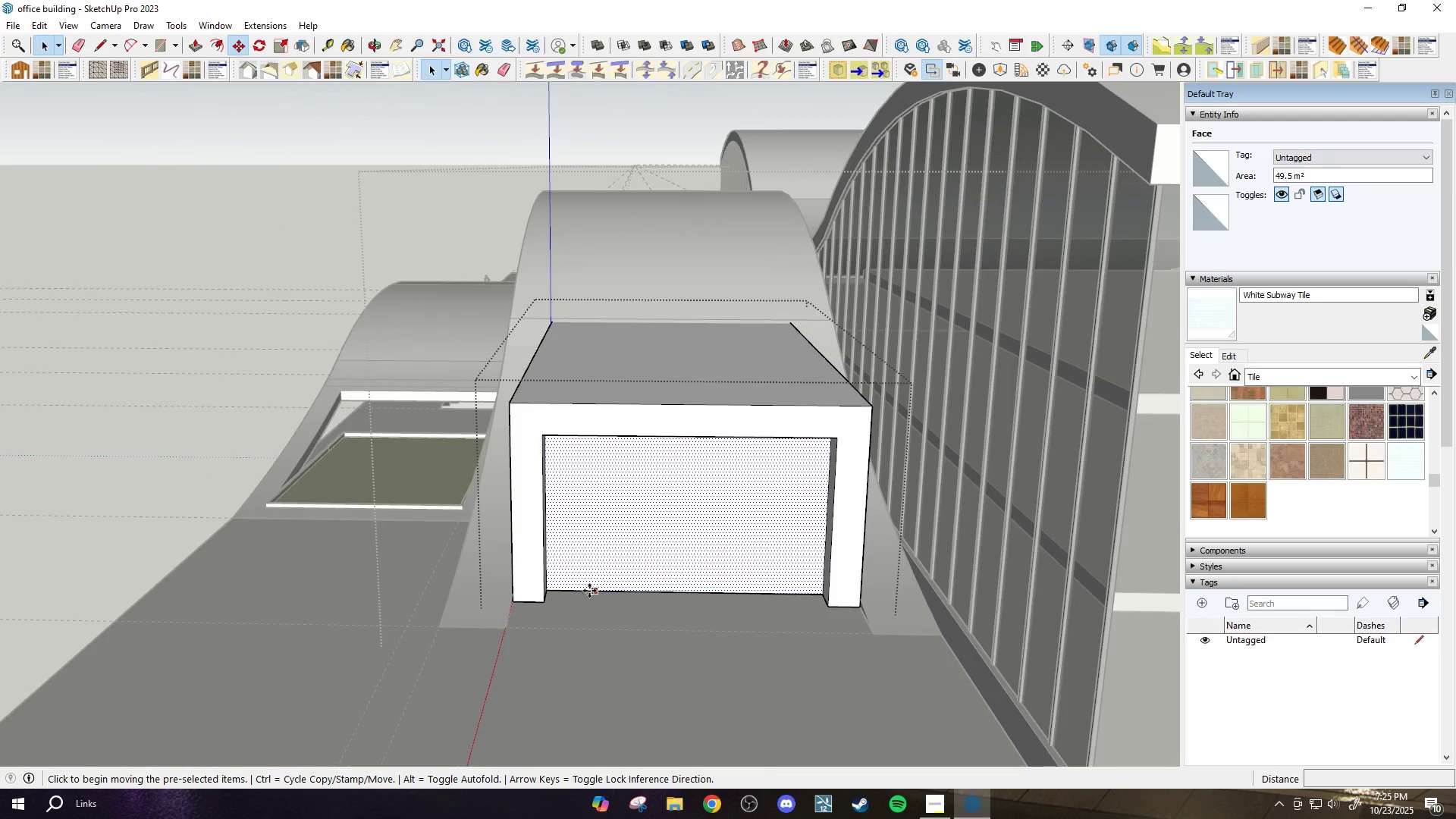 
scroll: coordinate [530, 570], scroll_direction: up, amount: 10.0
 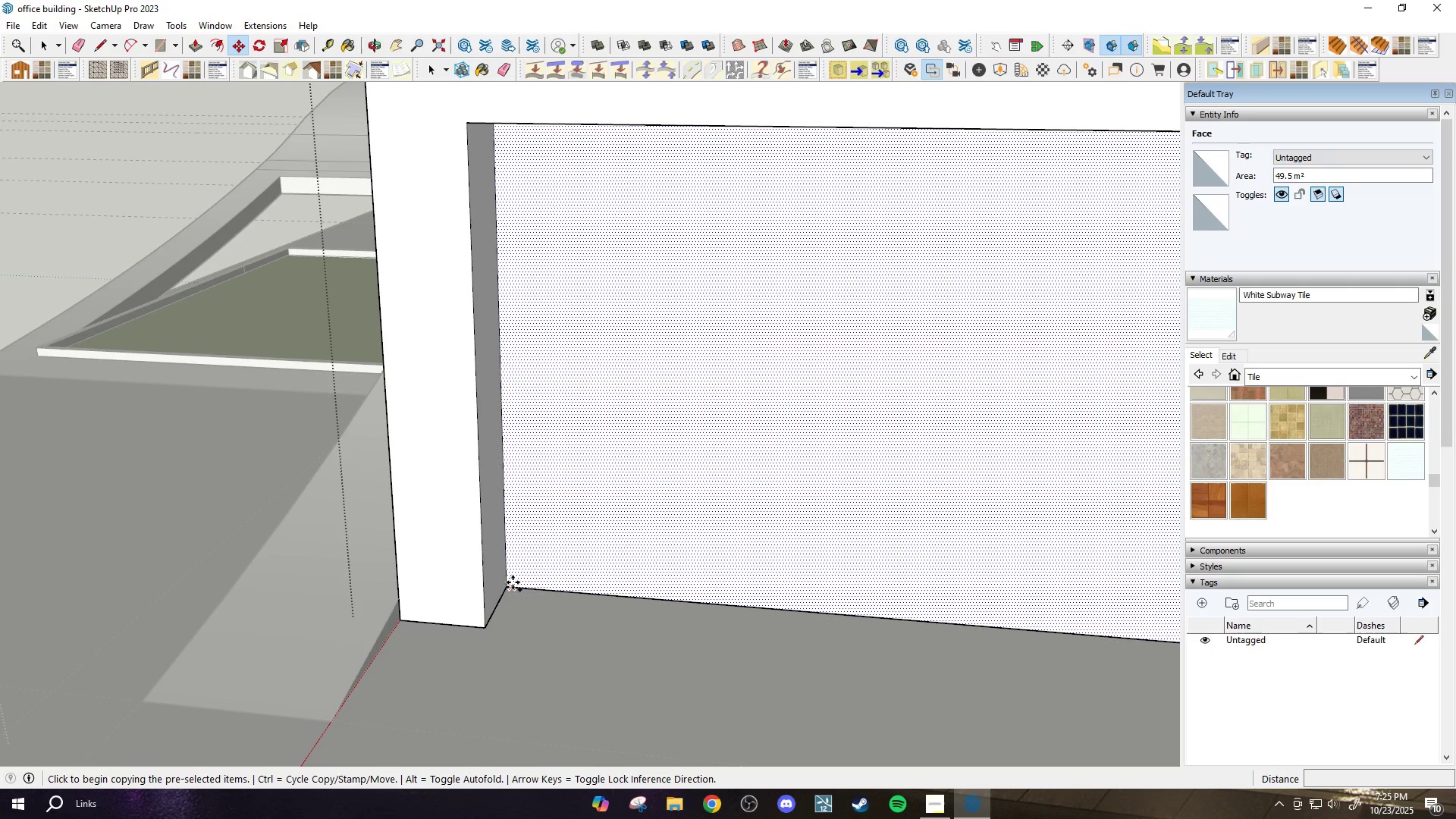 
key(Control+ControlLeft)
 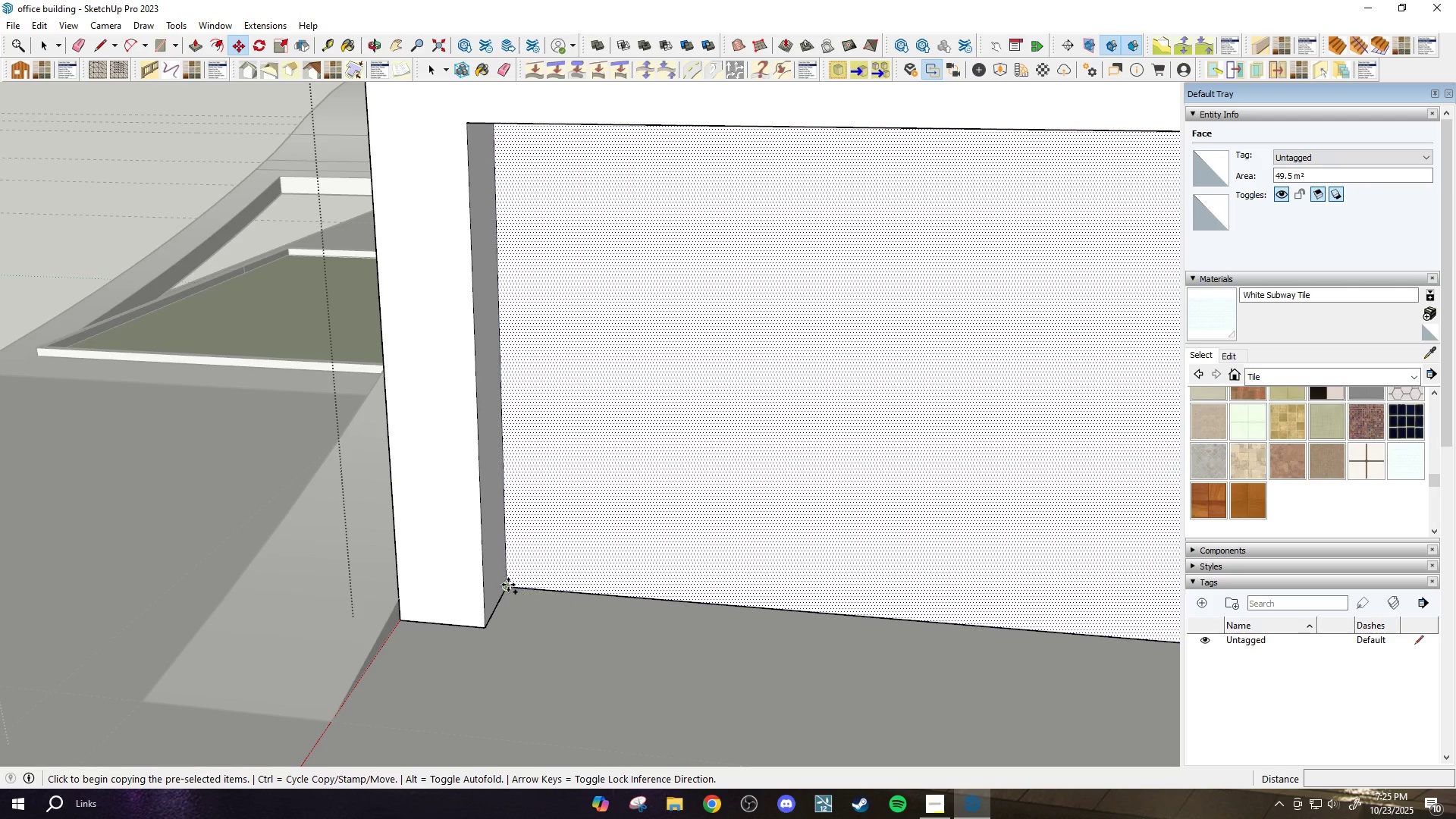 
left_click([507, 585])
 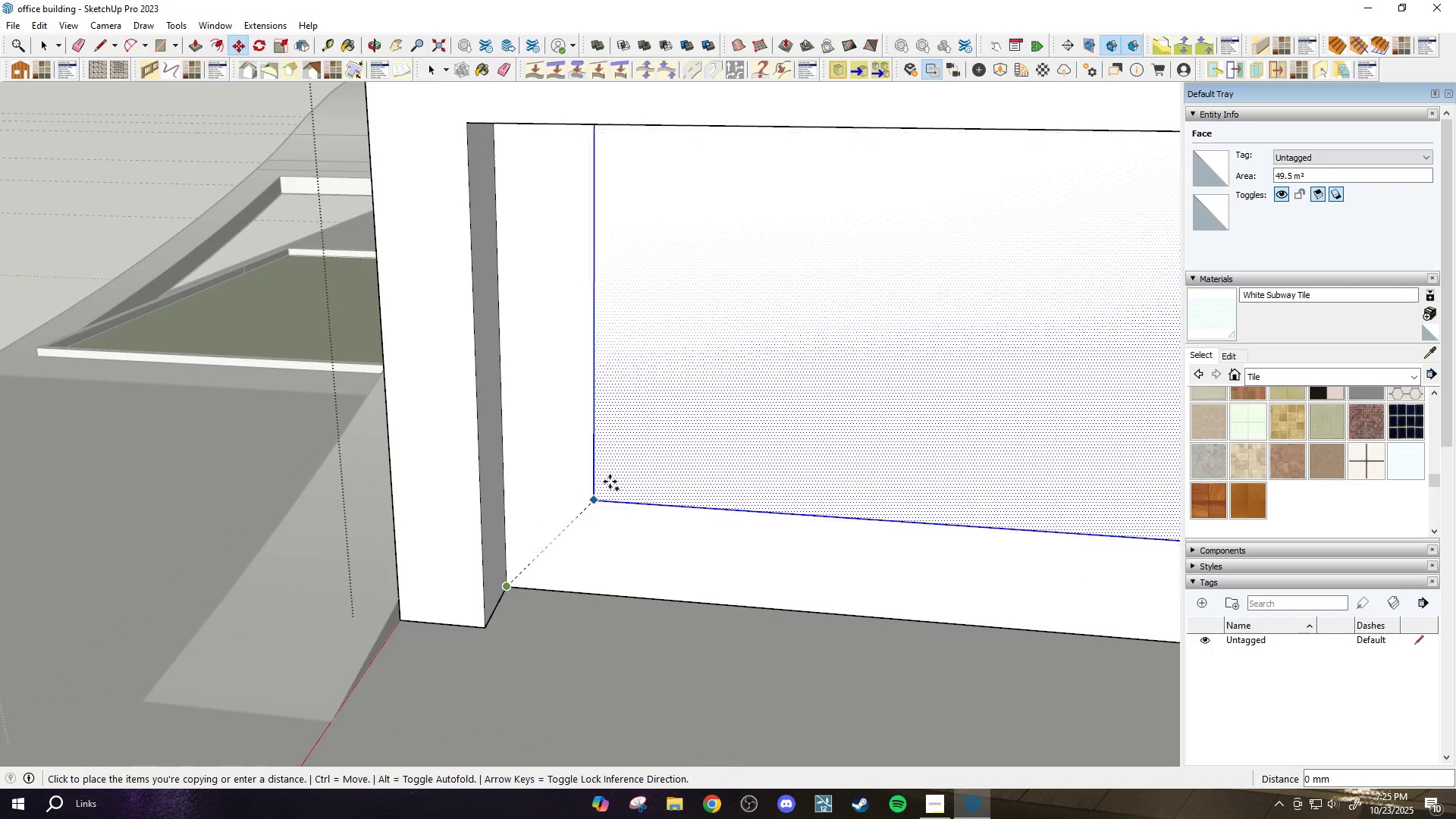 
scroll: coordinate [604, 487], scroll_direction: down, amount: 8.0
 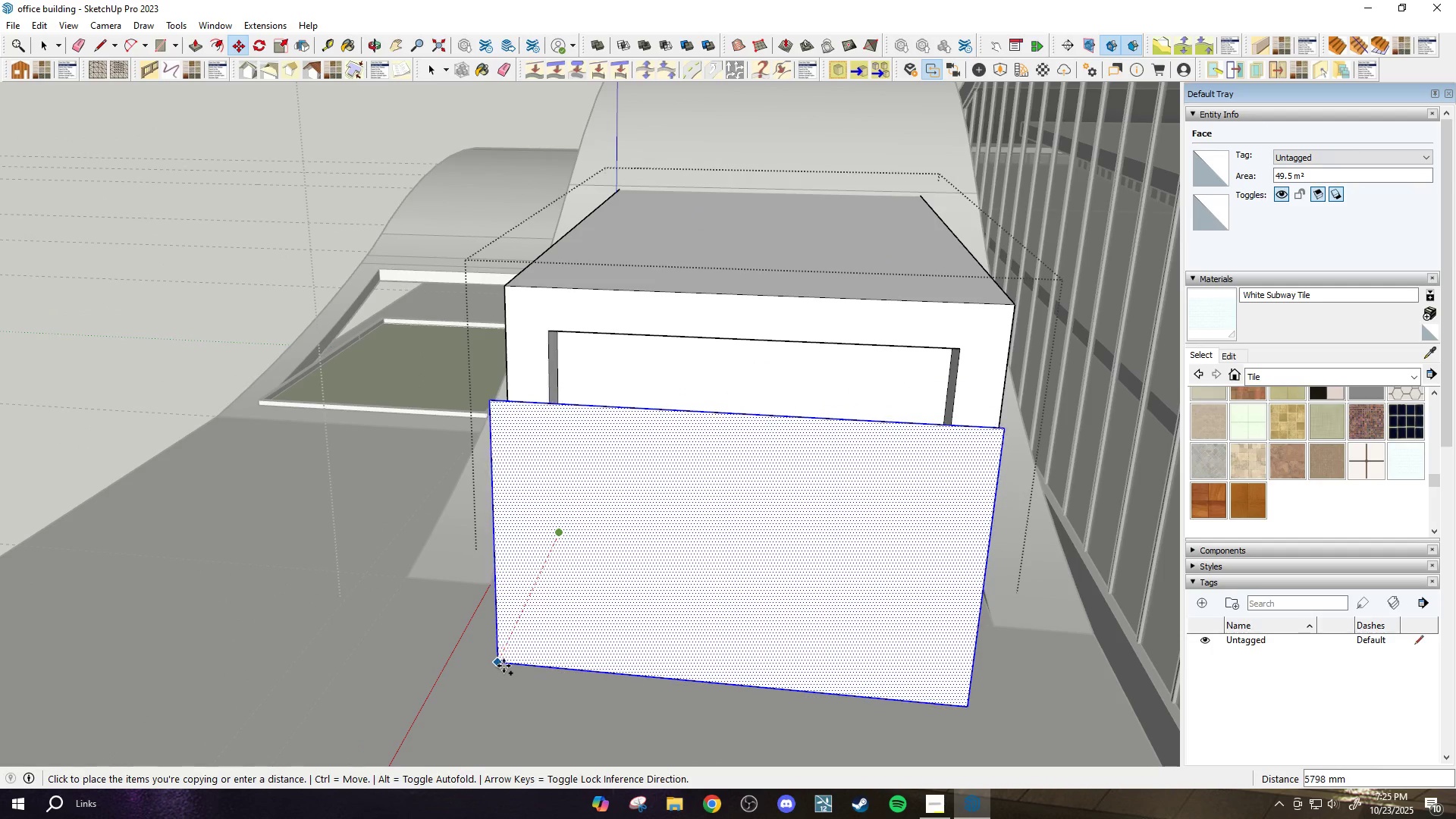 
left_click([500, 671])
 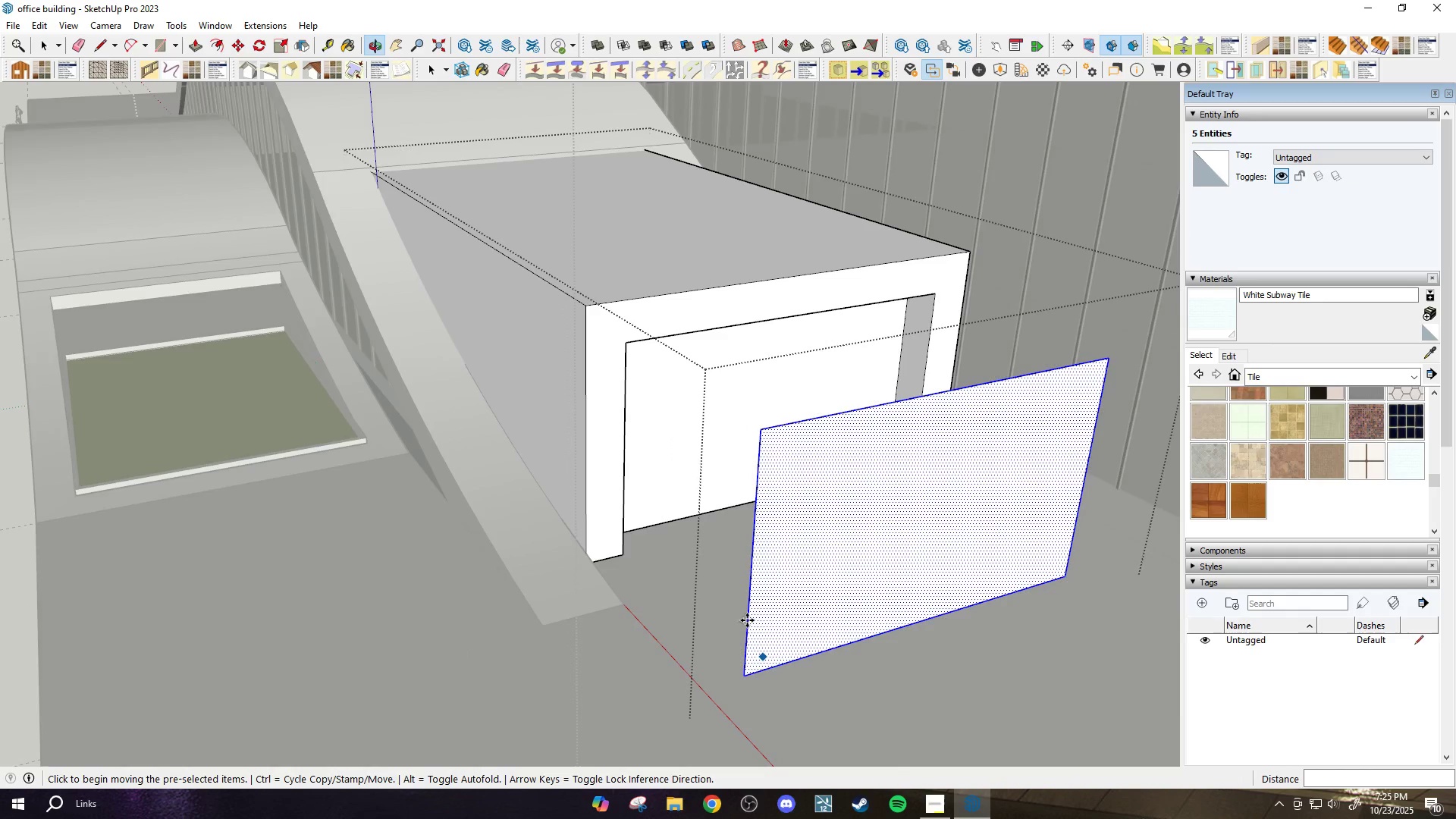 
scroll: coordinate [789, 518], scroll_direction: up, amount: 4.0
 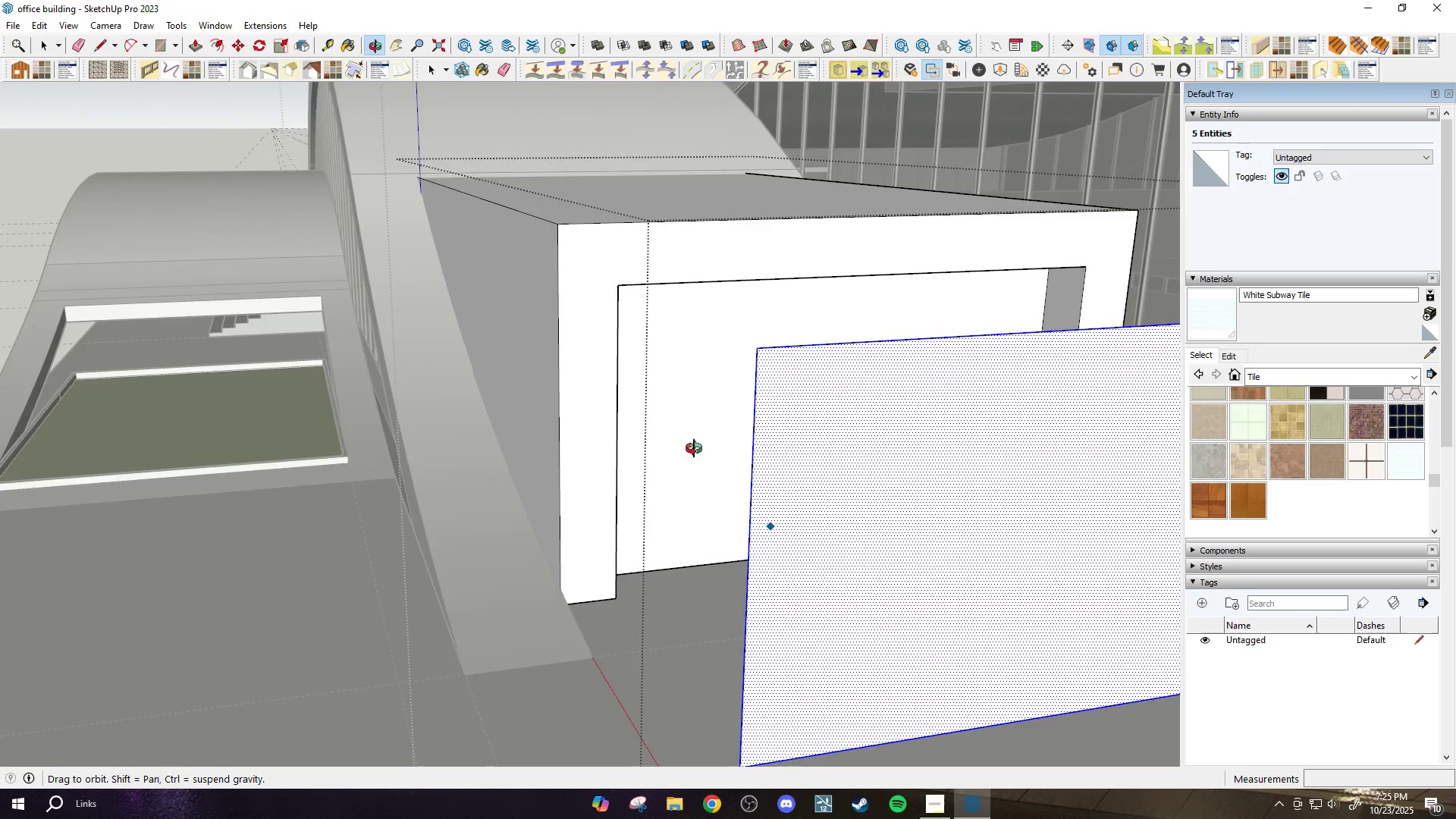 
scroll: coordinate [579, 381], scroll_direction: down, amount: 4.0
 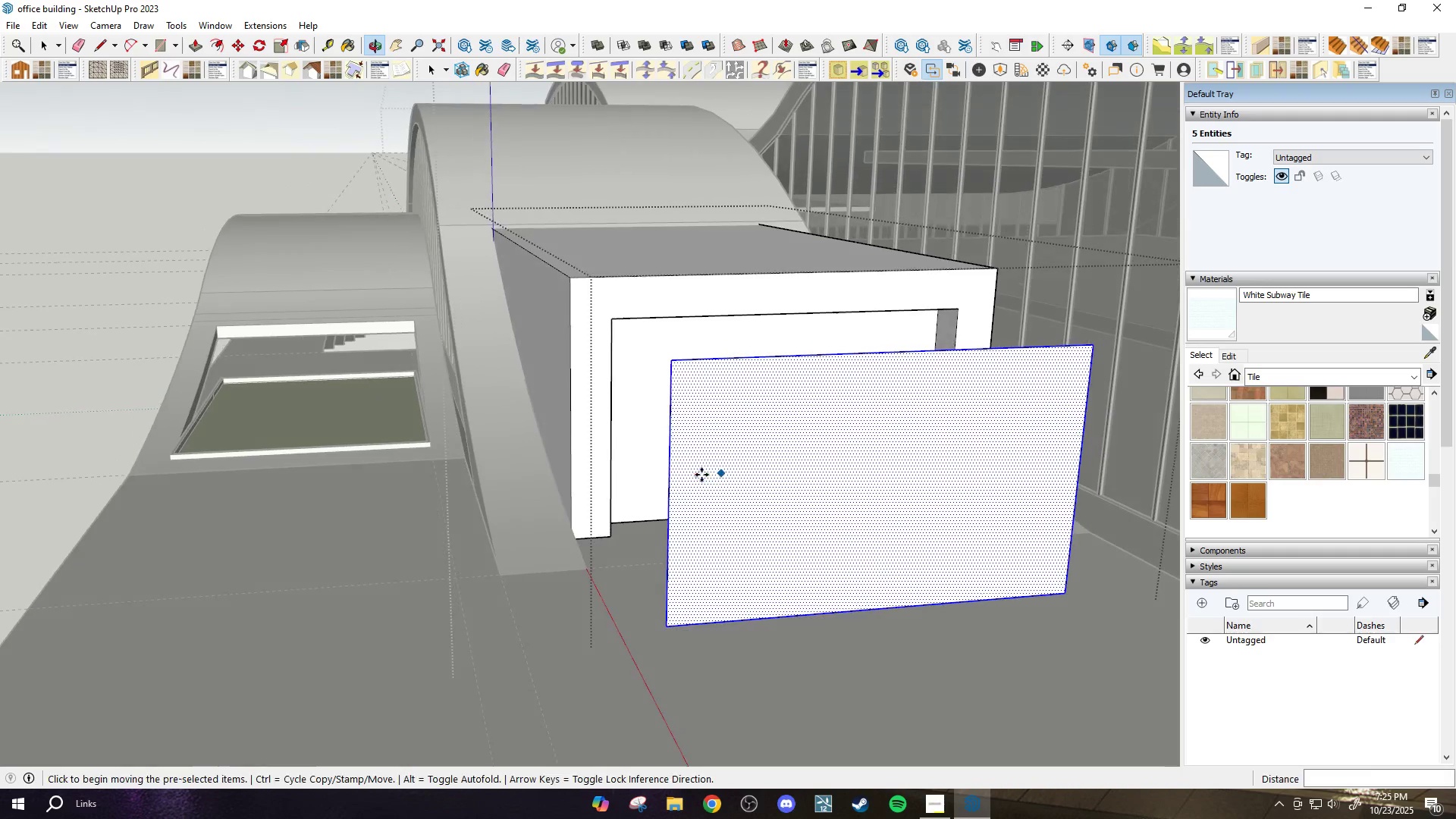 
scroll: coordinate [680, 648], scroll_direction: up, amount: 7.0
 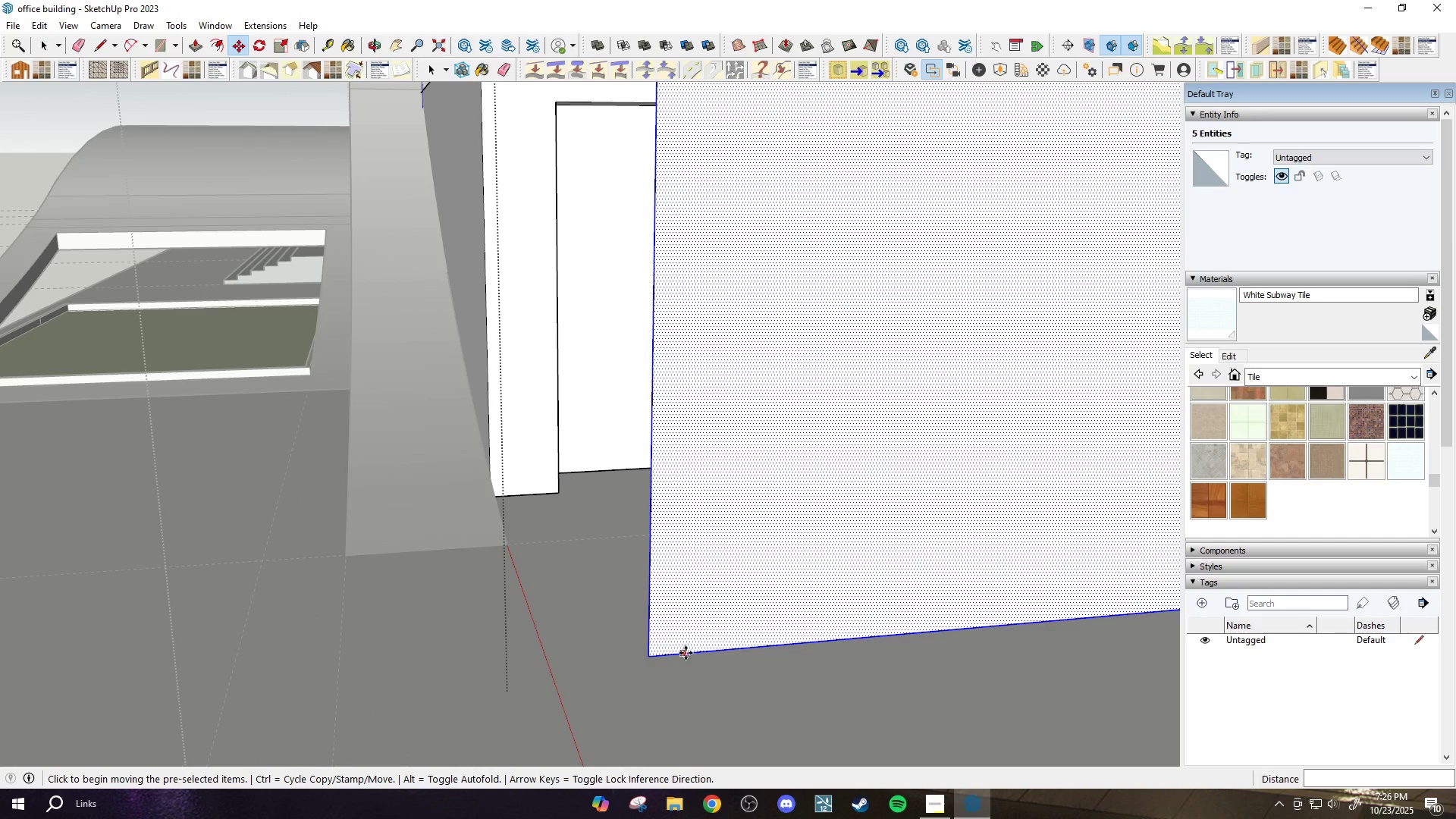 
key(Space)
 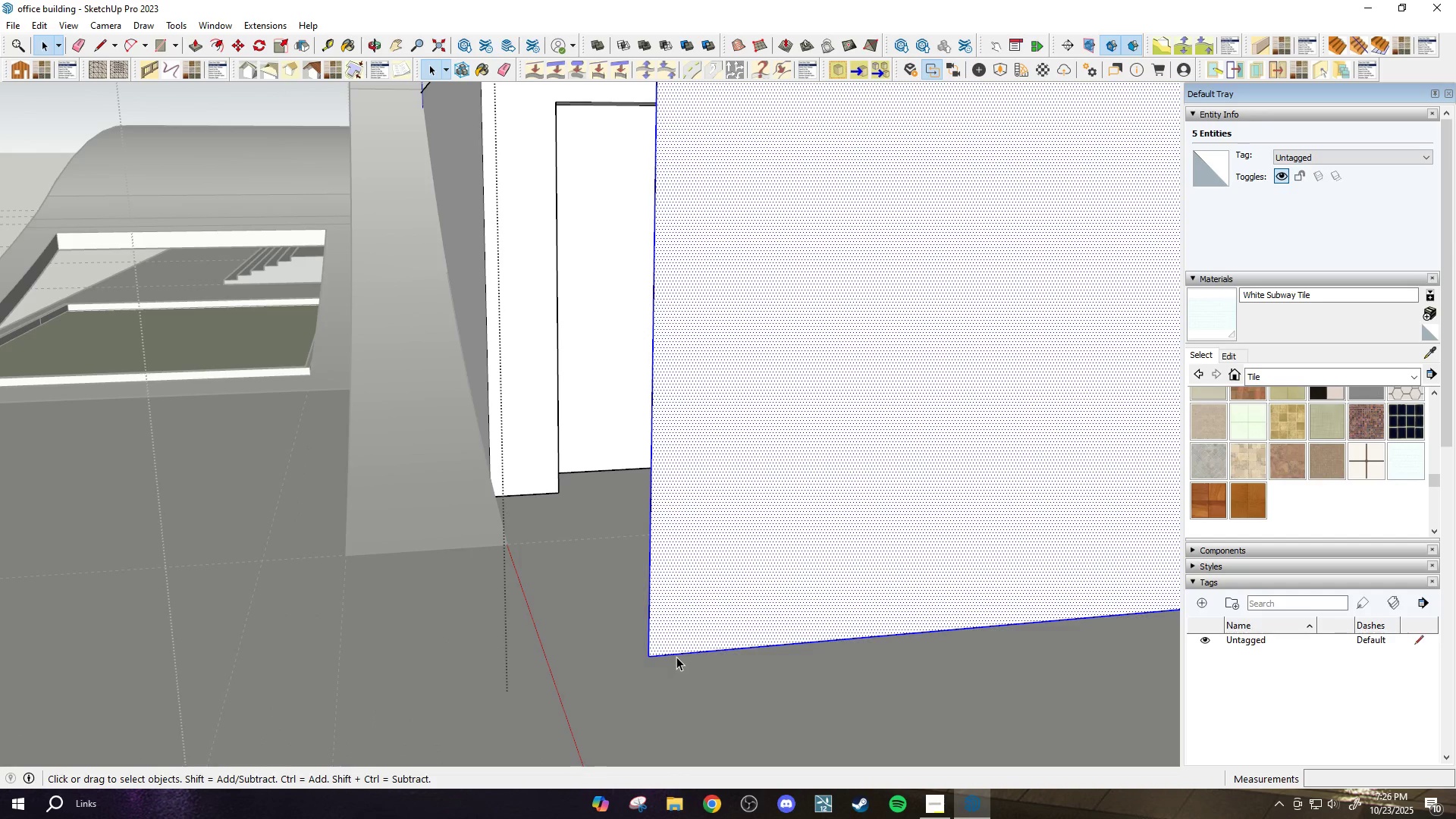 
left_click([676, 657])
 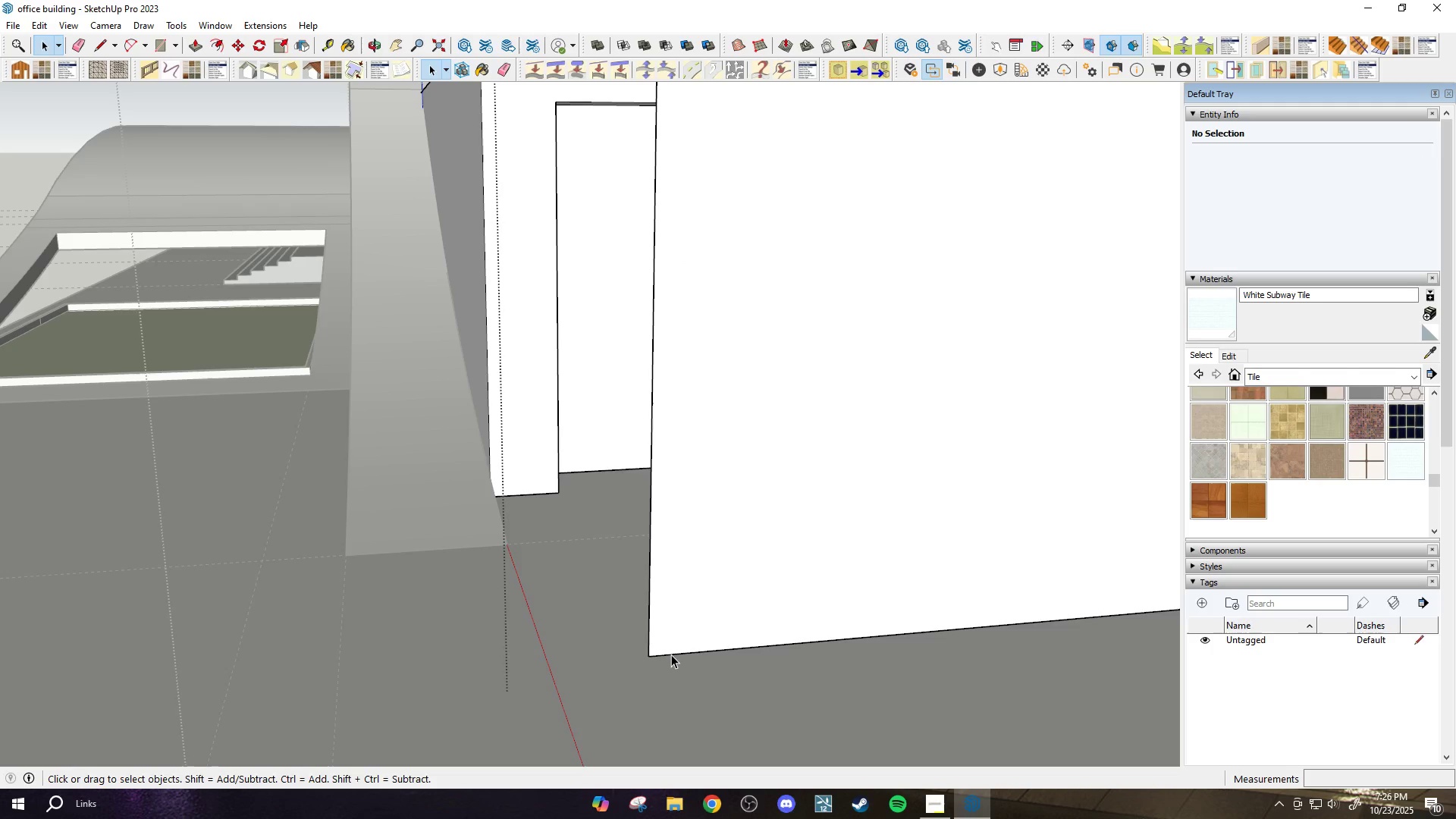 
left_click([668, 654])
 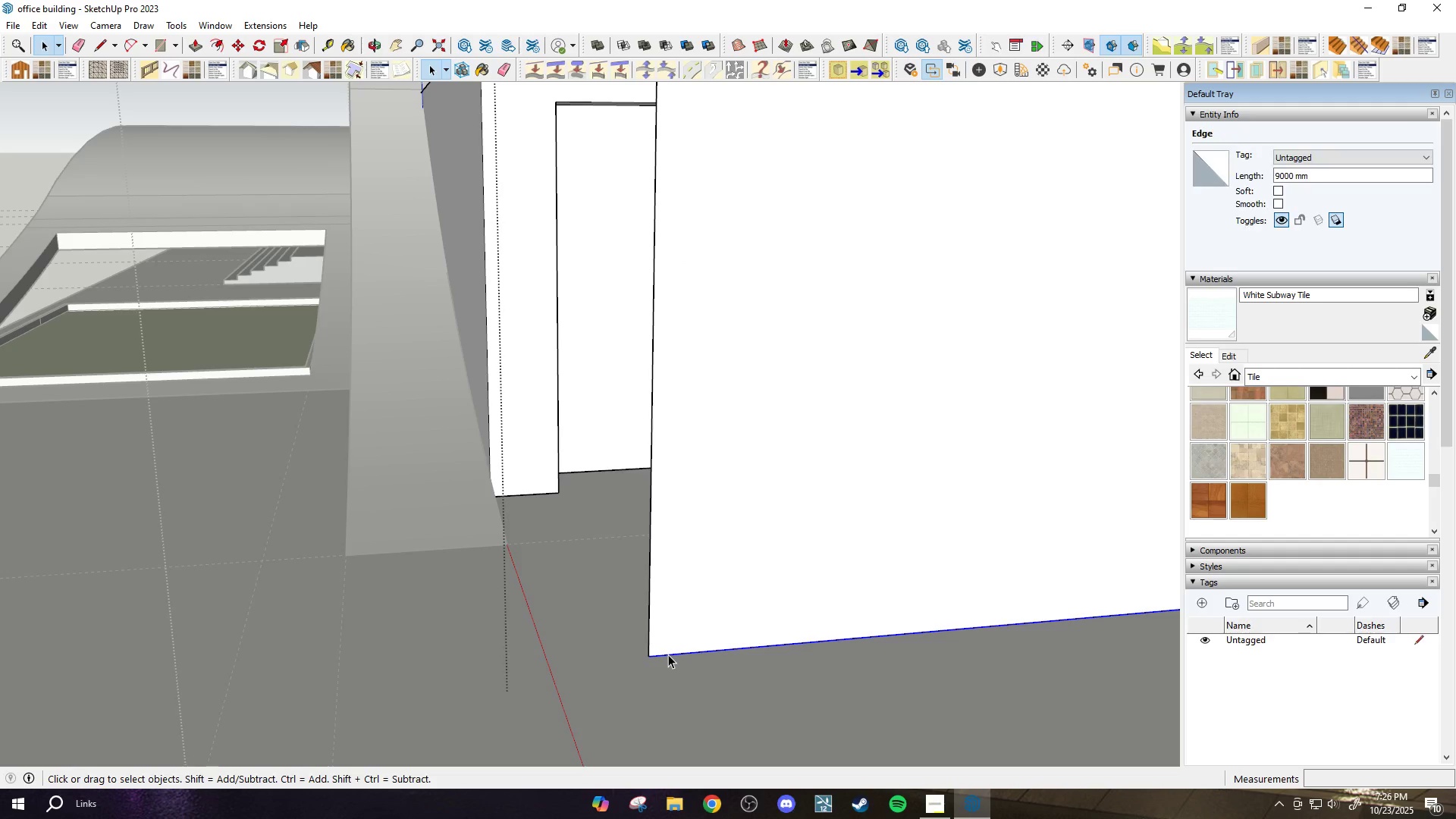 
key(M)
 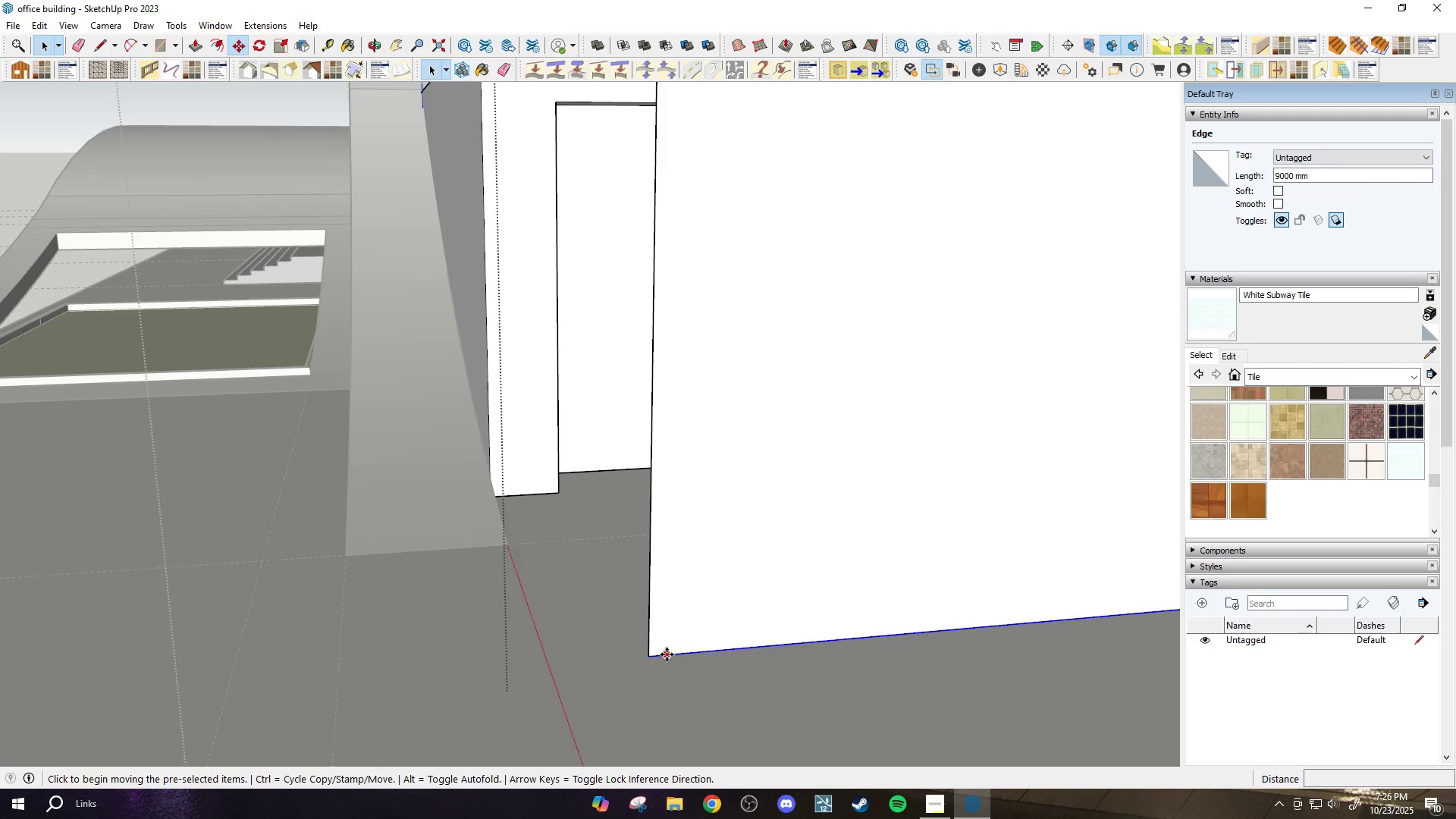 
key(Control+ControlLeft)
 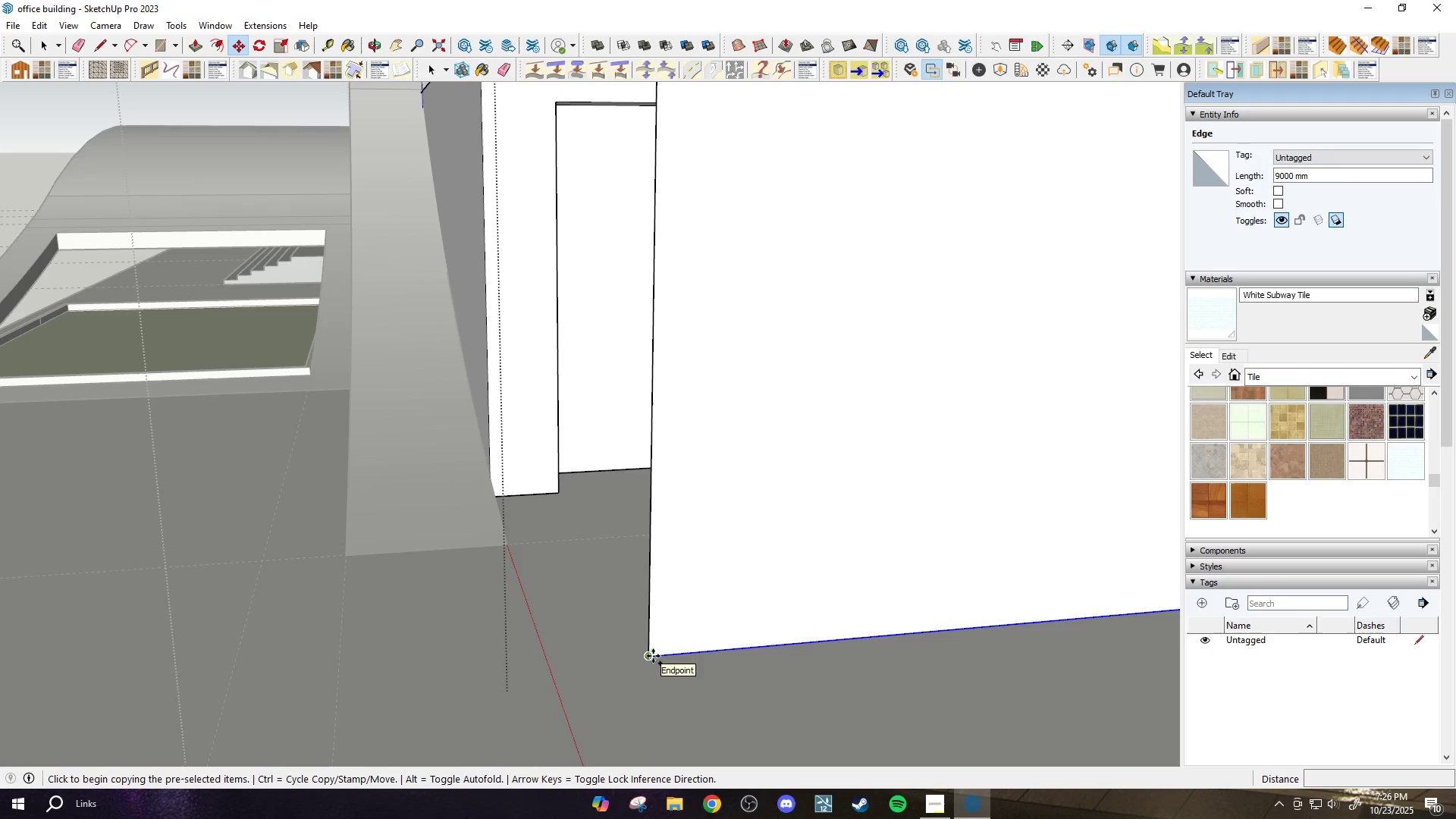 
left_click([653, 656])
 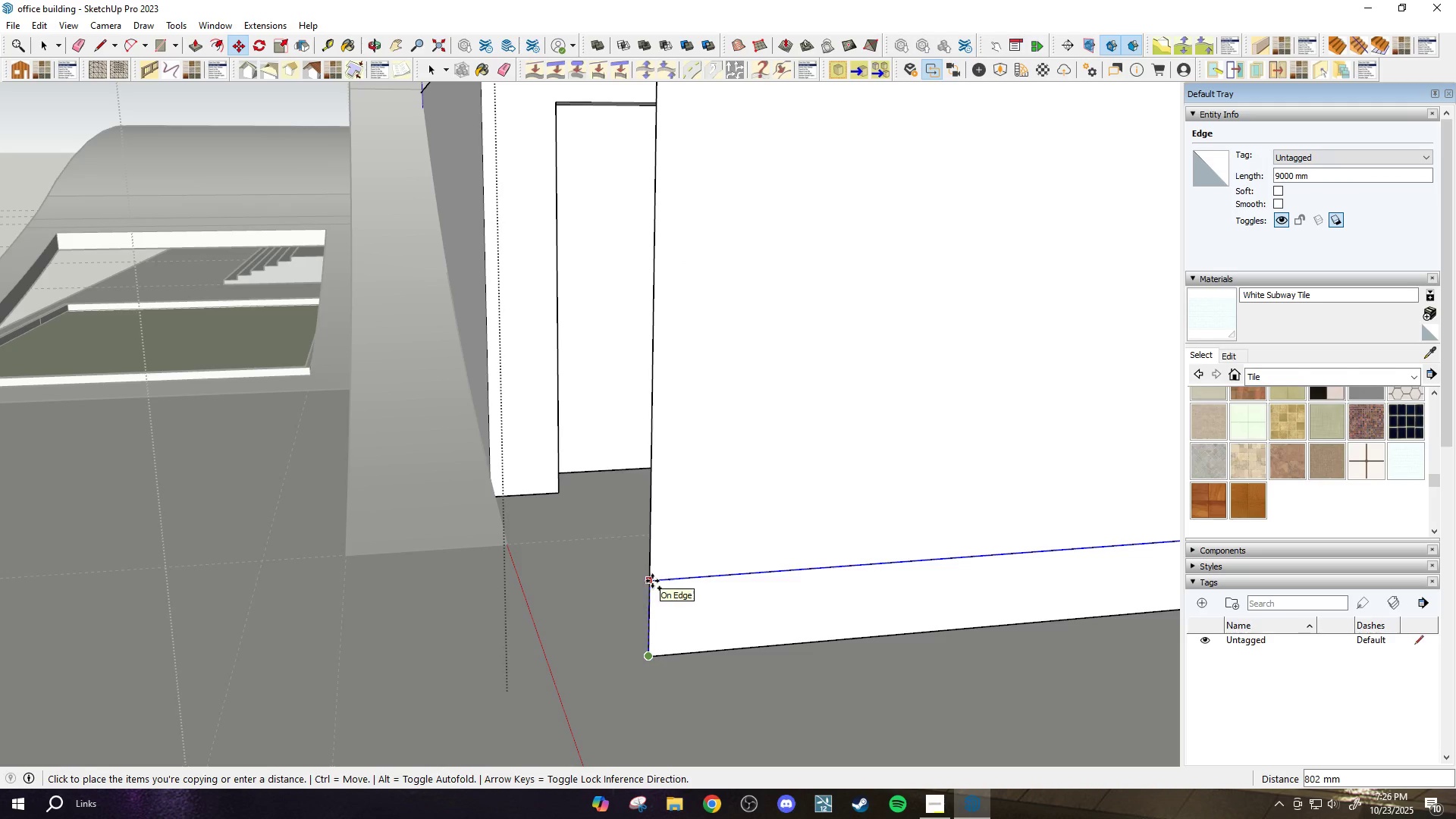 
type(1000)
 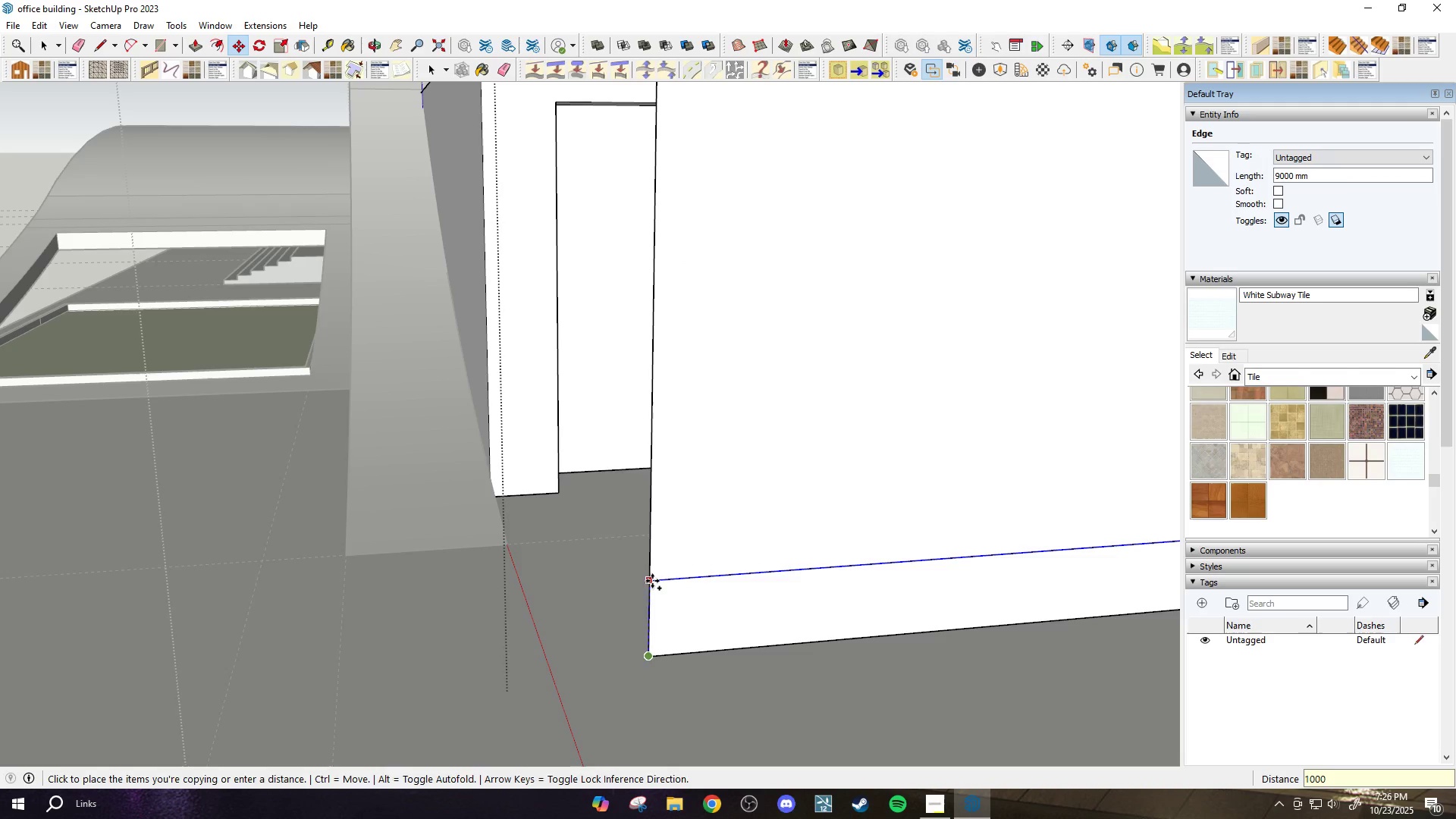 
key(Enter)
 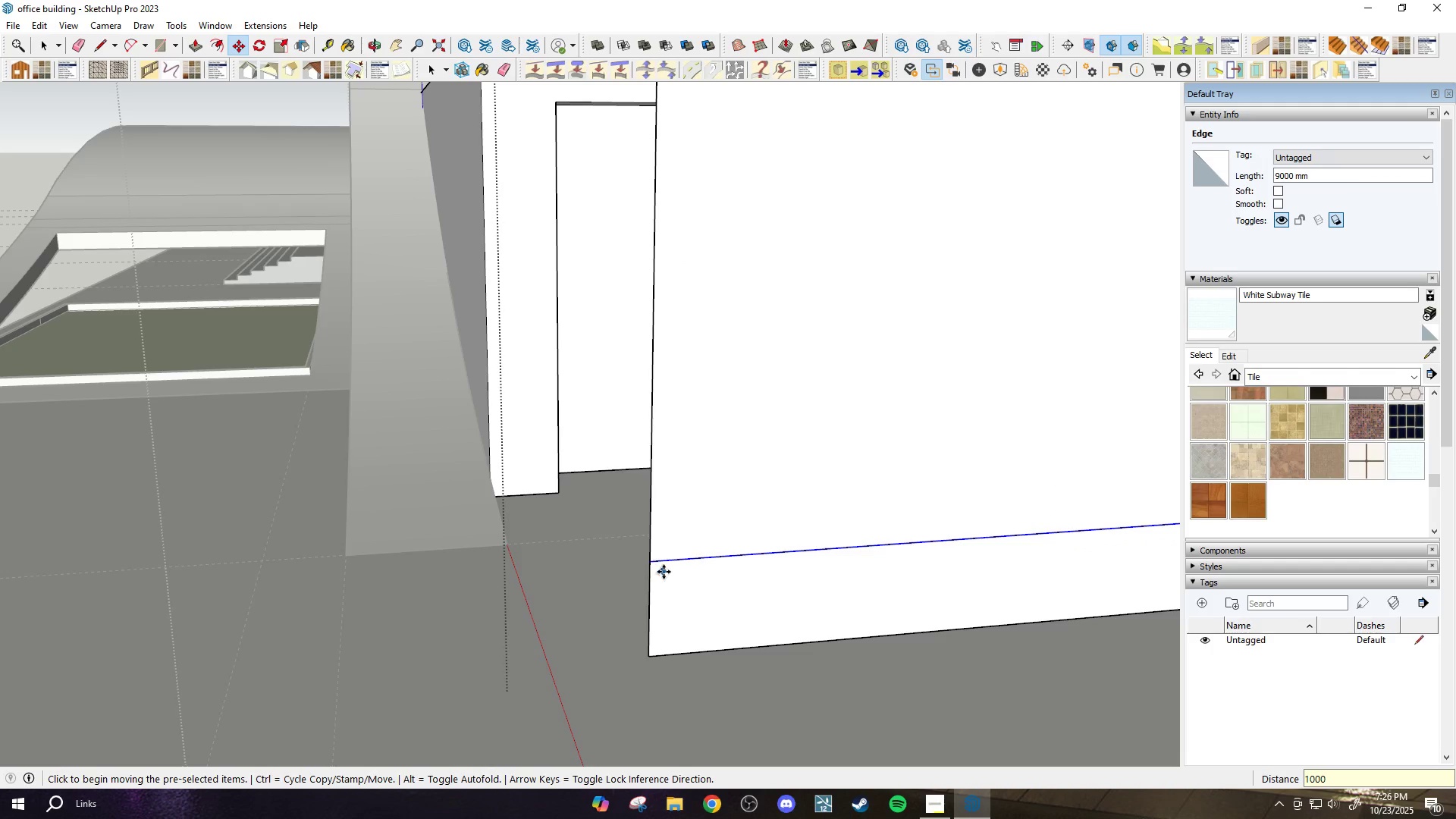 
scroll: coordinate [679, 622], scroll_direction: down, amount: 4.0
 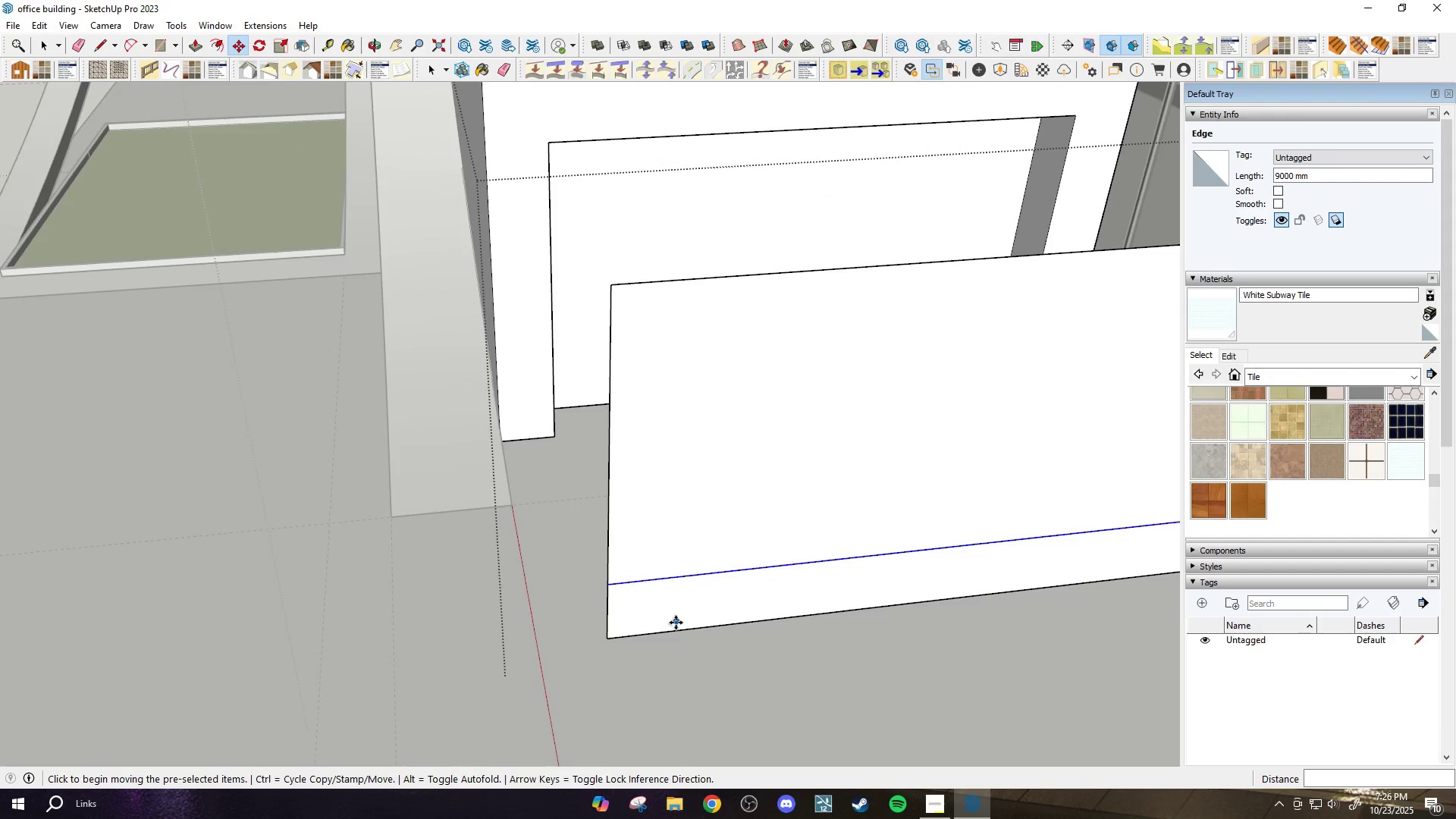 
key(E)
 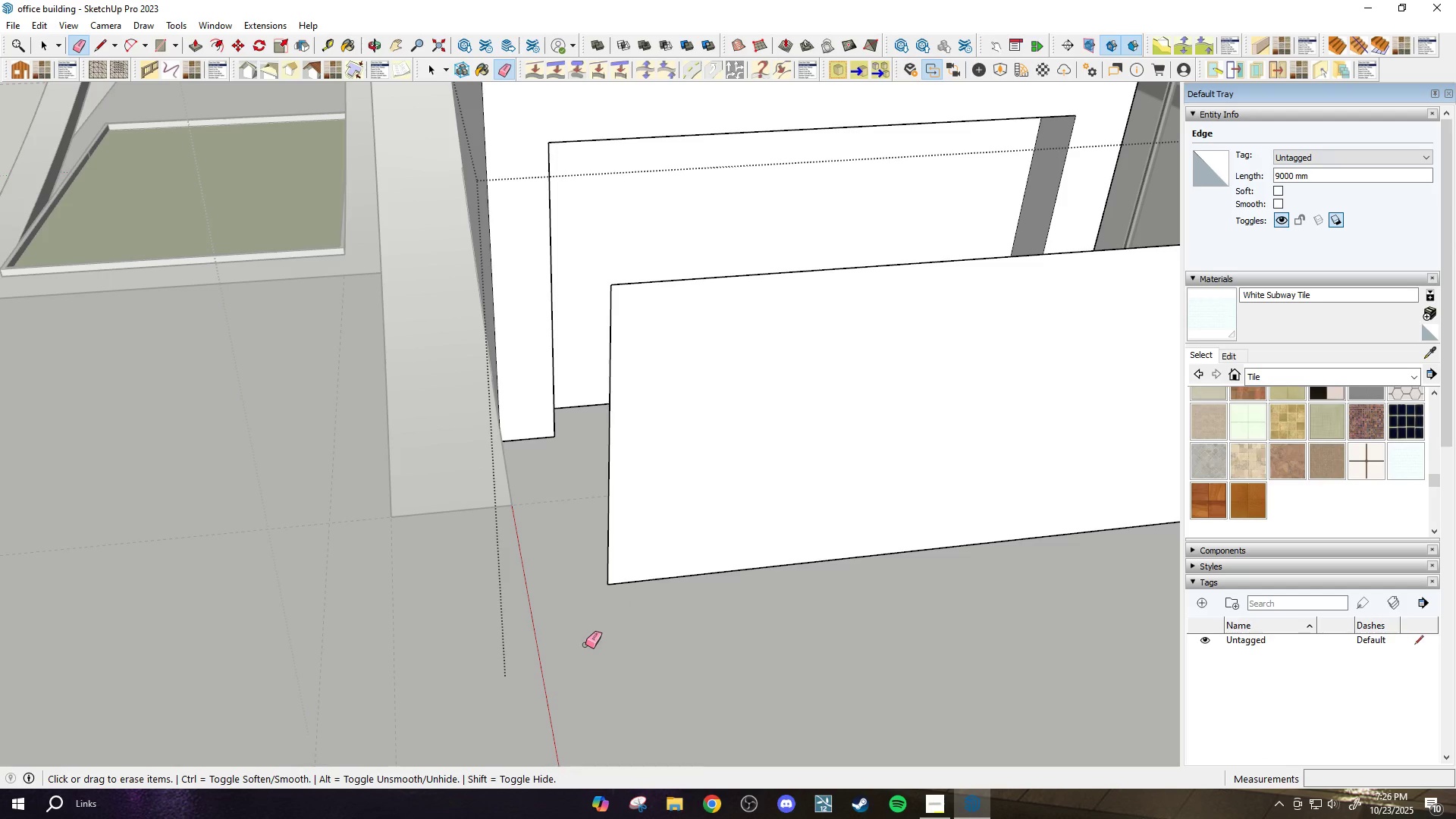 
scroll: coordinate [566, 472], scroll_direction: down, amount: 2.0
 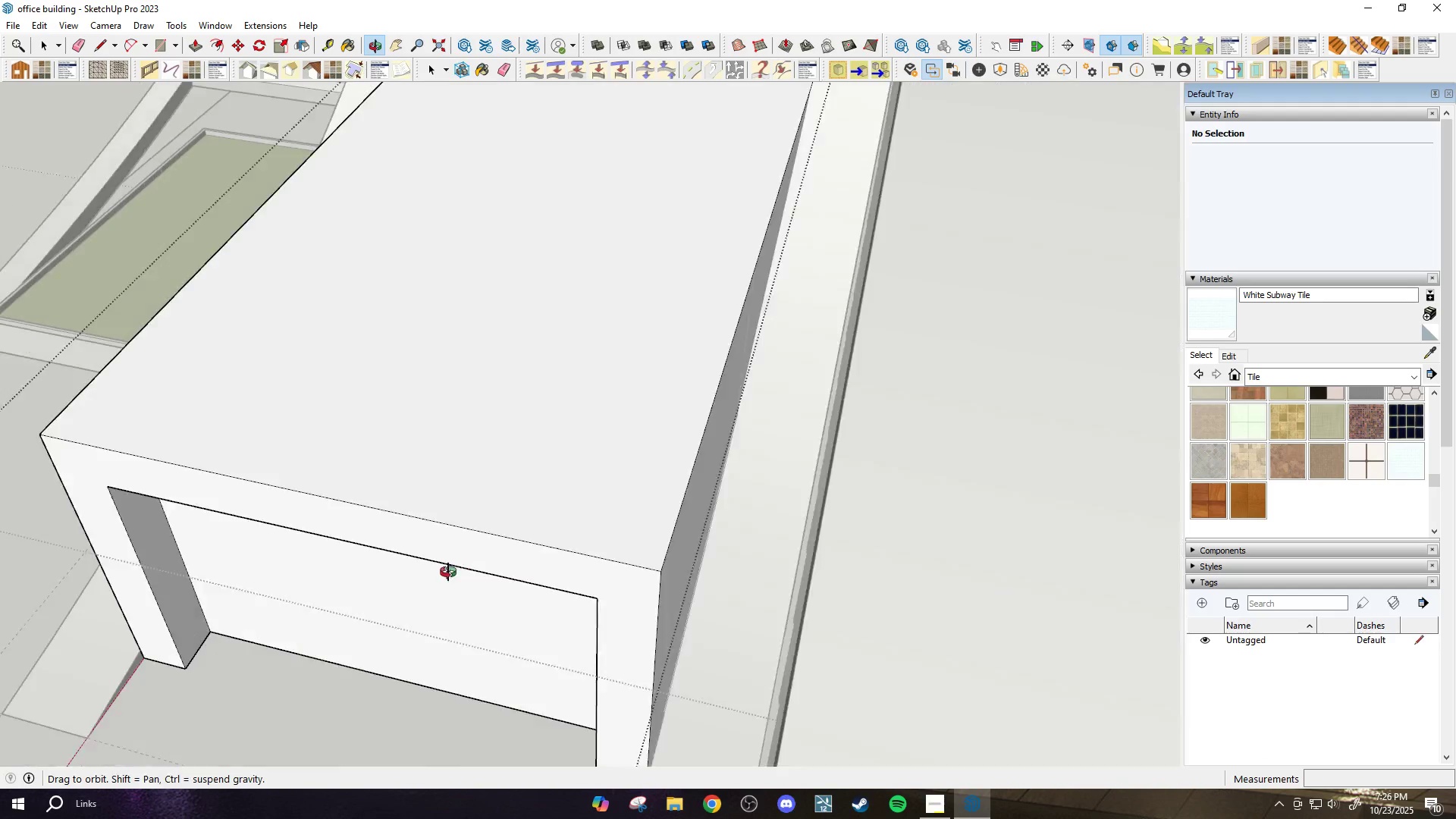 
key(Space)
 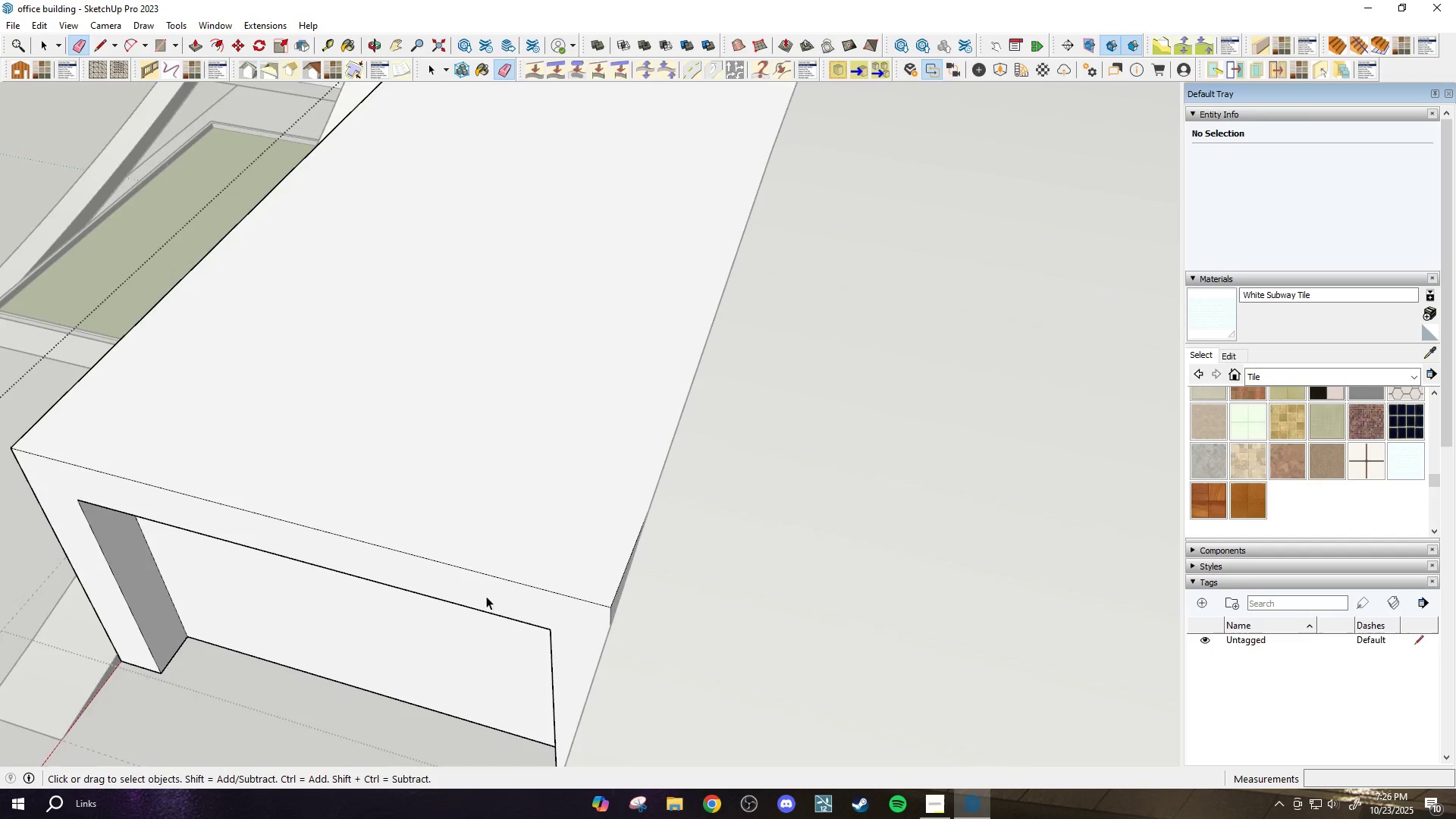 
scroll: coordinate [425, 608], scroll_direction: up, amount: 4.0
 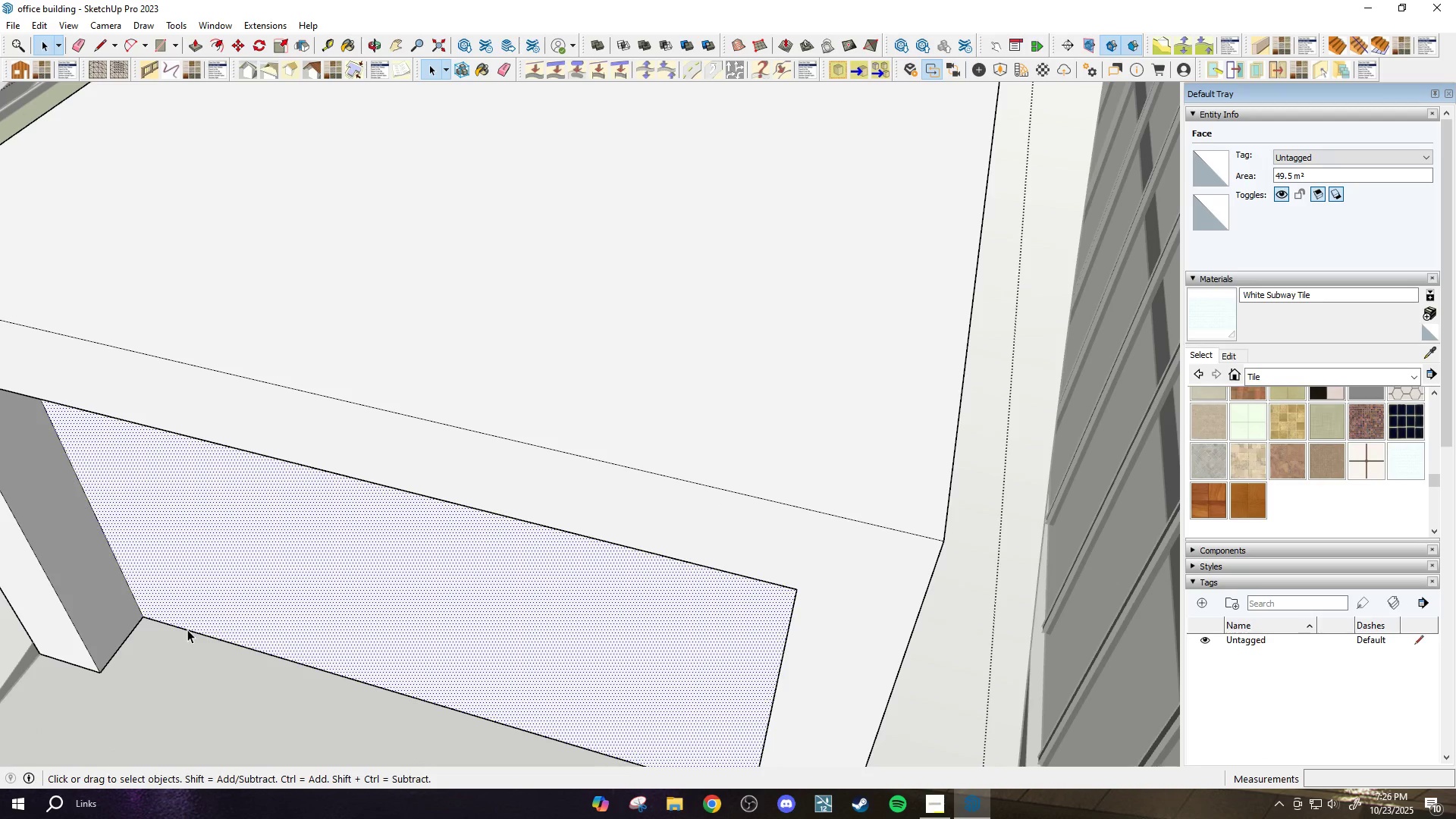 
left_click([337, 627])
 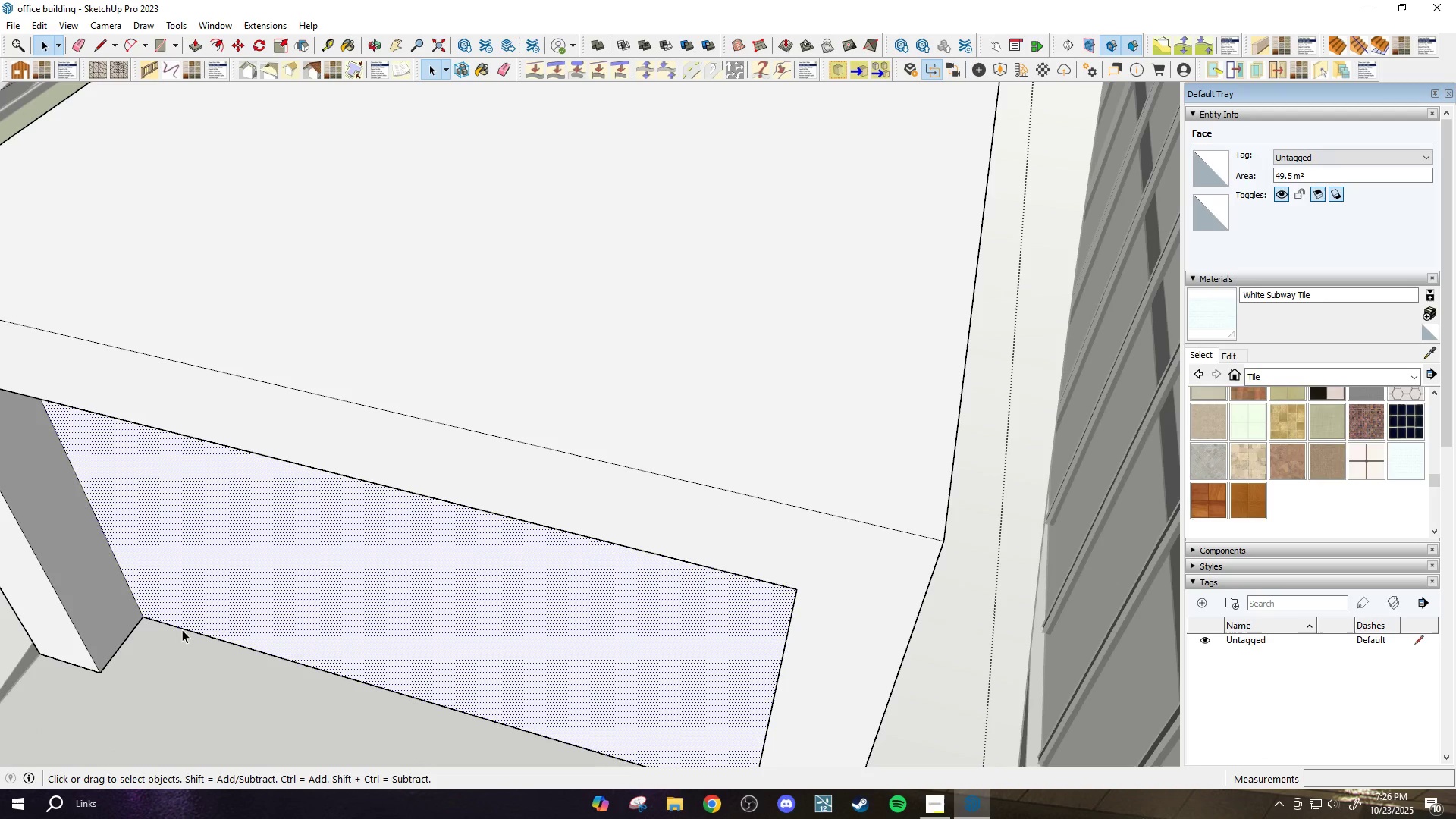 
left_click([182, 629])
 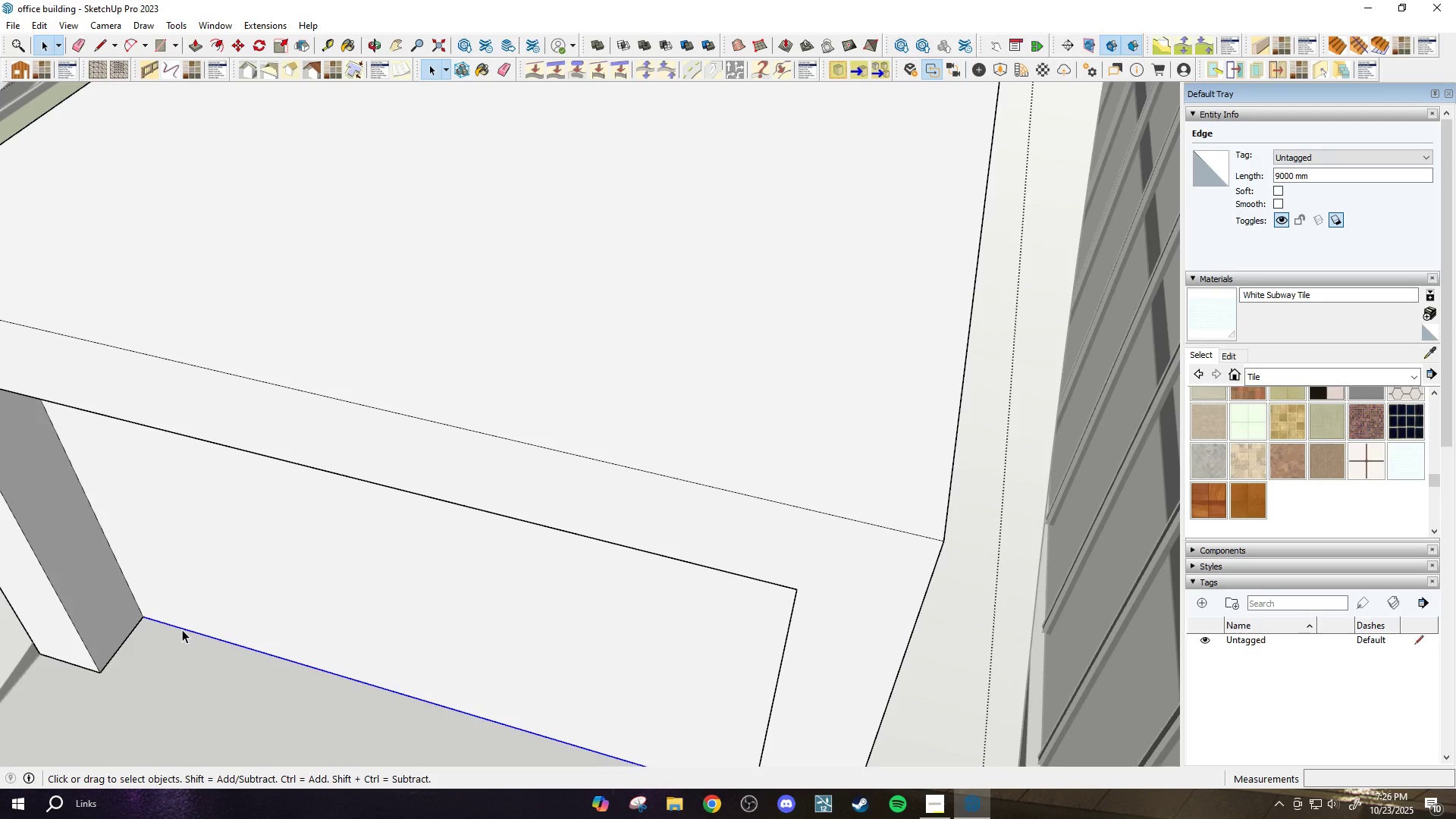 
key(M)
 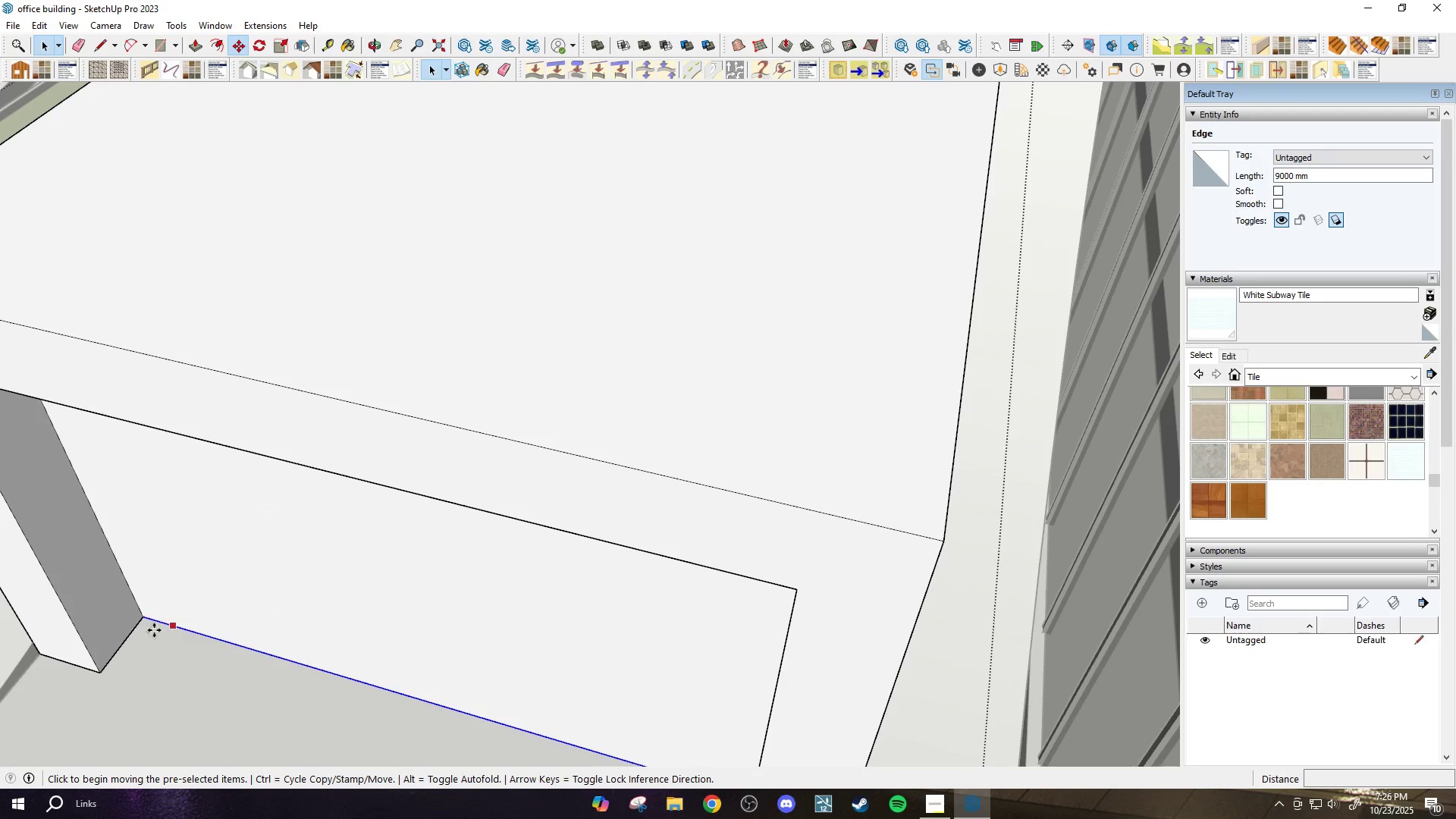 
key(Control+ControlLeft)
 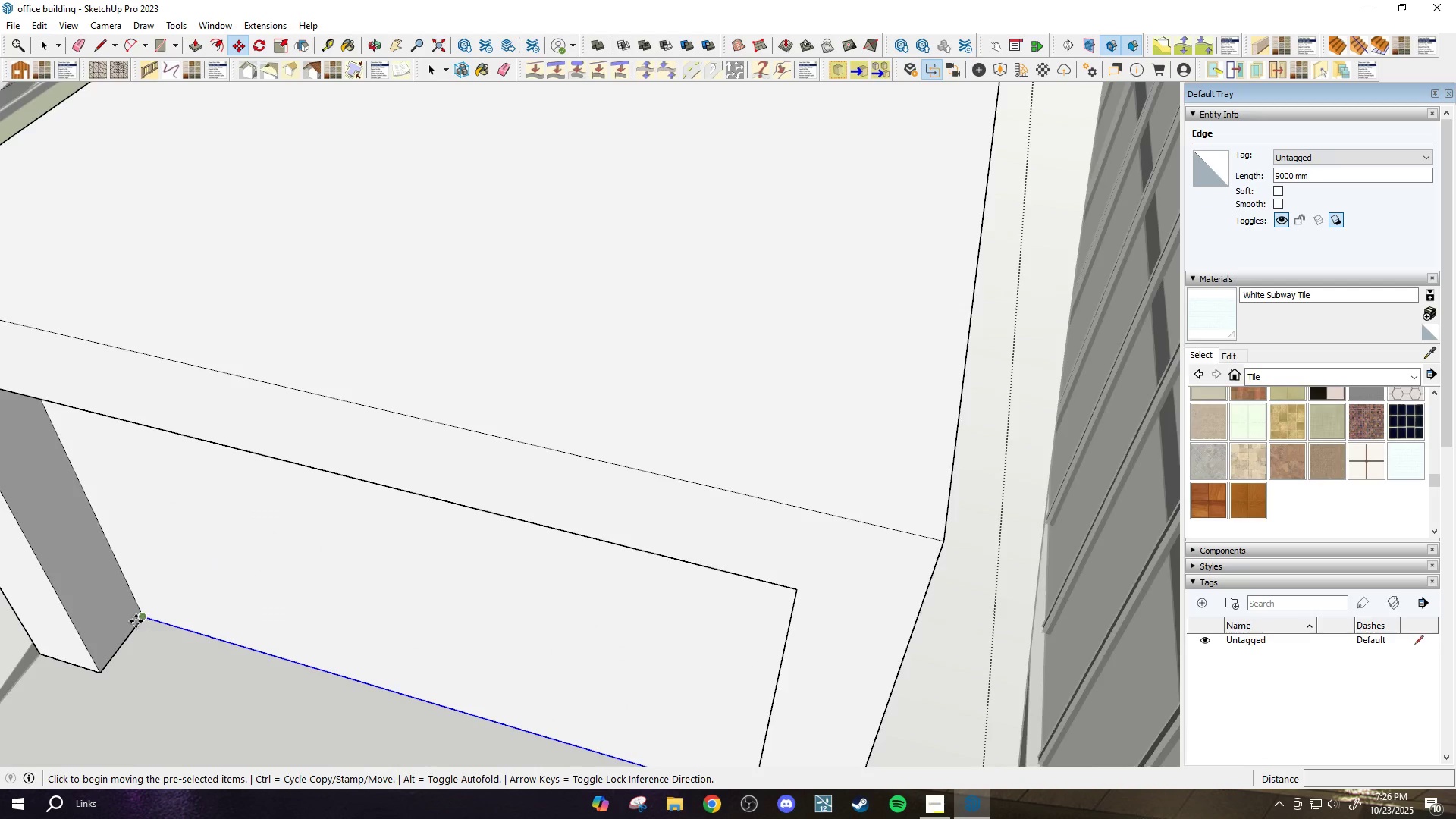 
scroll: coordinate [135, 621], scroll_direction: up, amount: 1.0
 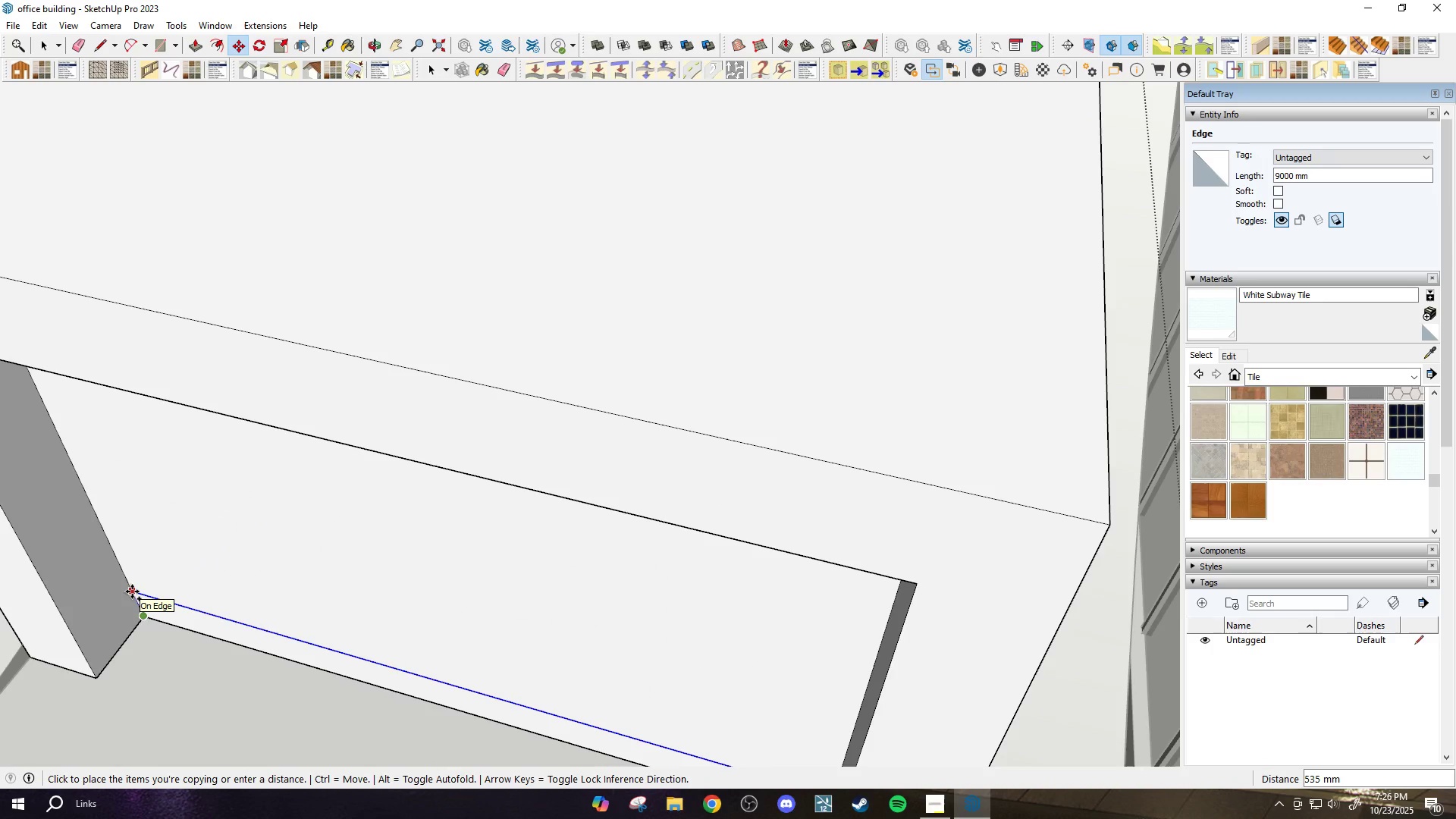 
type(1000)
 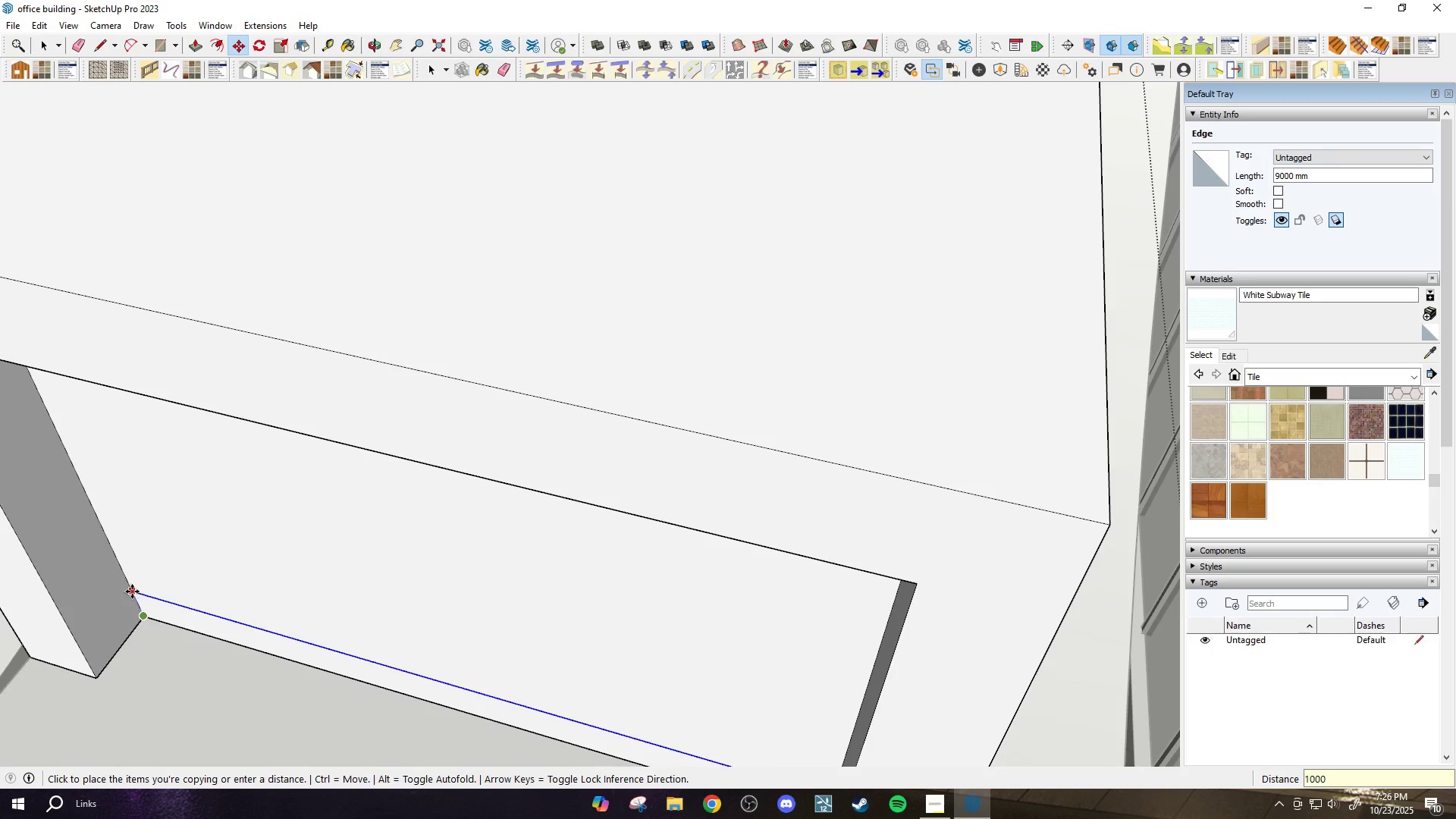 
key(Enter)
 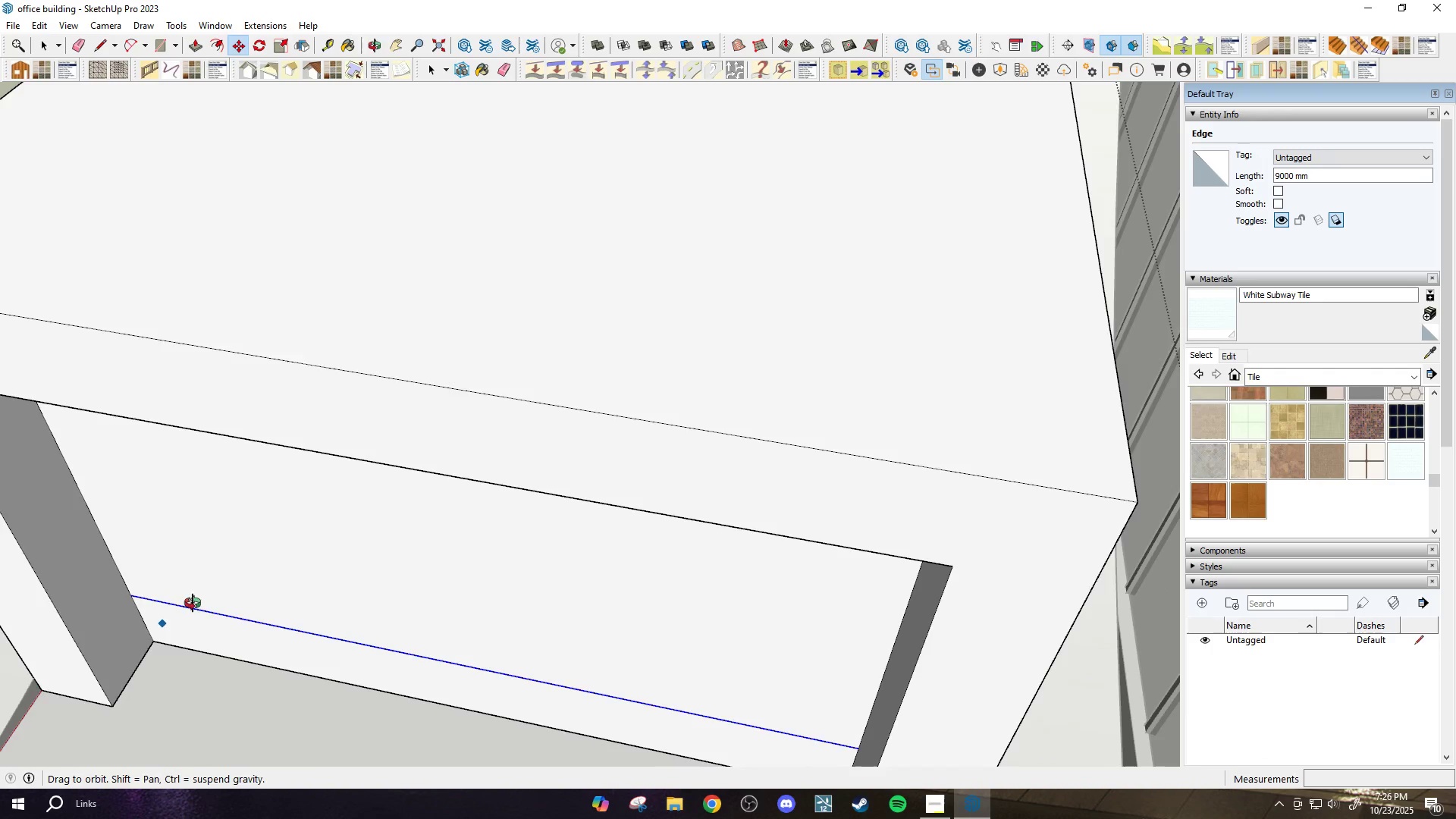 
scroll: coordinate [296, 631], scroll_direction: none, amount: 0.0
 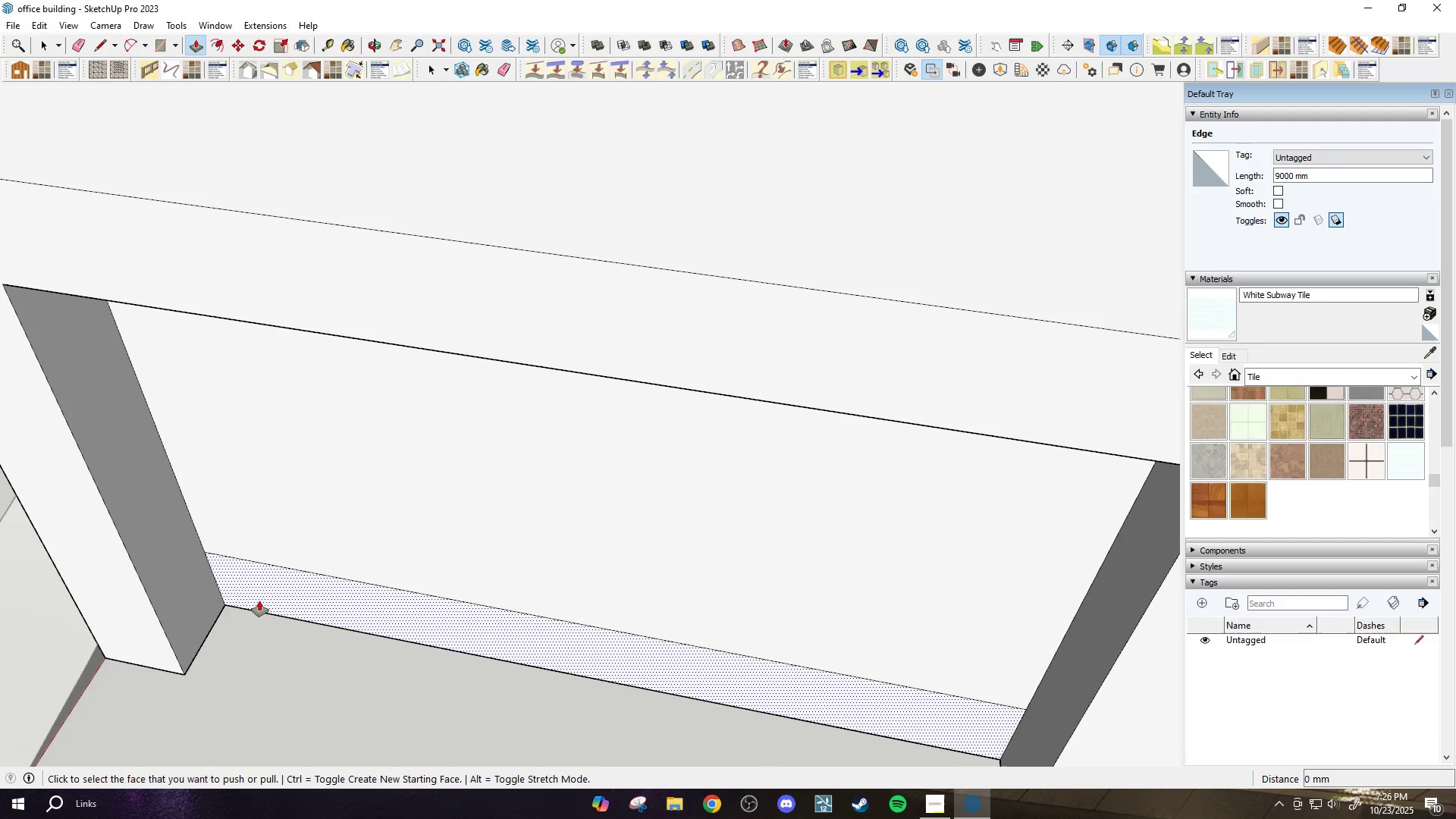 
key(P)
 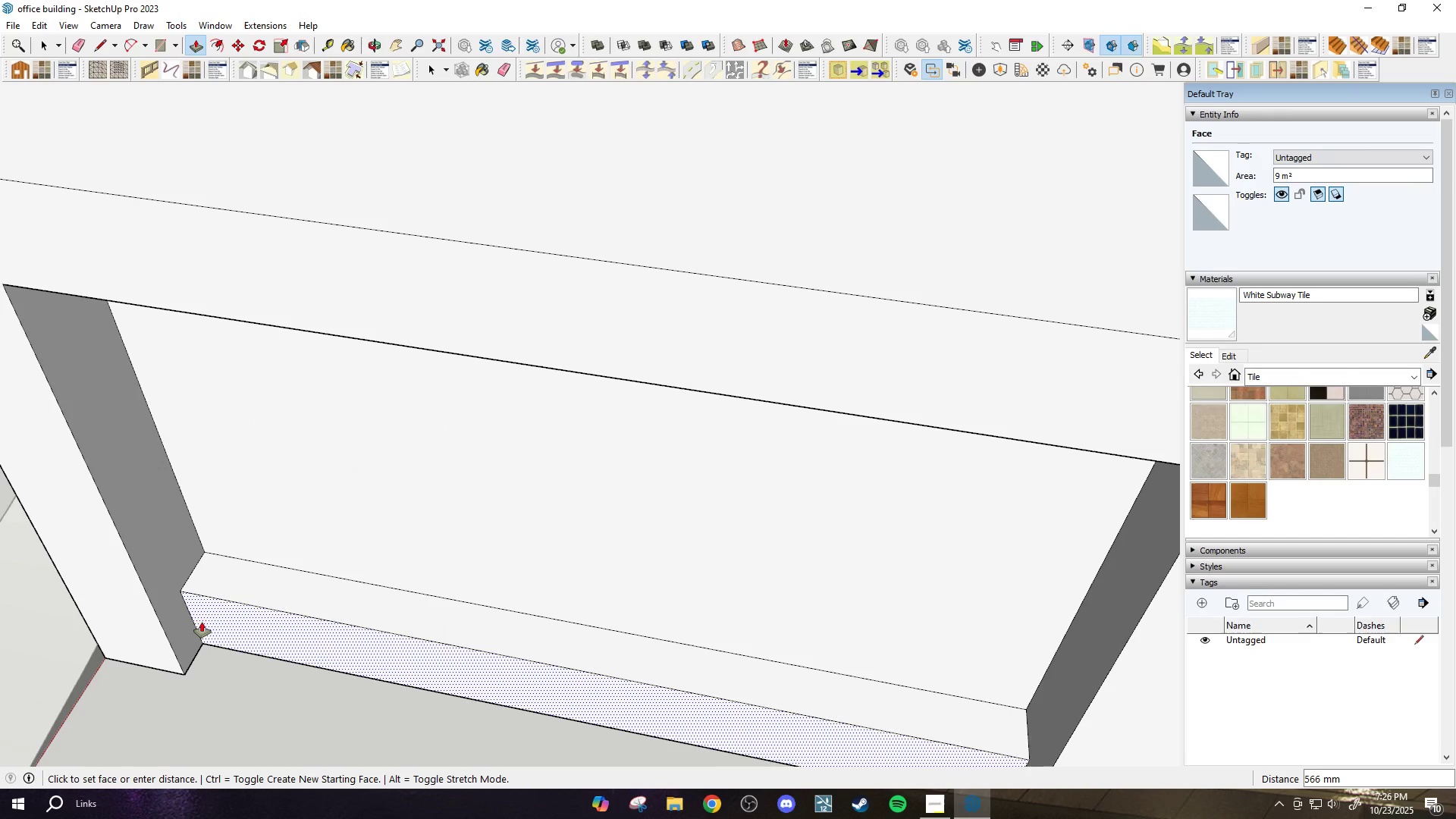 
wait(6.06)
 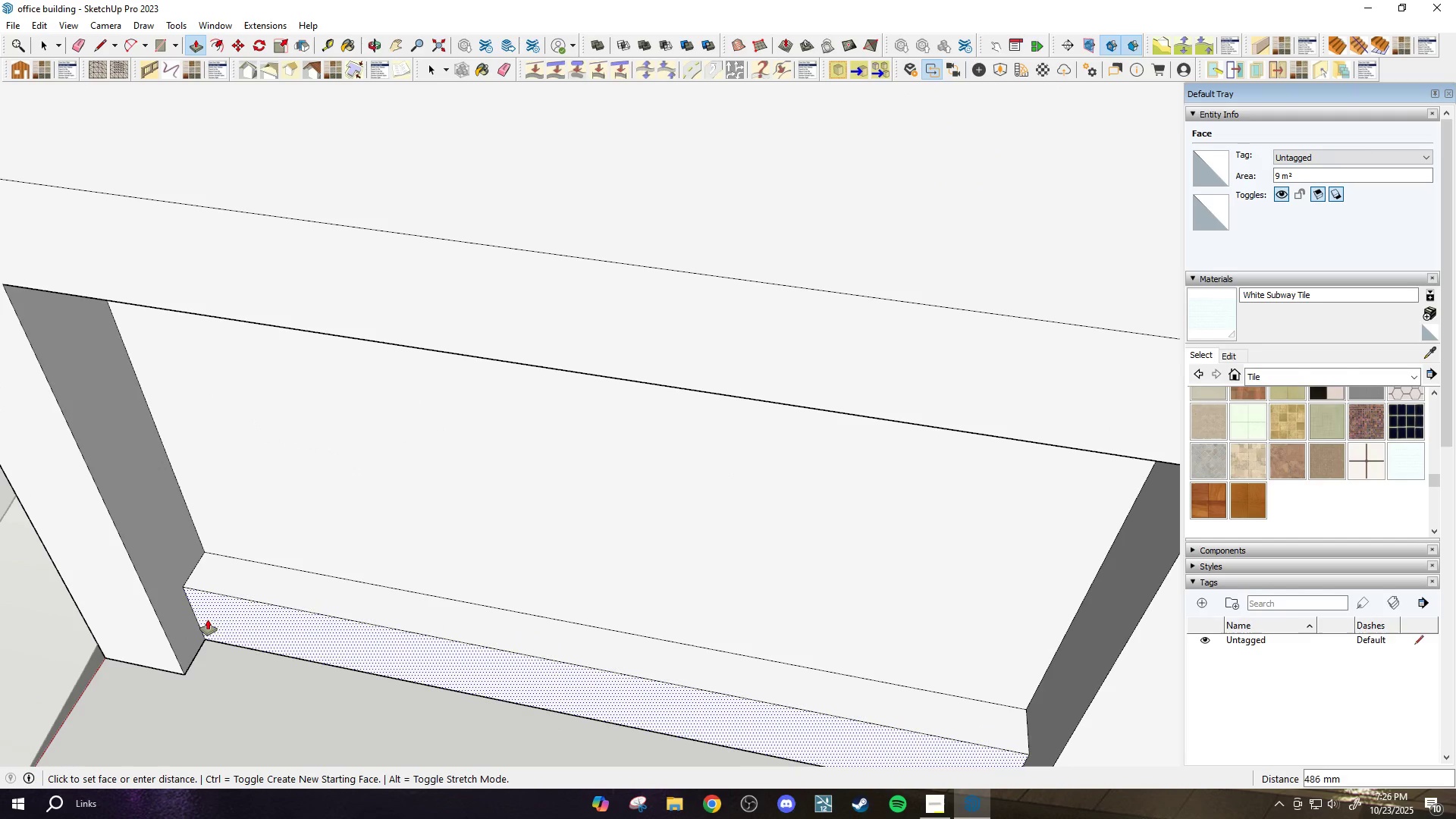 
type(500)
 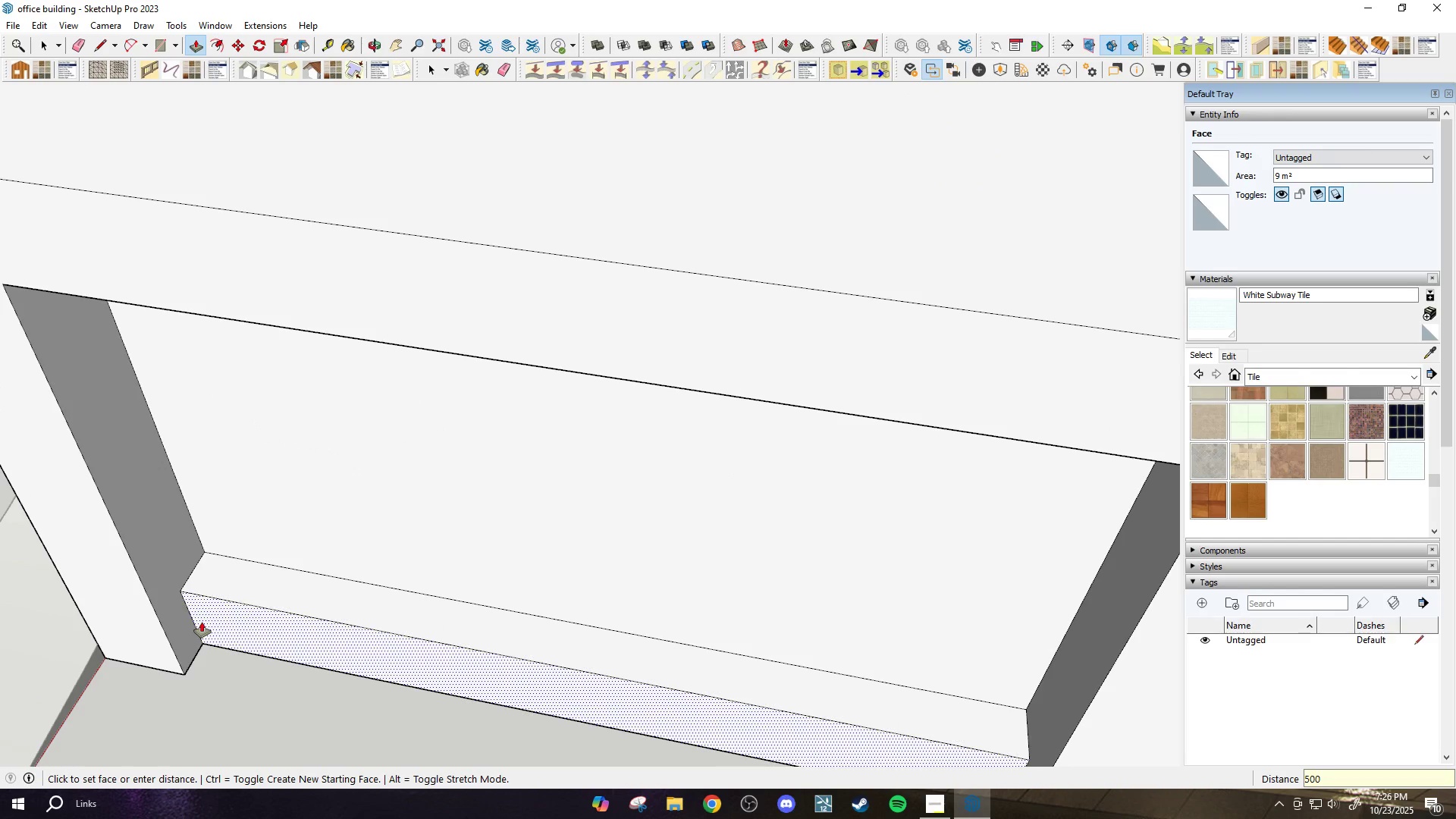 
key(Enter)
 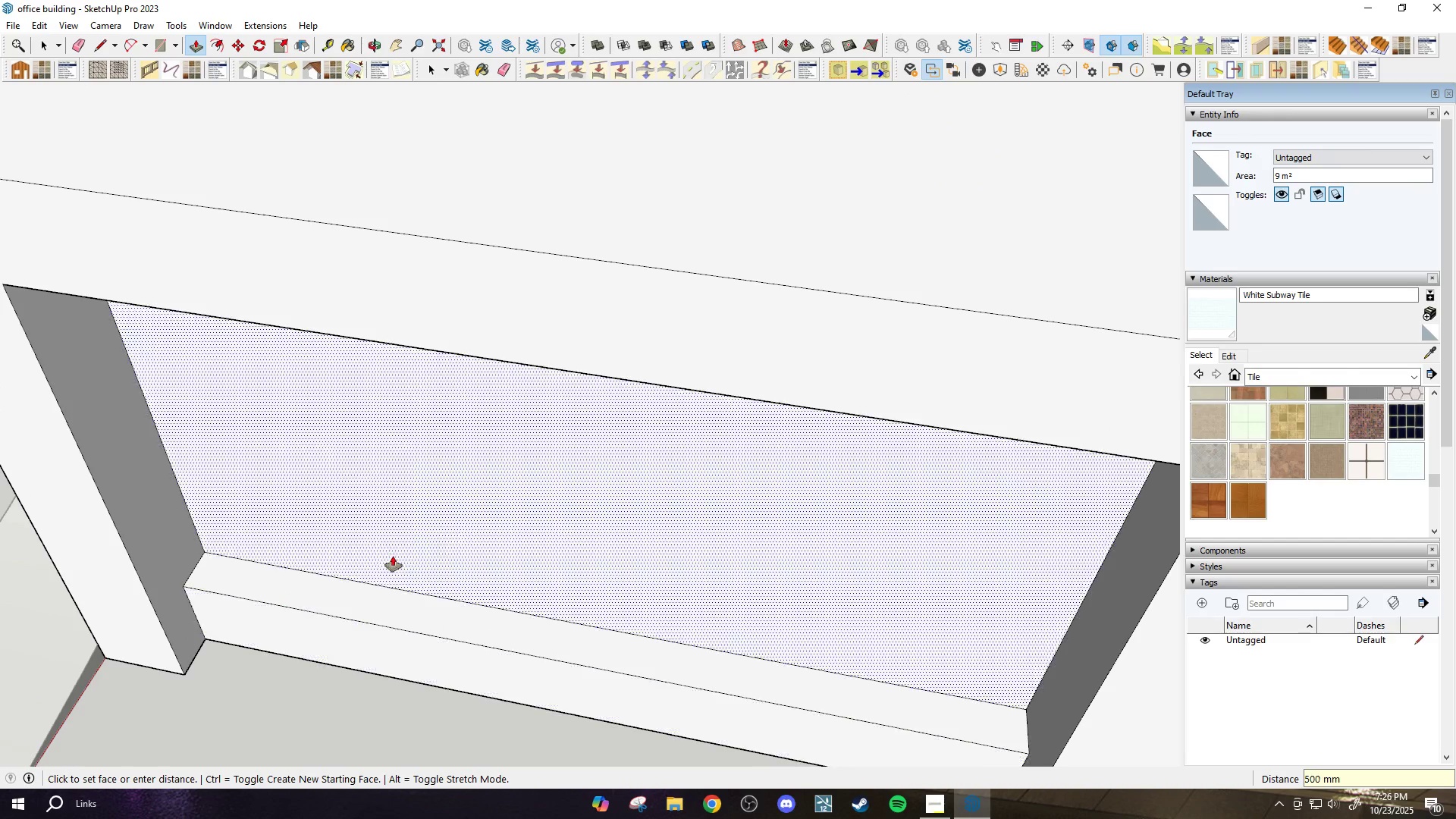 
scroll: coordinate [692, 481], scroll_direction: down, amount: 12.0
 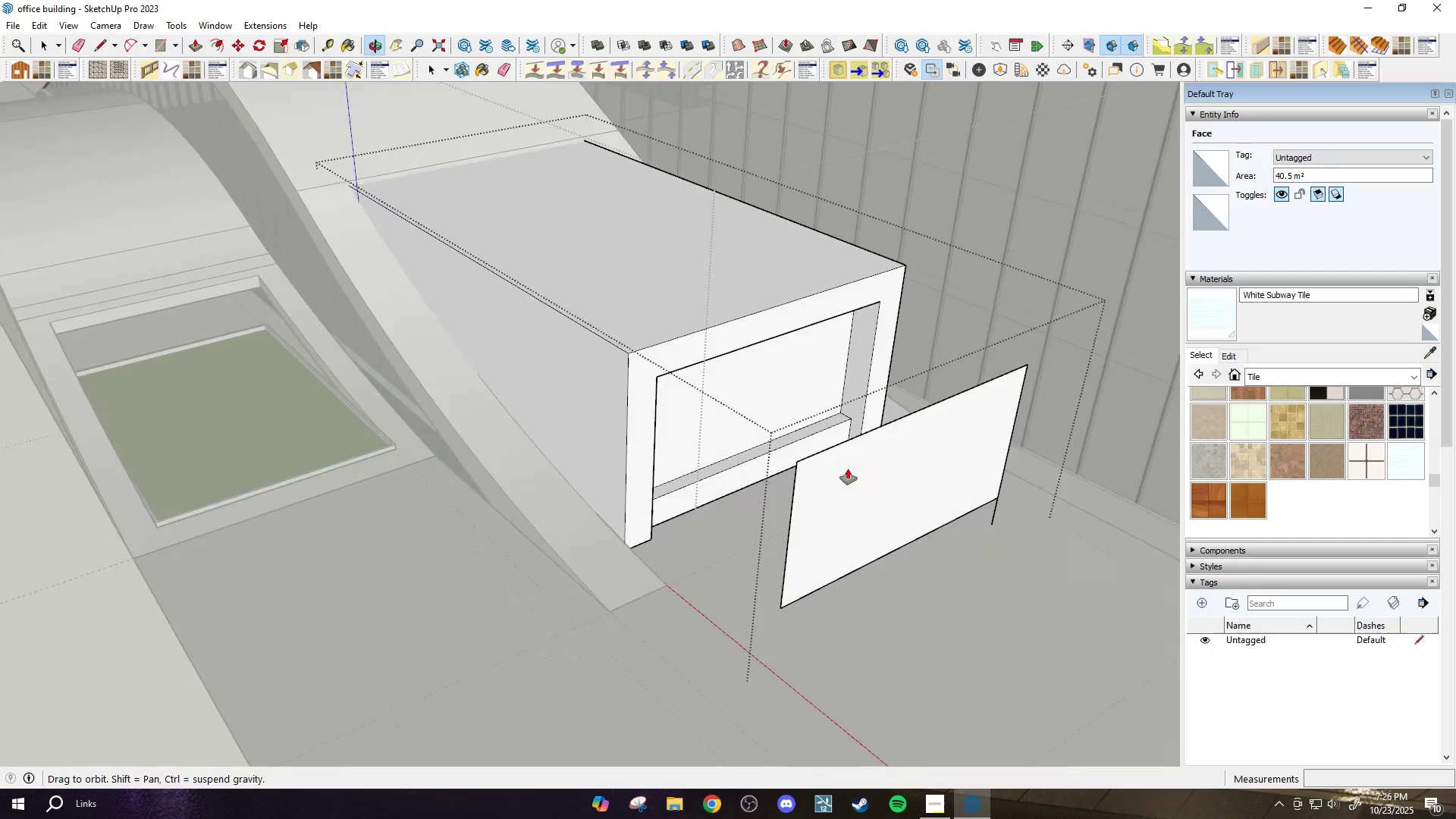 
type( rere)
 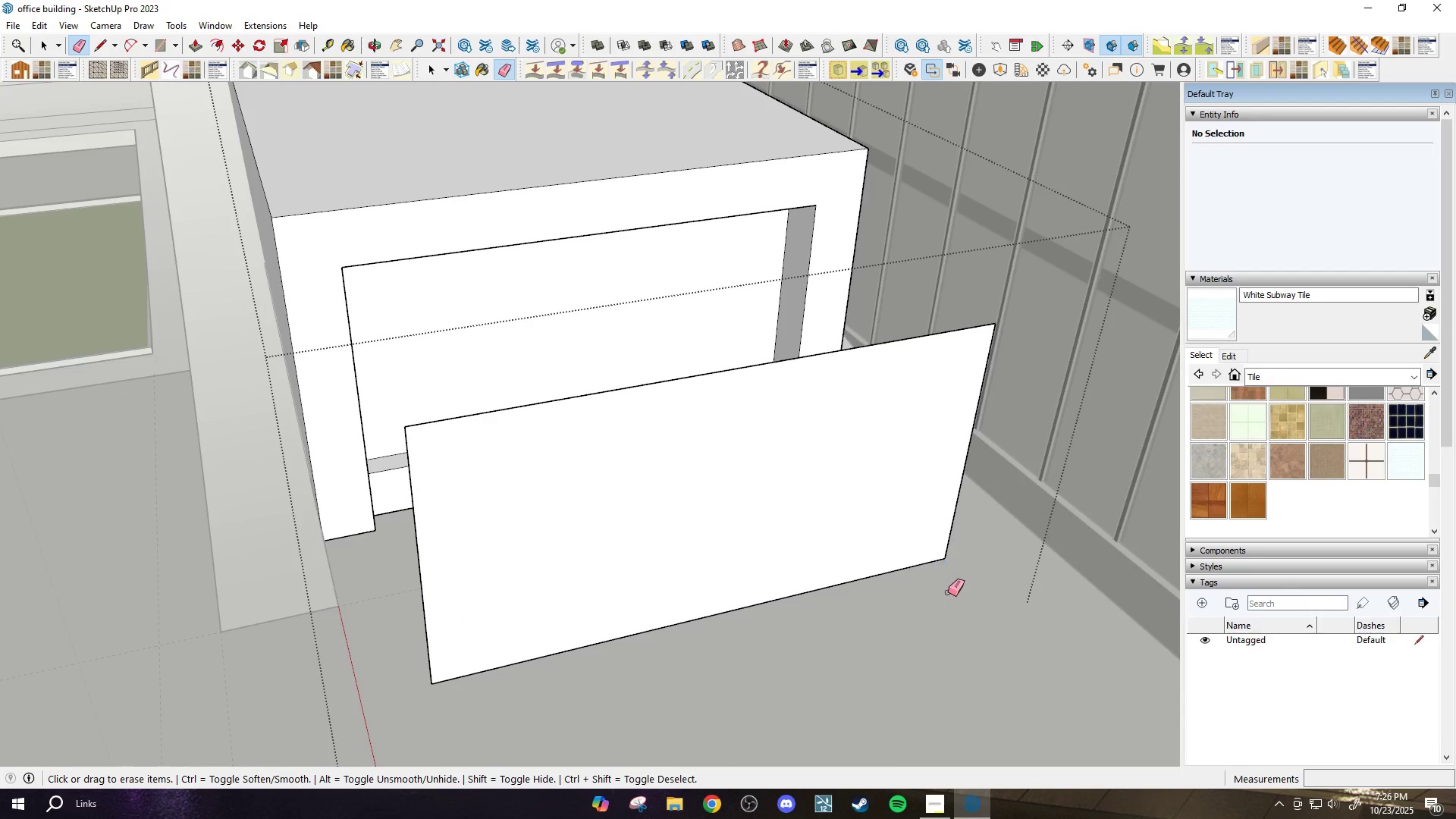 
scroll: coordinate [936, 585], scroll_direction: up, amount: 5.0
 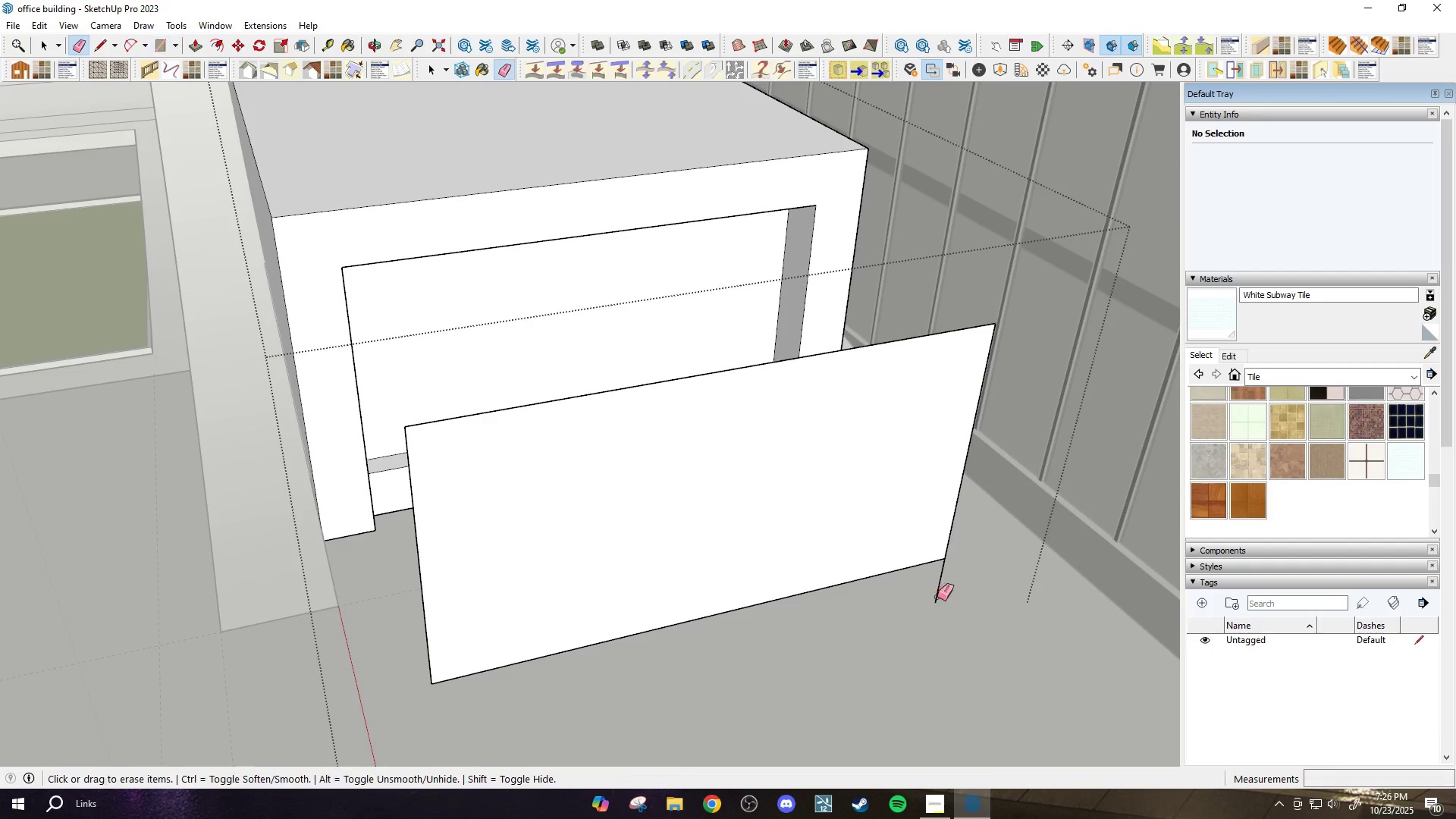 
double_click([948, 592])
 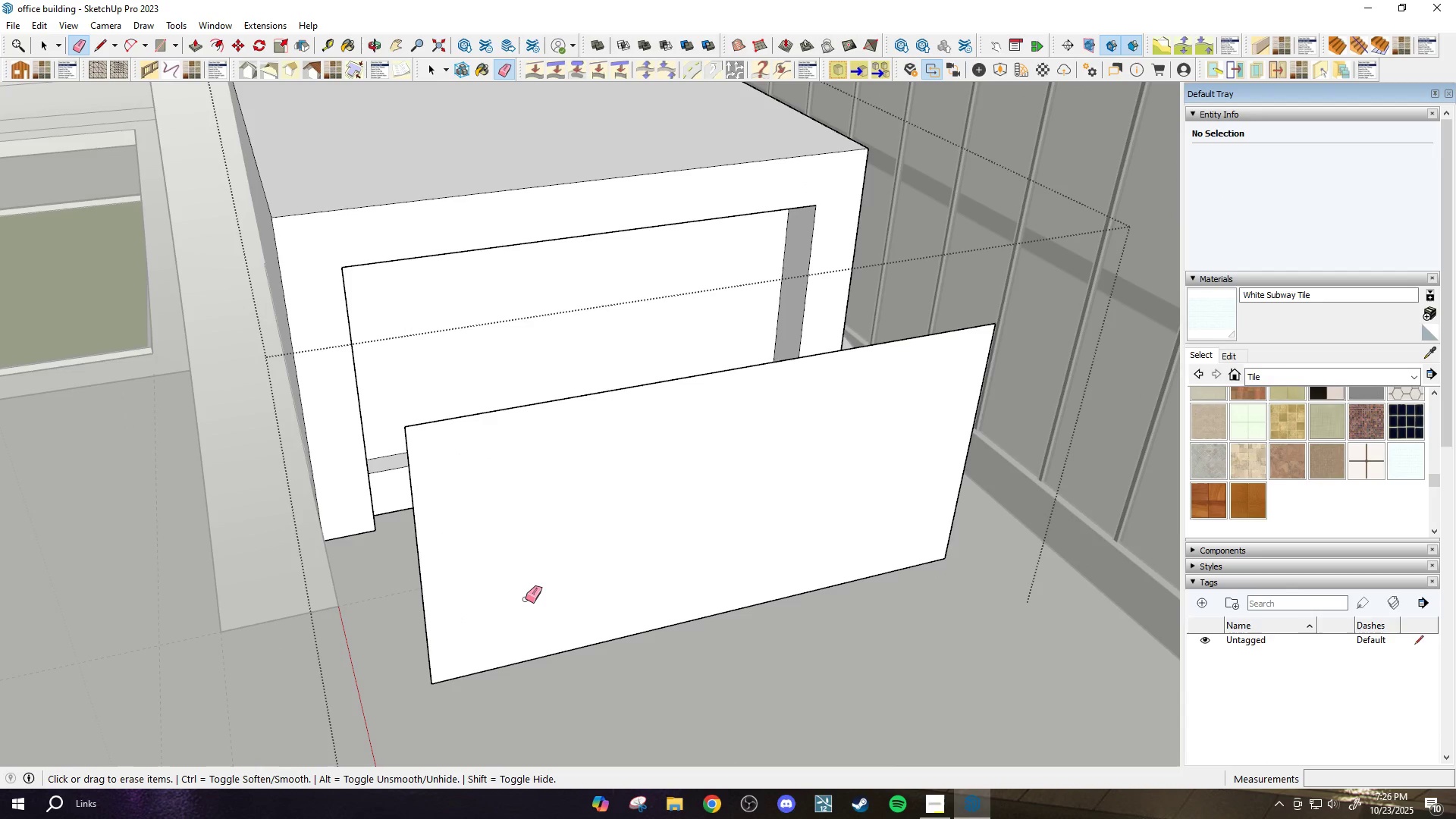 
key(F)
 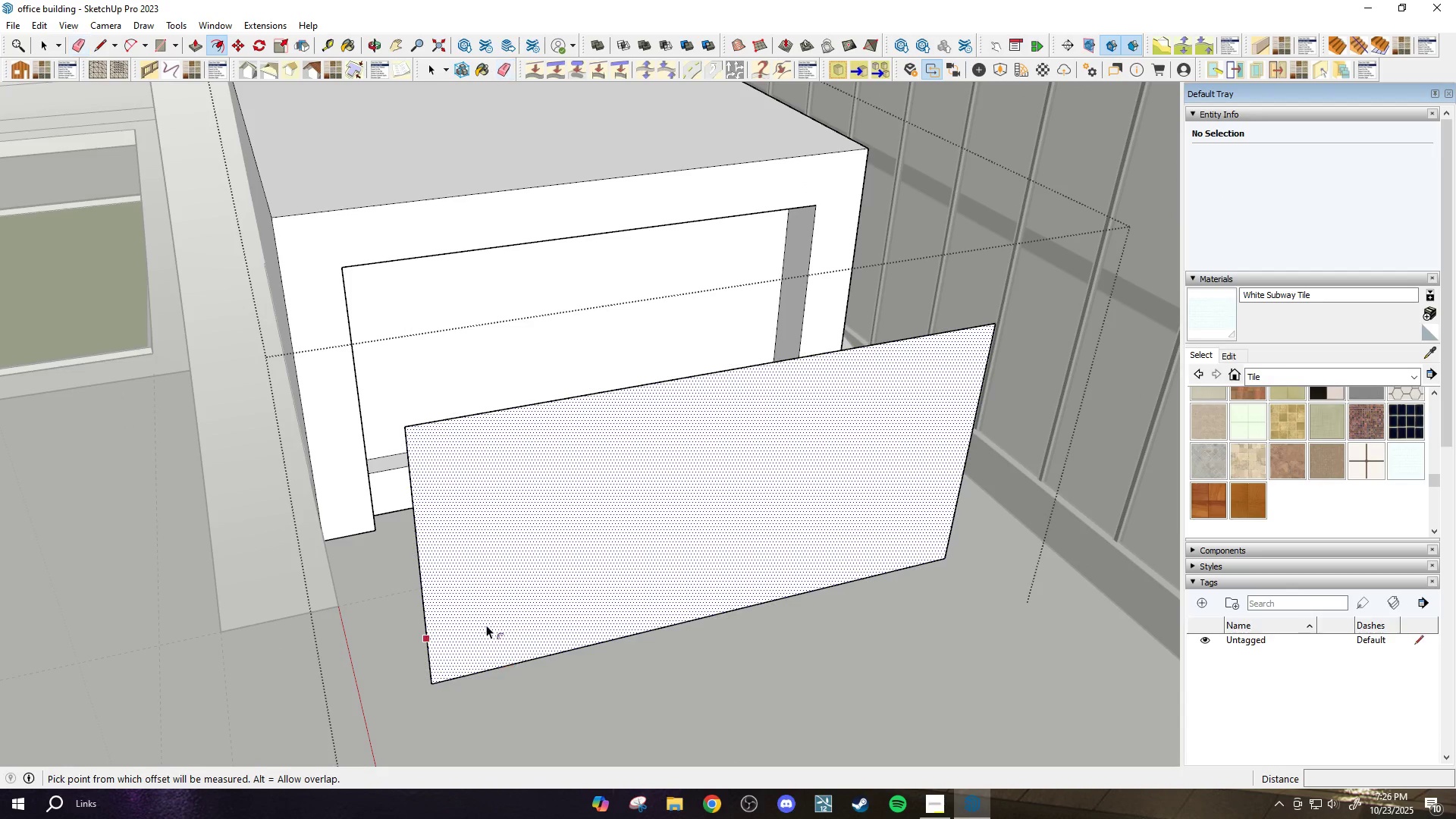 
scroll: coordinate [446, 626], scroll_direction: up, amount: 5.0
 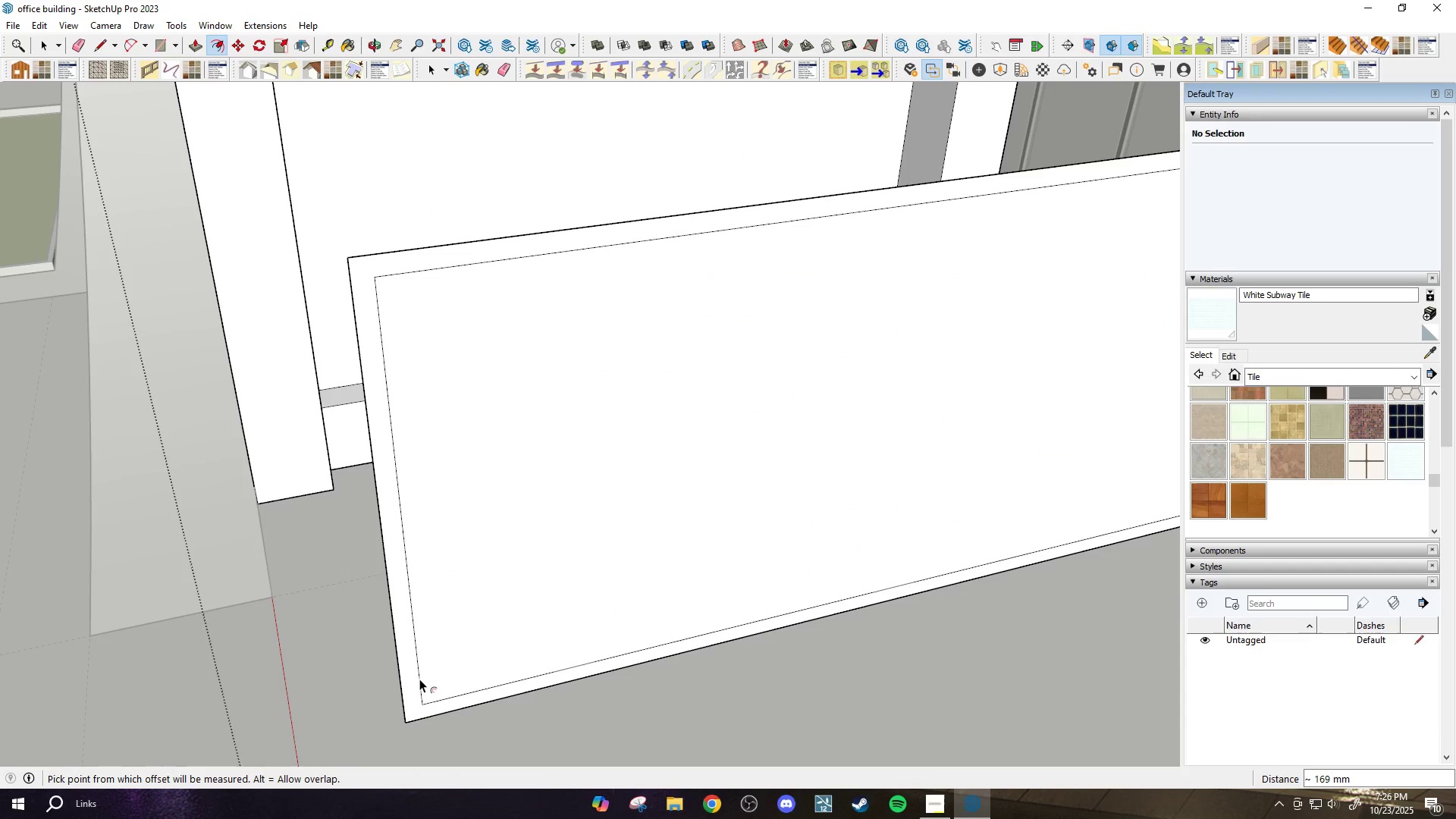 
key(Control+Z)
 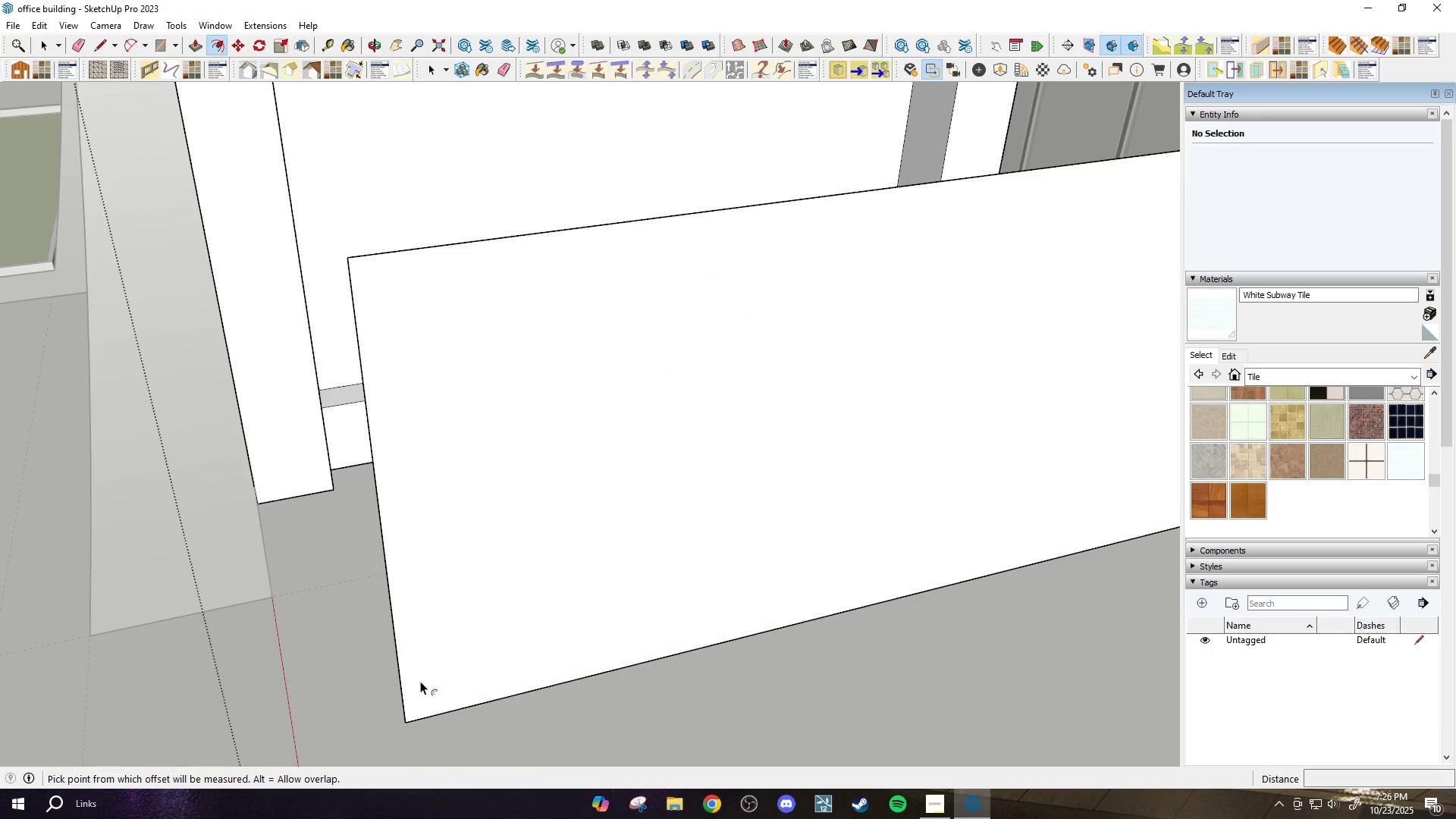 
scroll: coordinate [420, 681], scroll_direction: up, amount: 2.0
 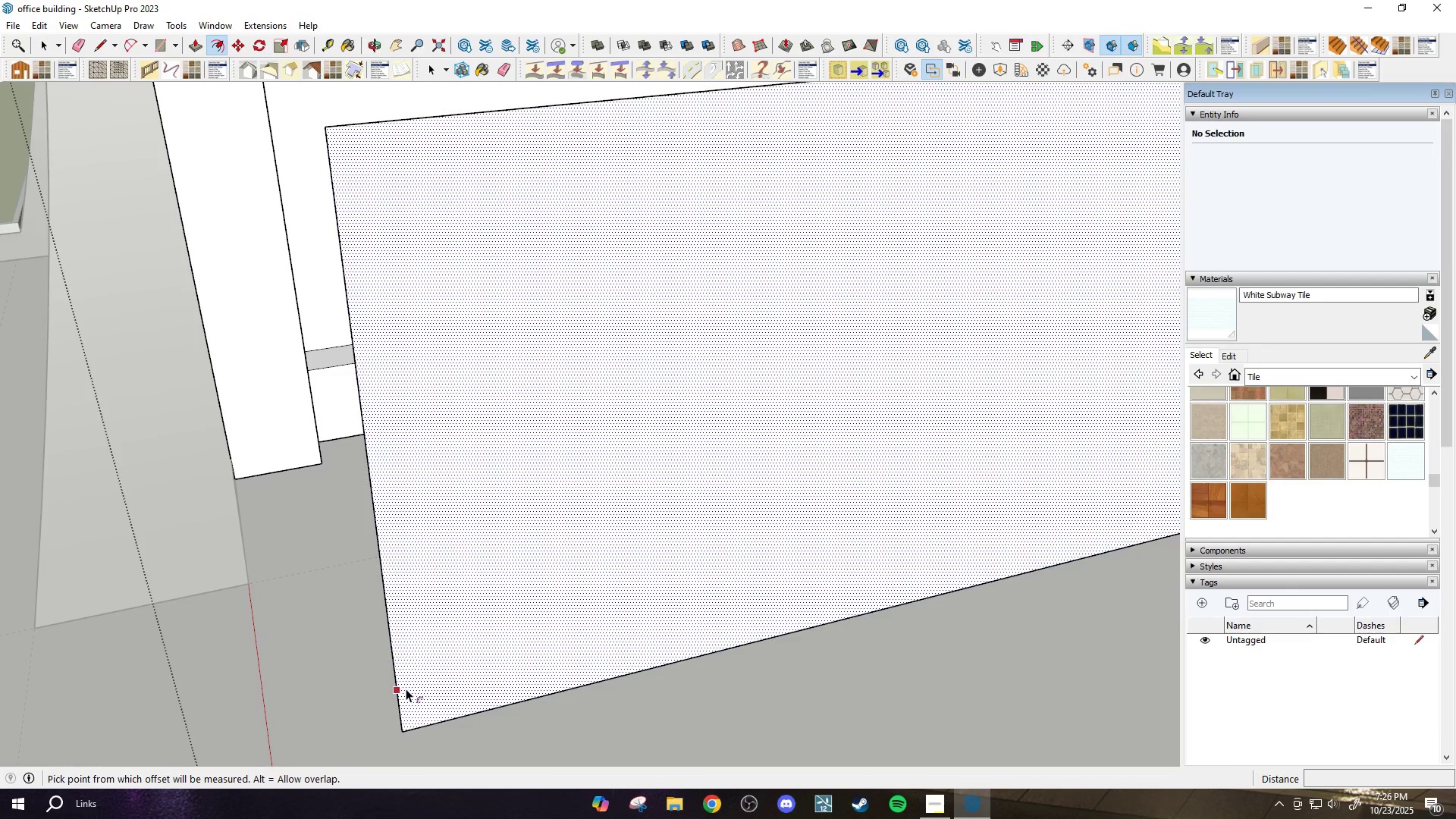 
left_click([406, 689])
 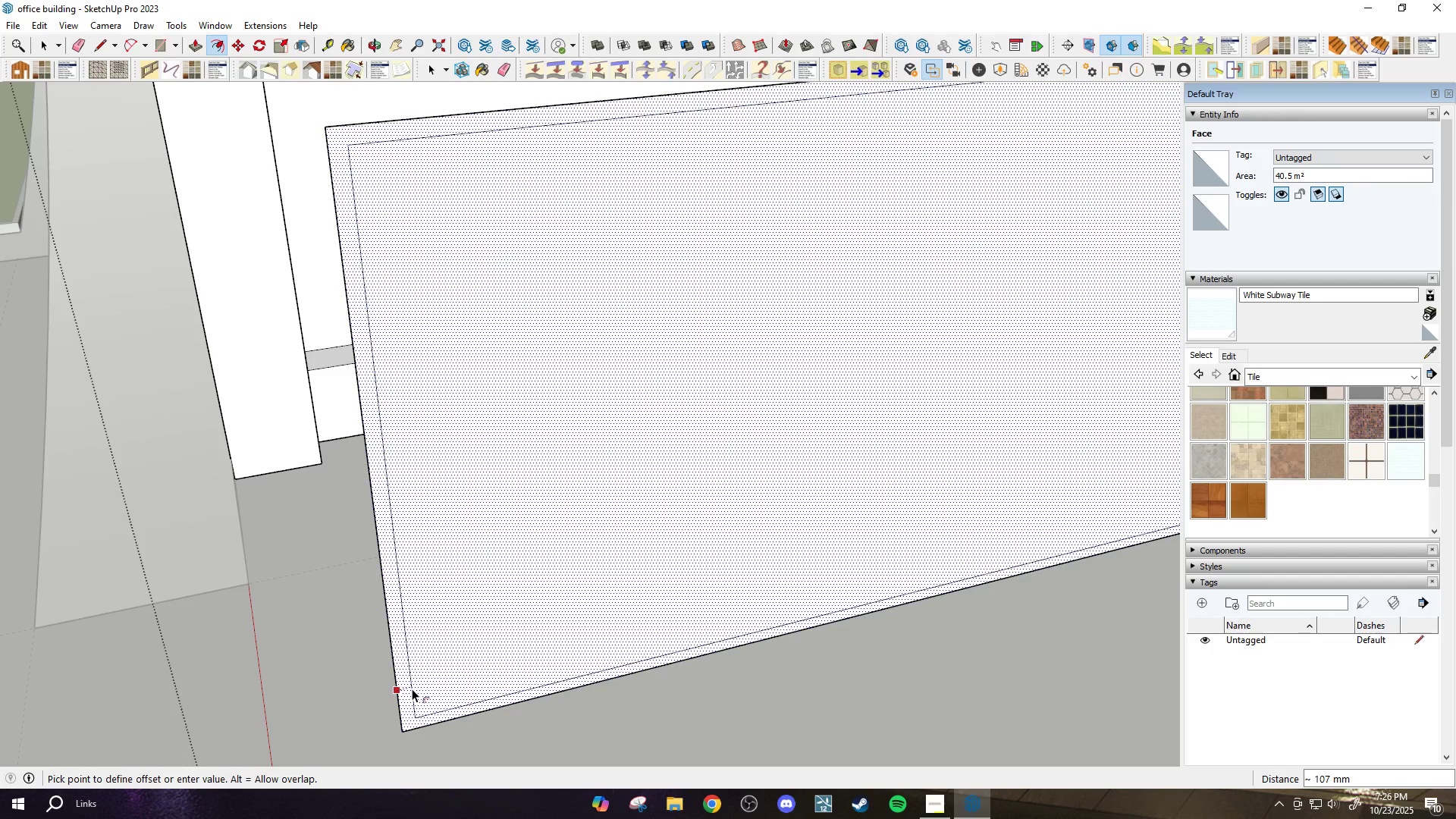 
type(100)
 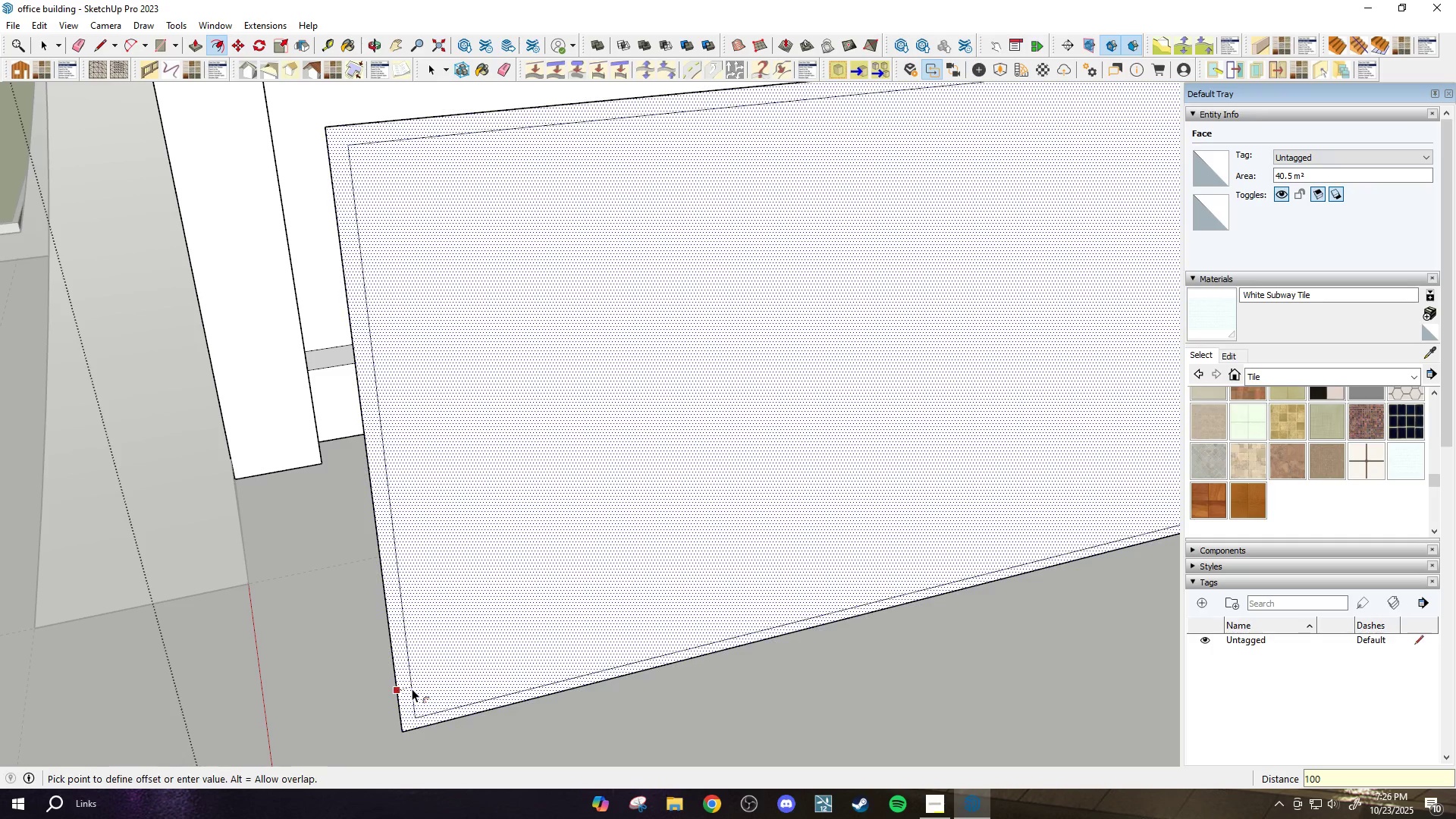 
key(Enter)
 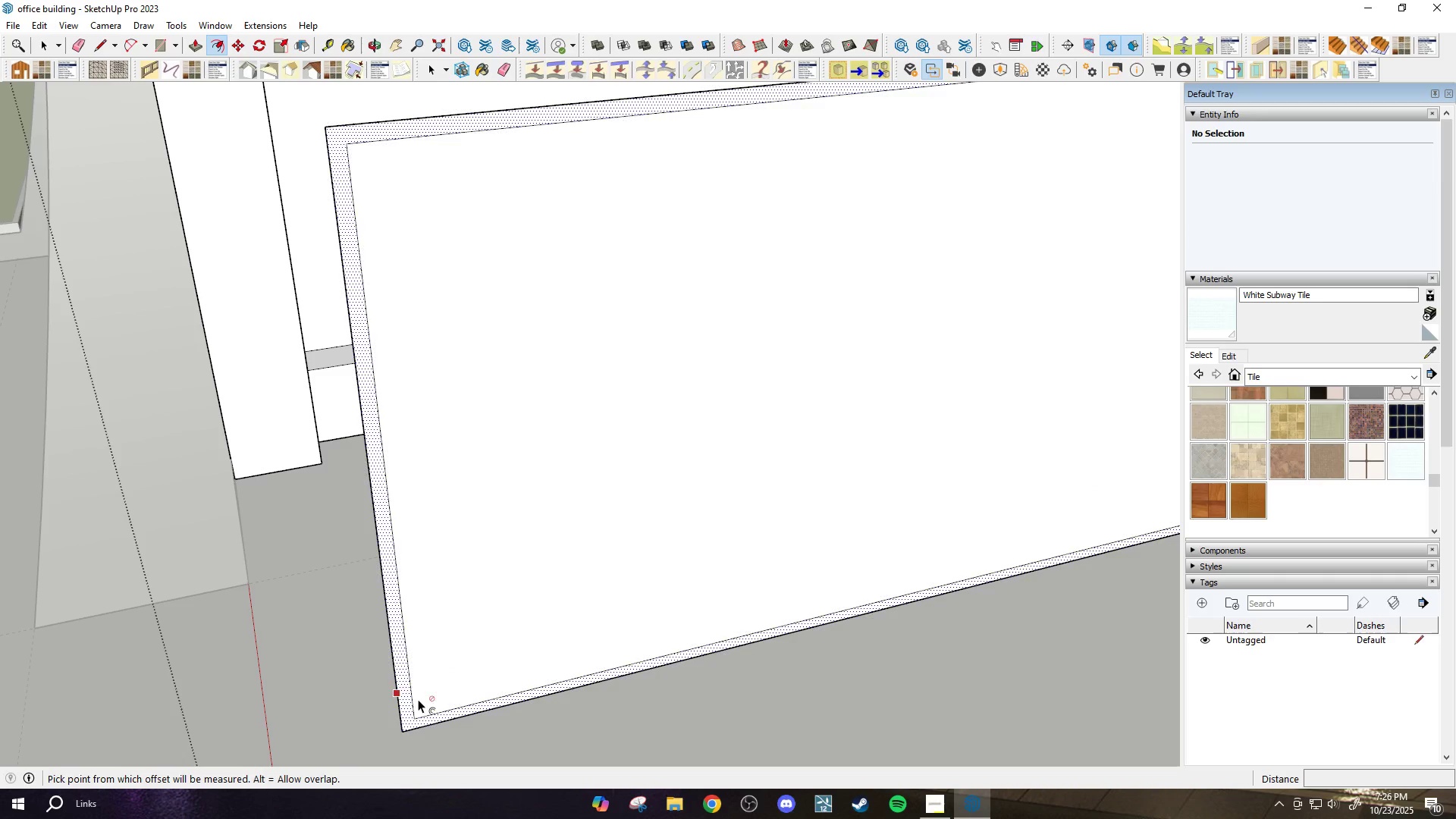 
scroll: coordinate [431, 672], scroll_direction: down, amount: 5.0
 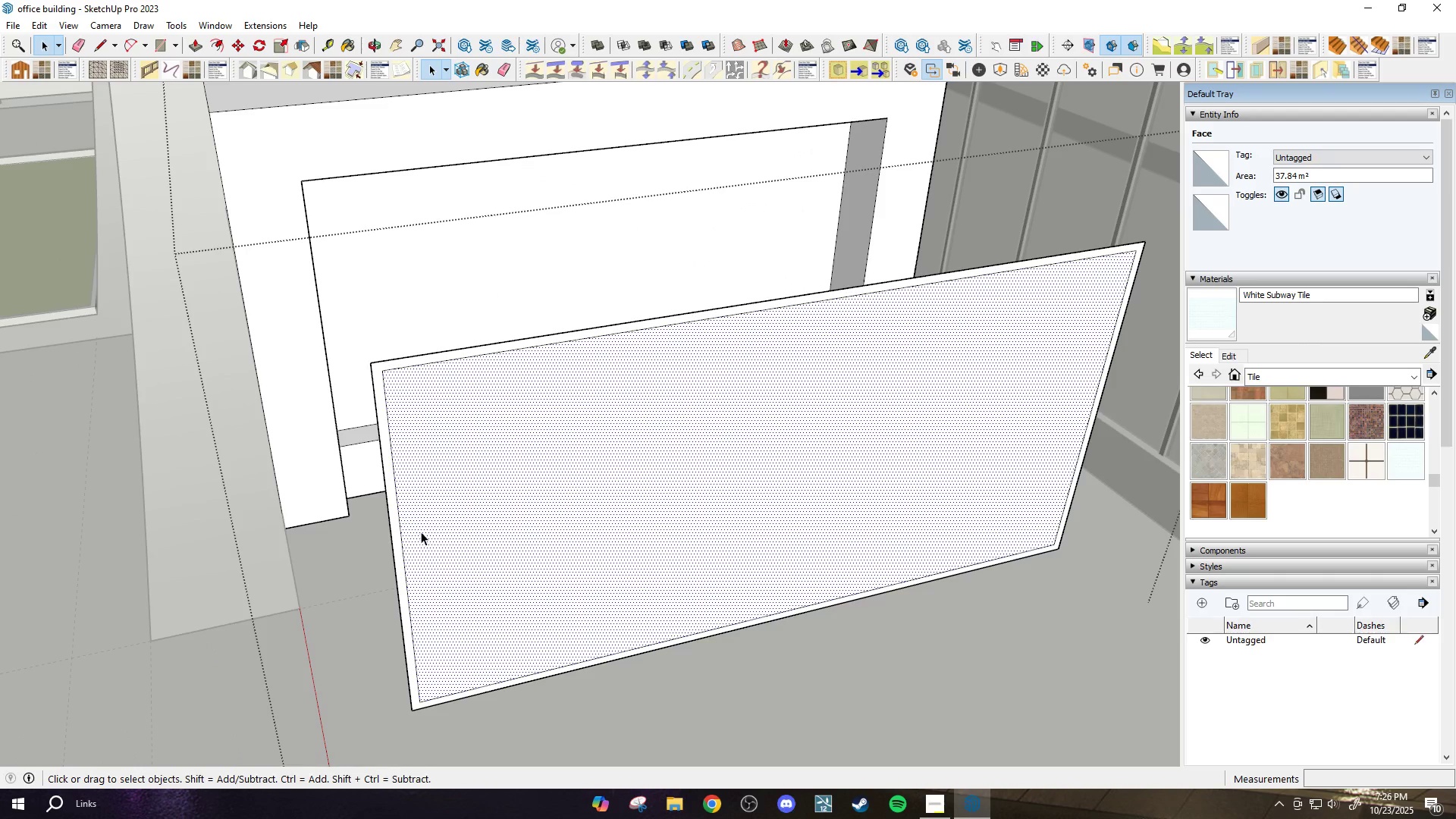 
type( lt)
 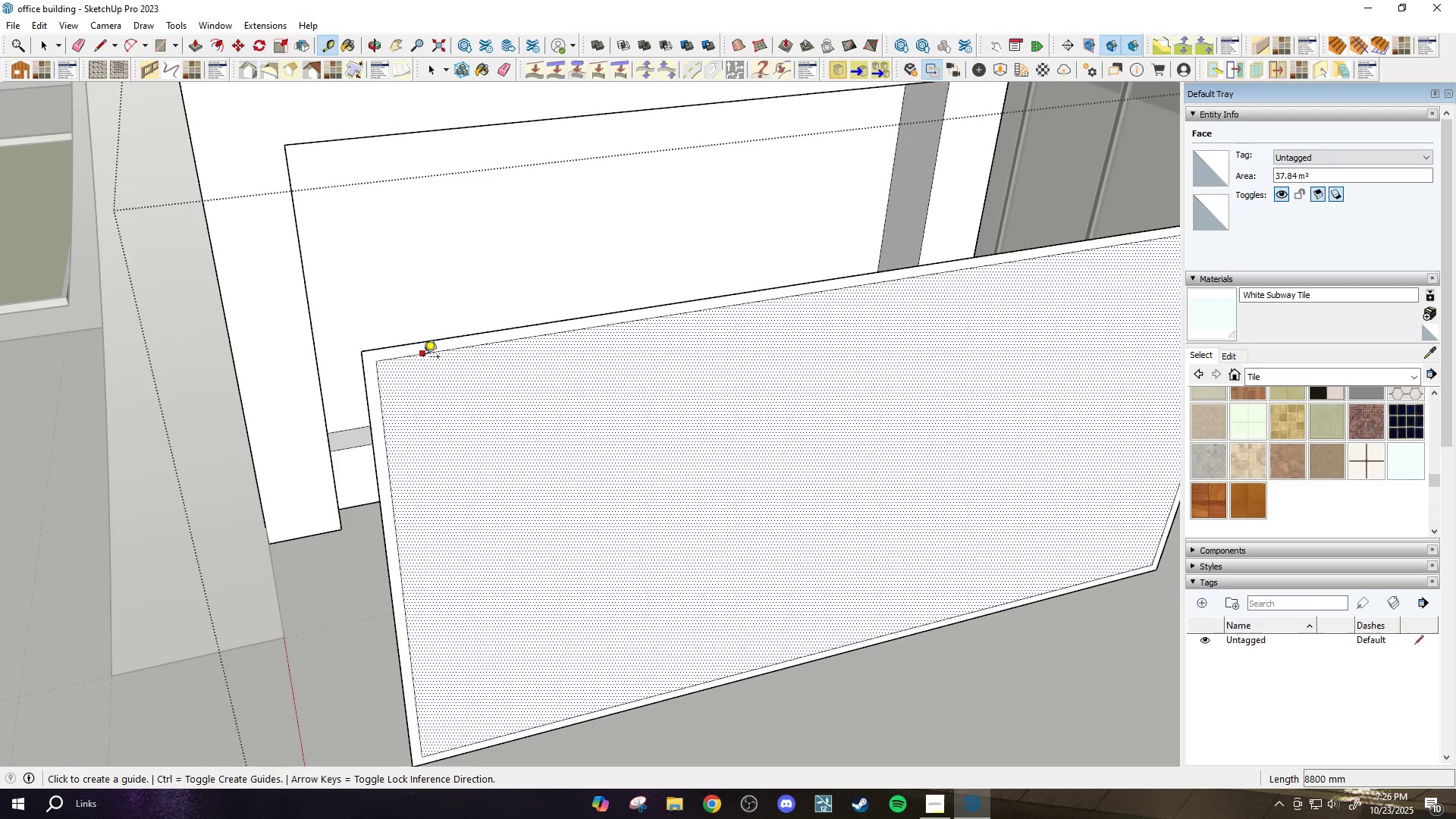 
scroll: coordinate [409, 410], scroll_direction: up, amount: 2.0
 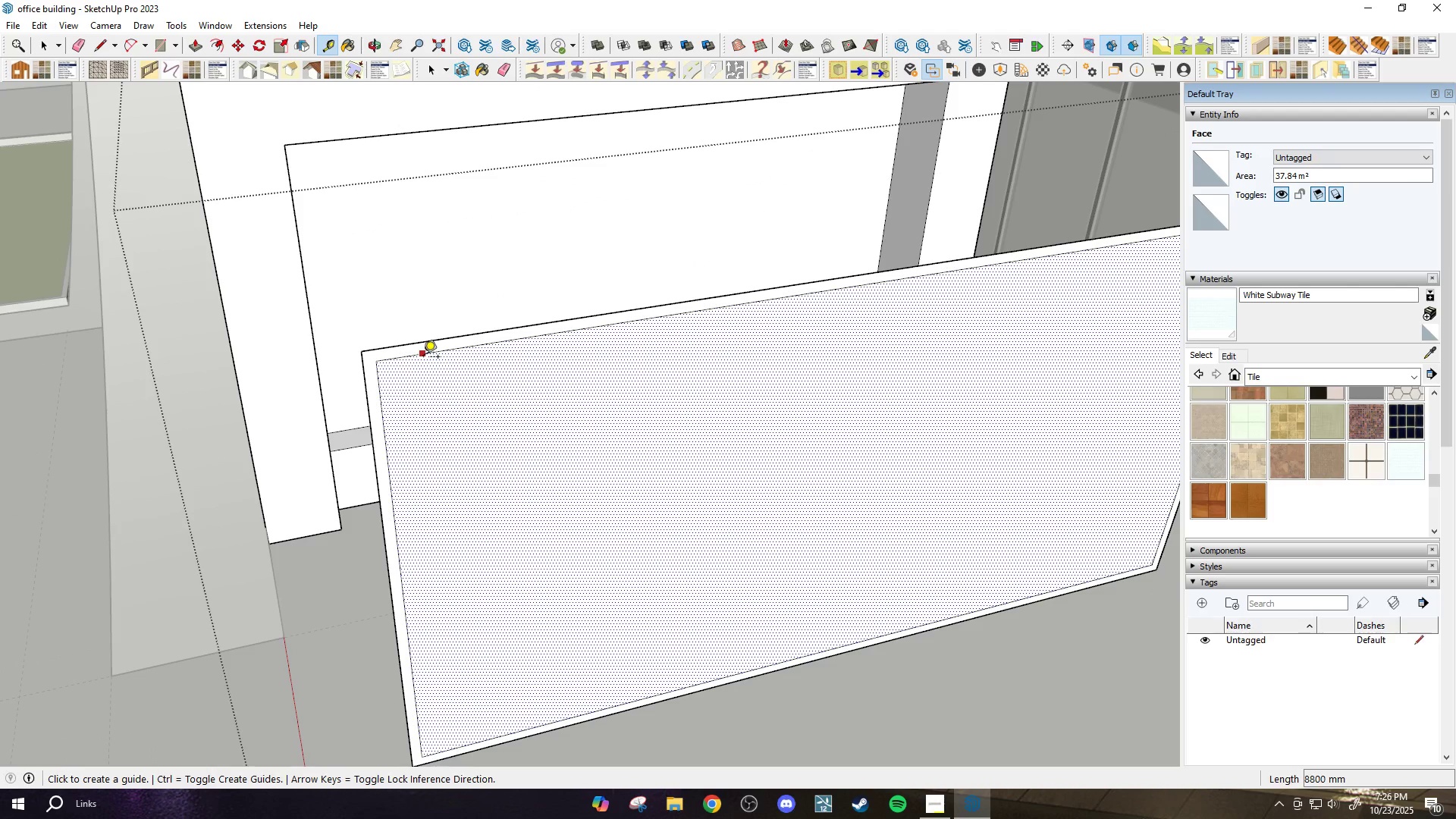 
left_click([421, 356])
 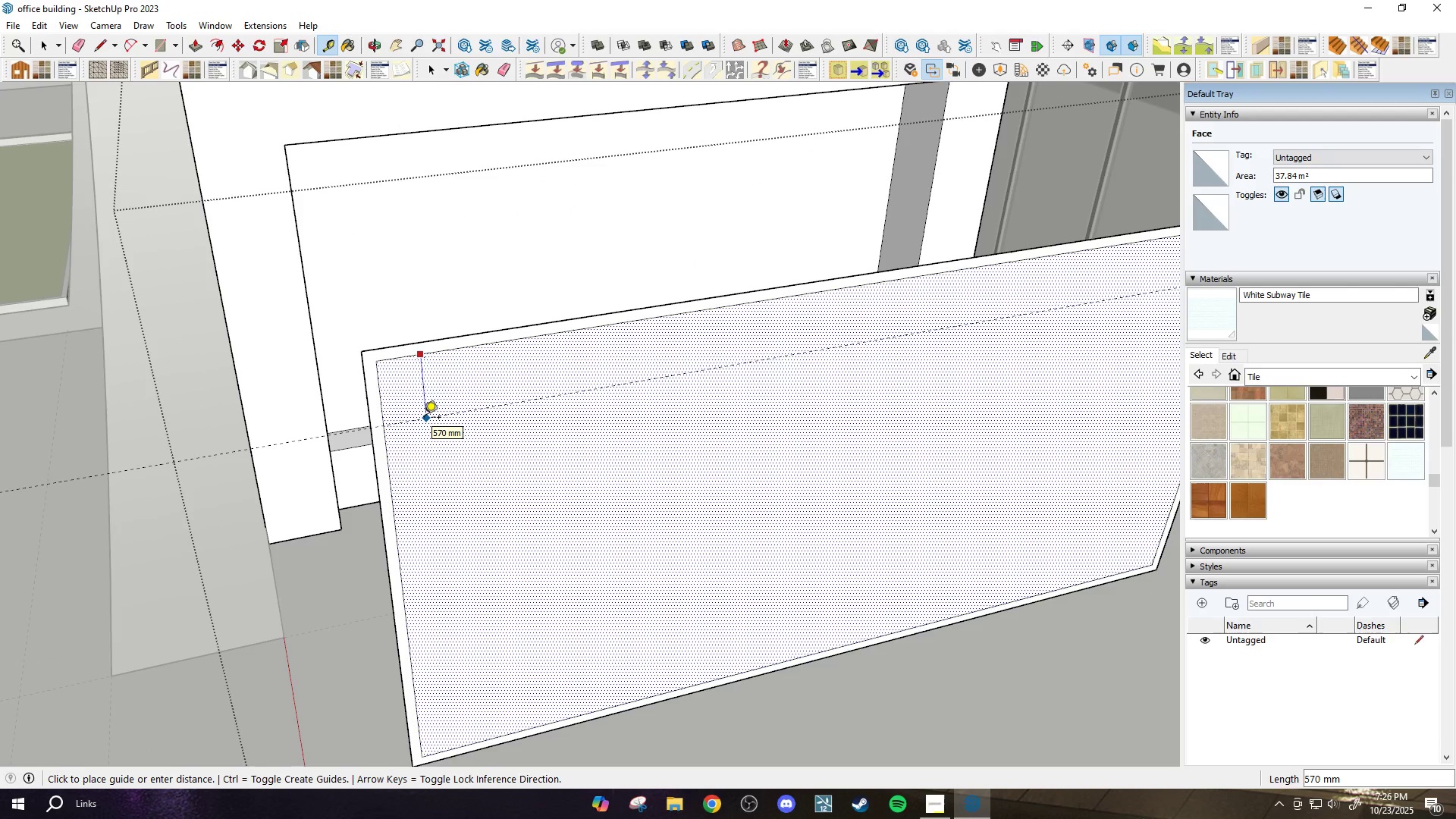 
type(1000)
 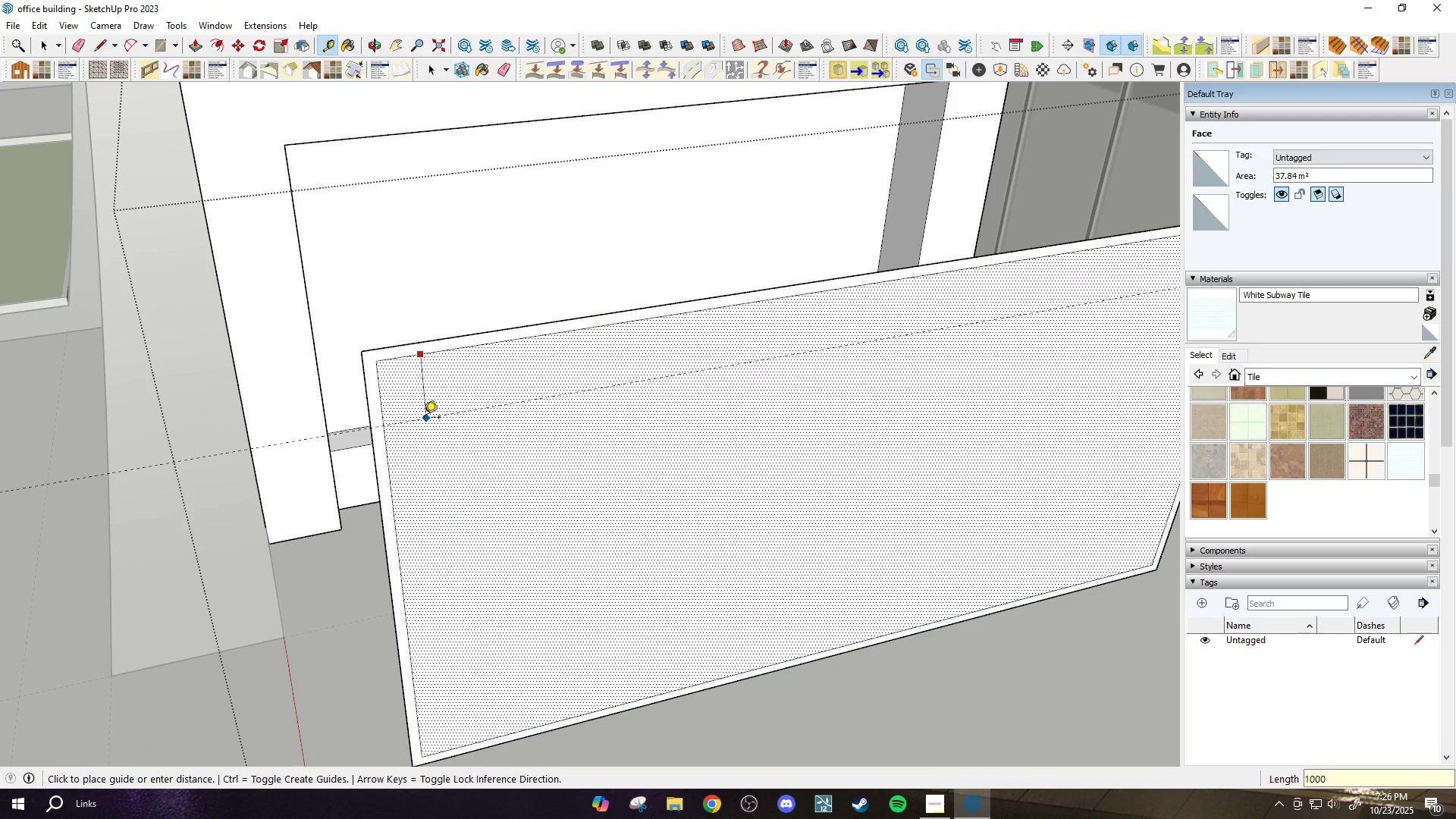 
key(Enter)
 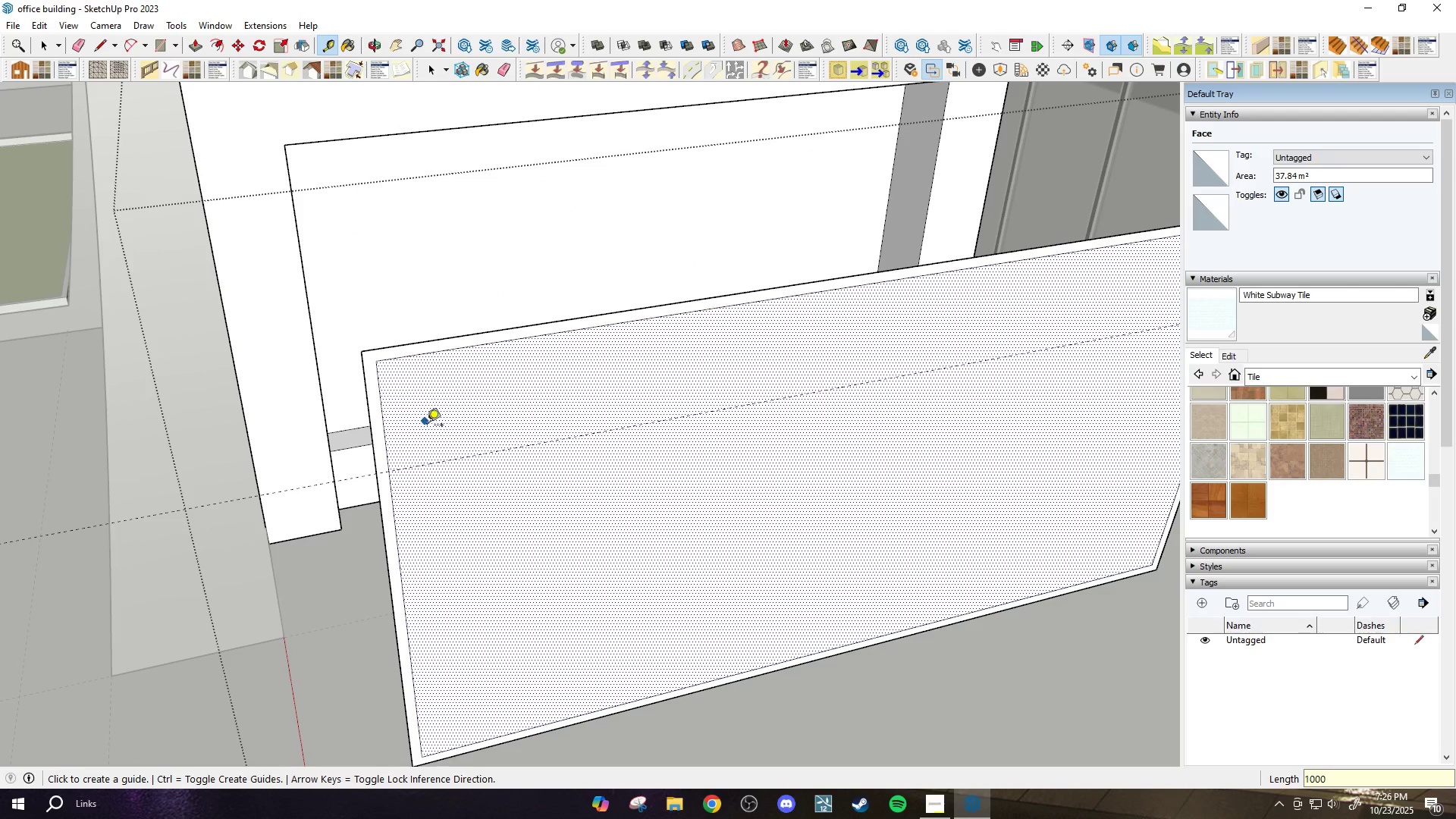 
scroll: coordinate [431, 435], scroll_direction: down, amount: 4.0
 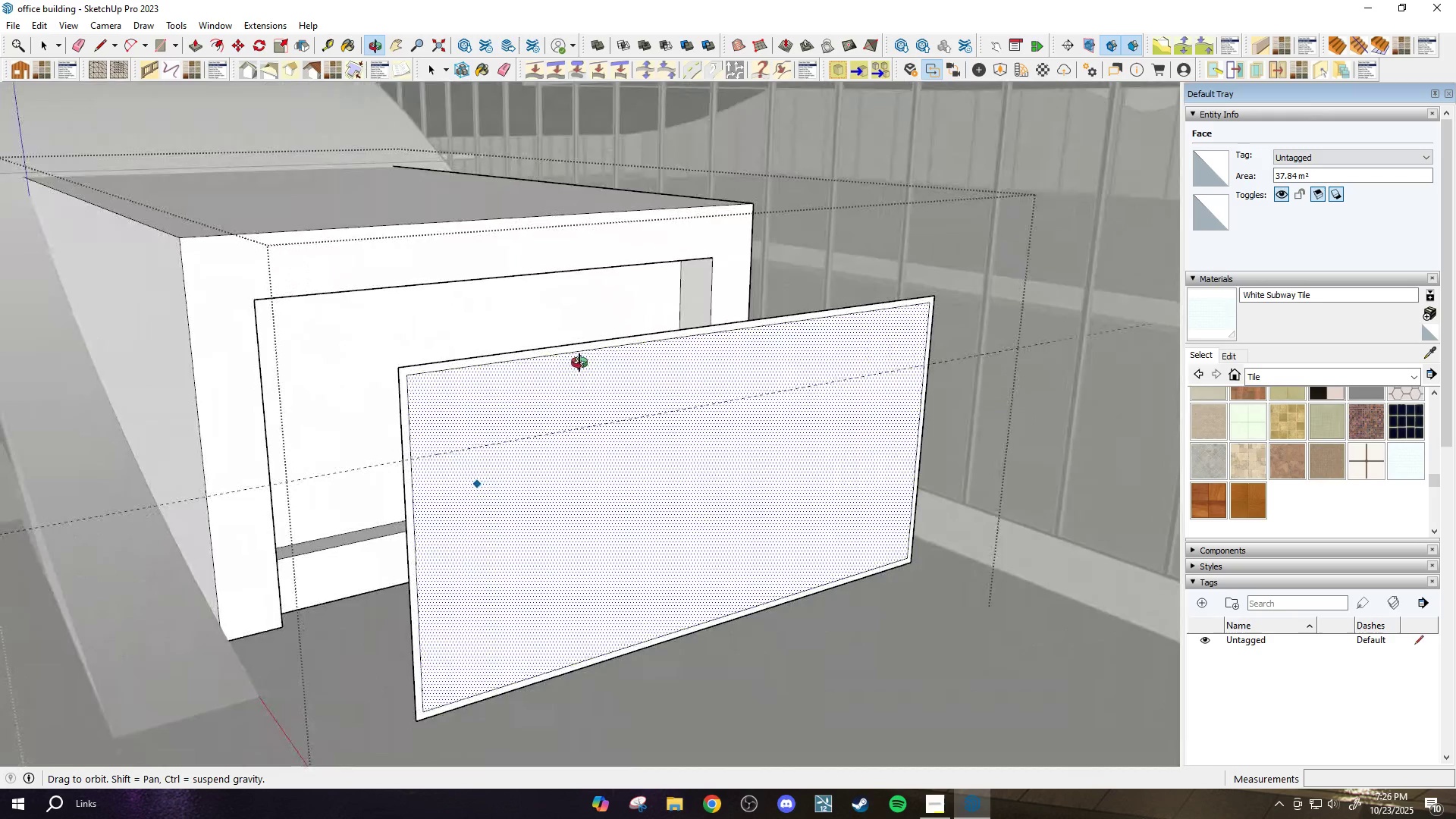 
key(L)
 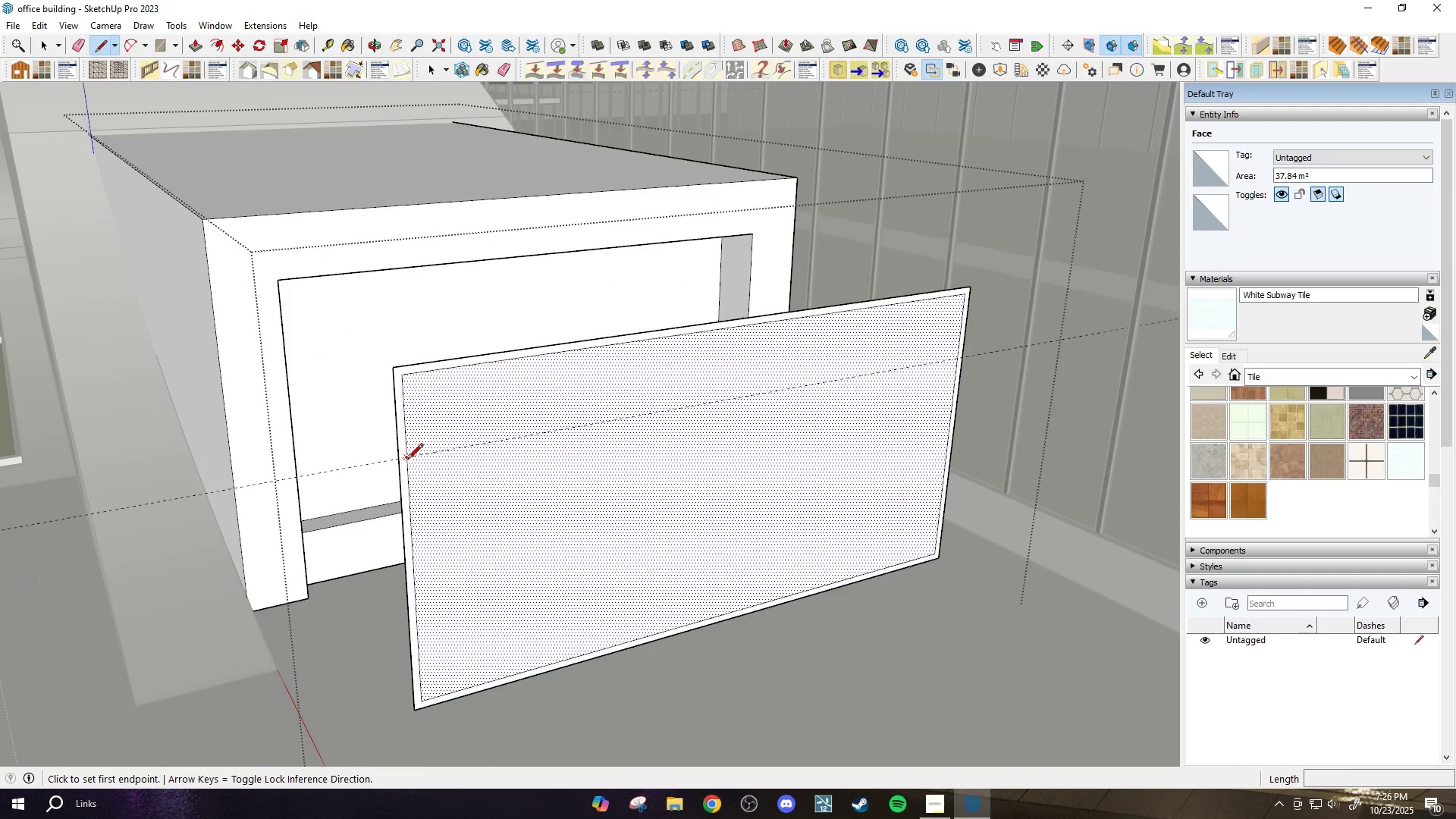 
scroll: coordinate [880, 375], scroll_direction: up, amount: 2.0
 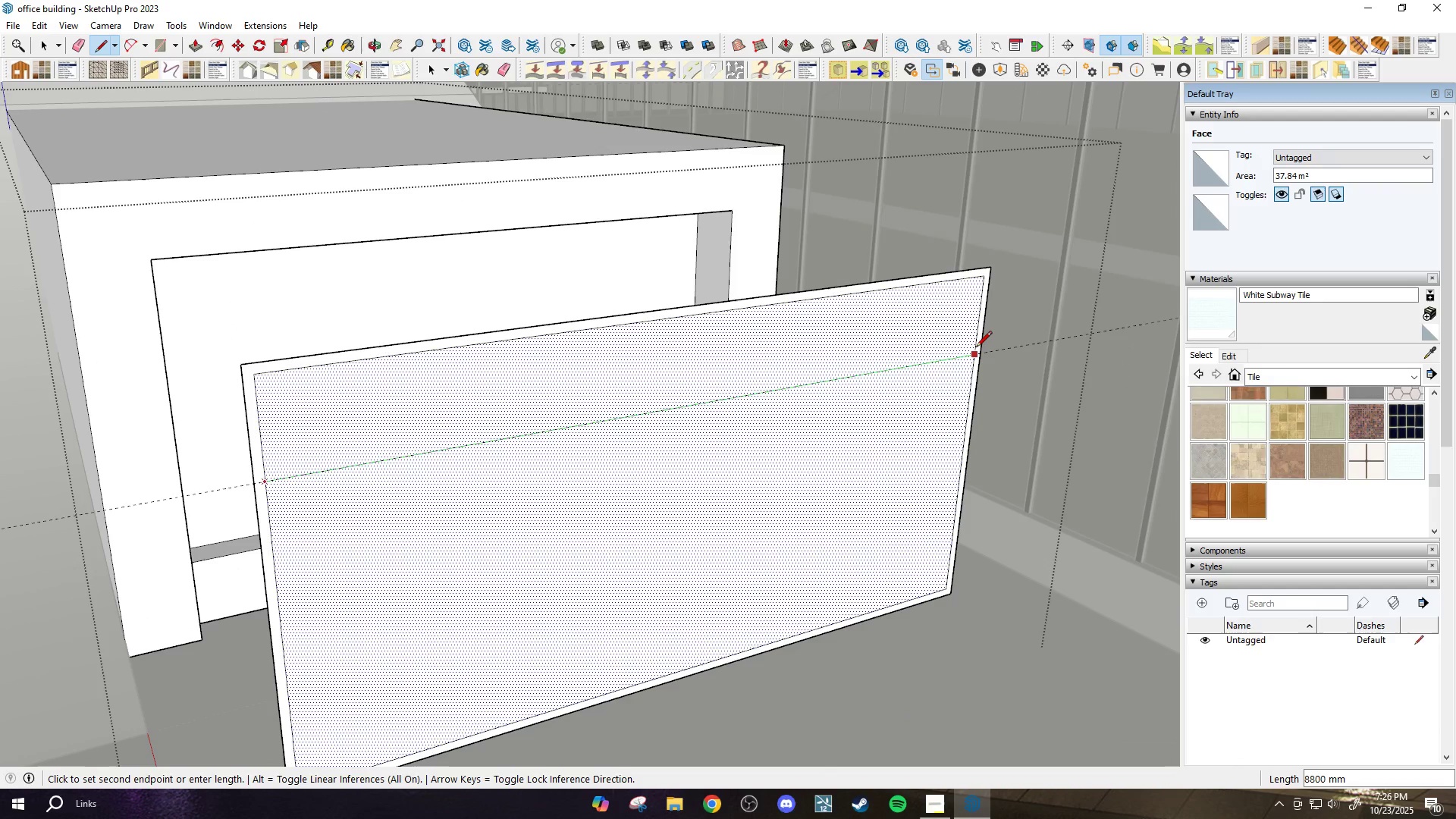 
left_click([976, 348])
 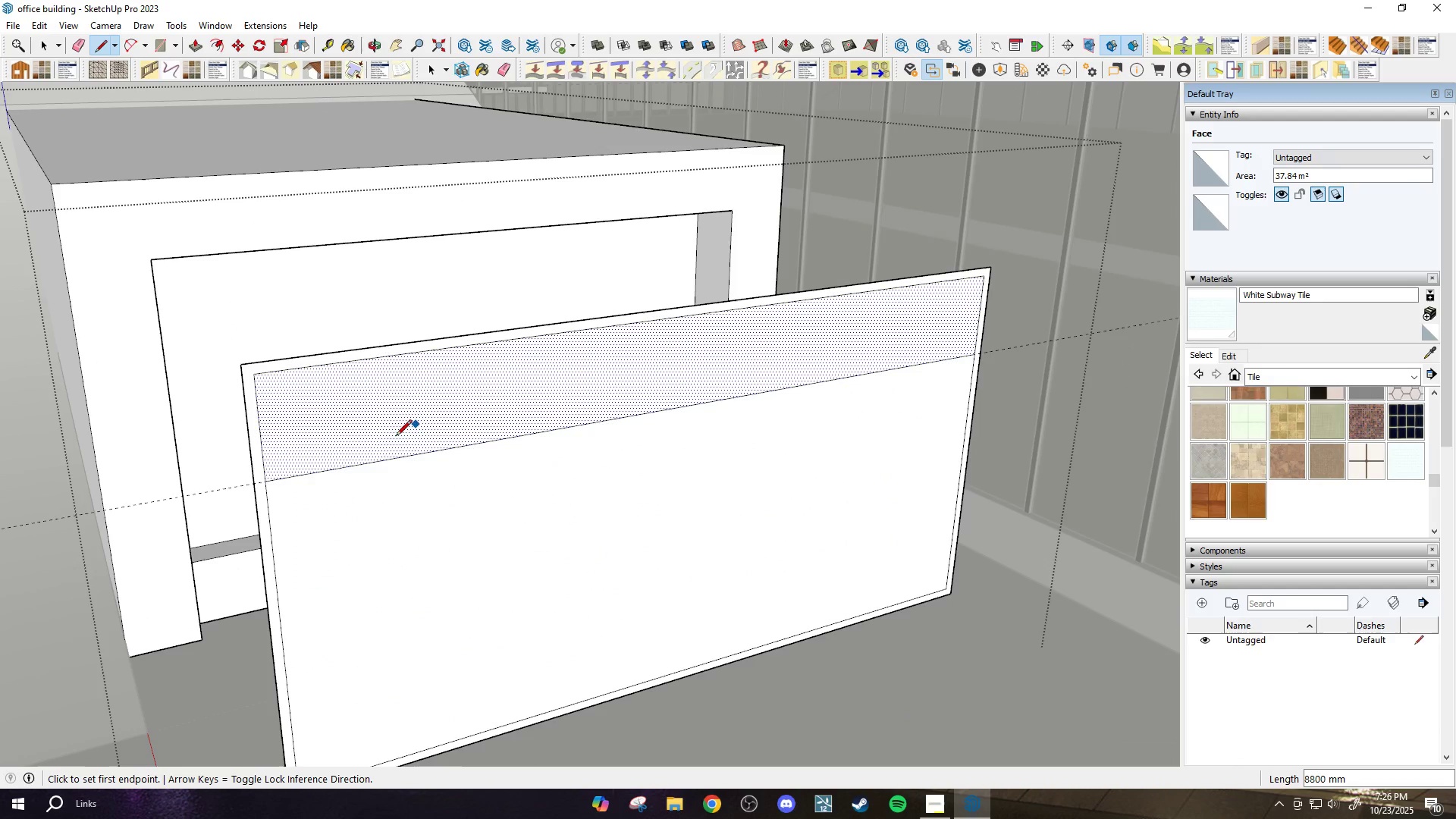 
key(Space)
 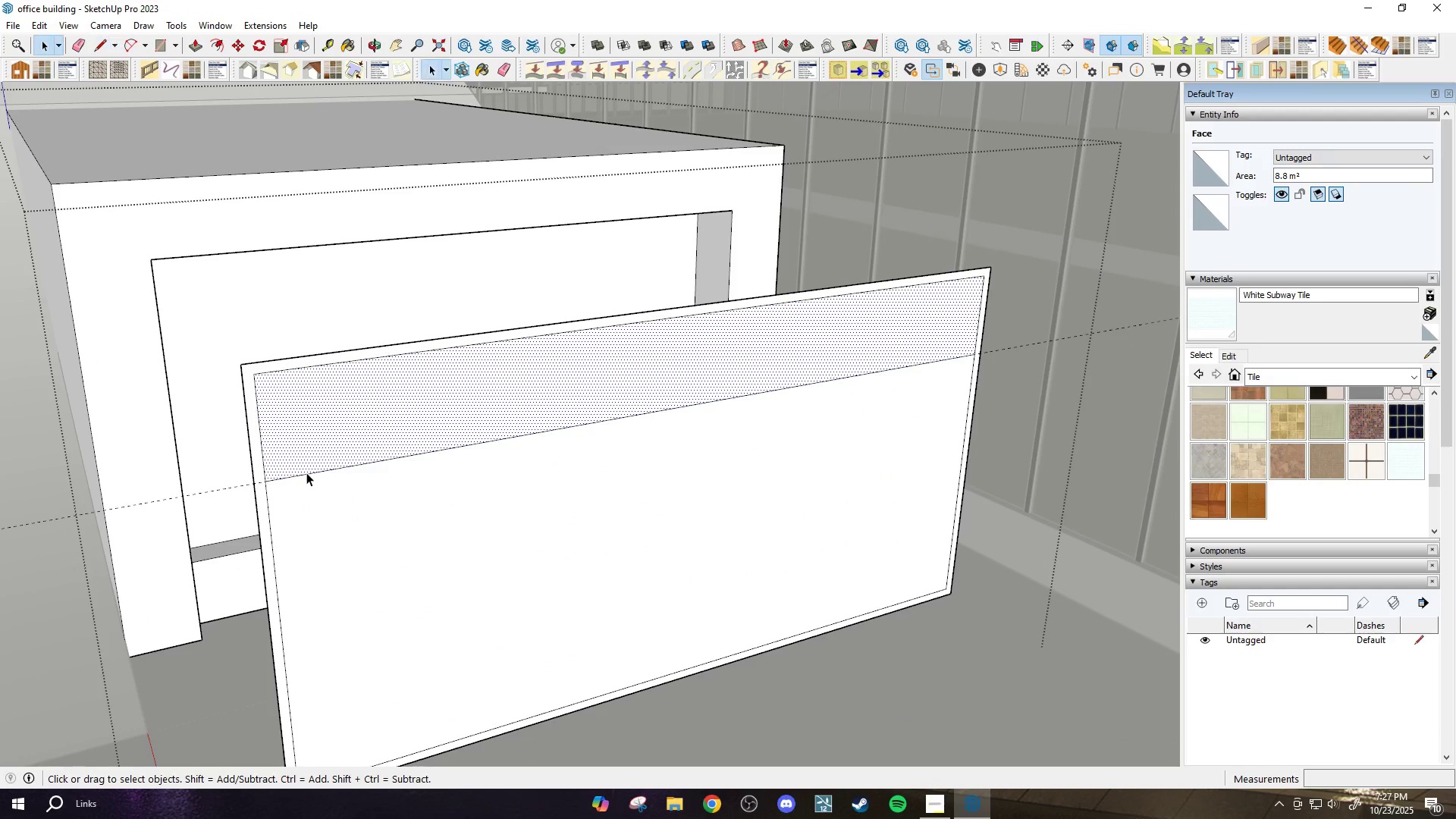 
left_click([306, 472])
 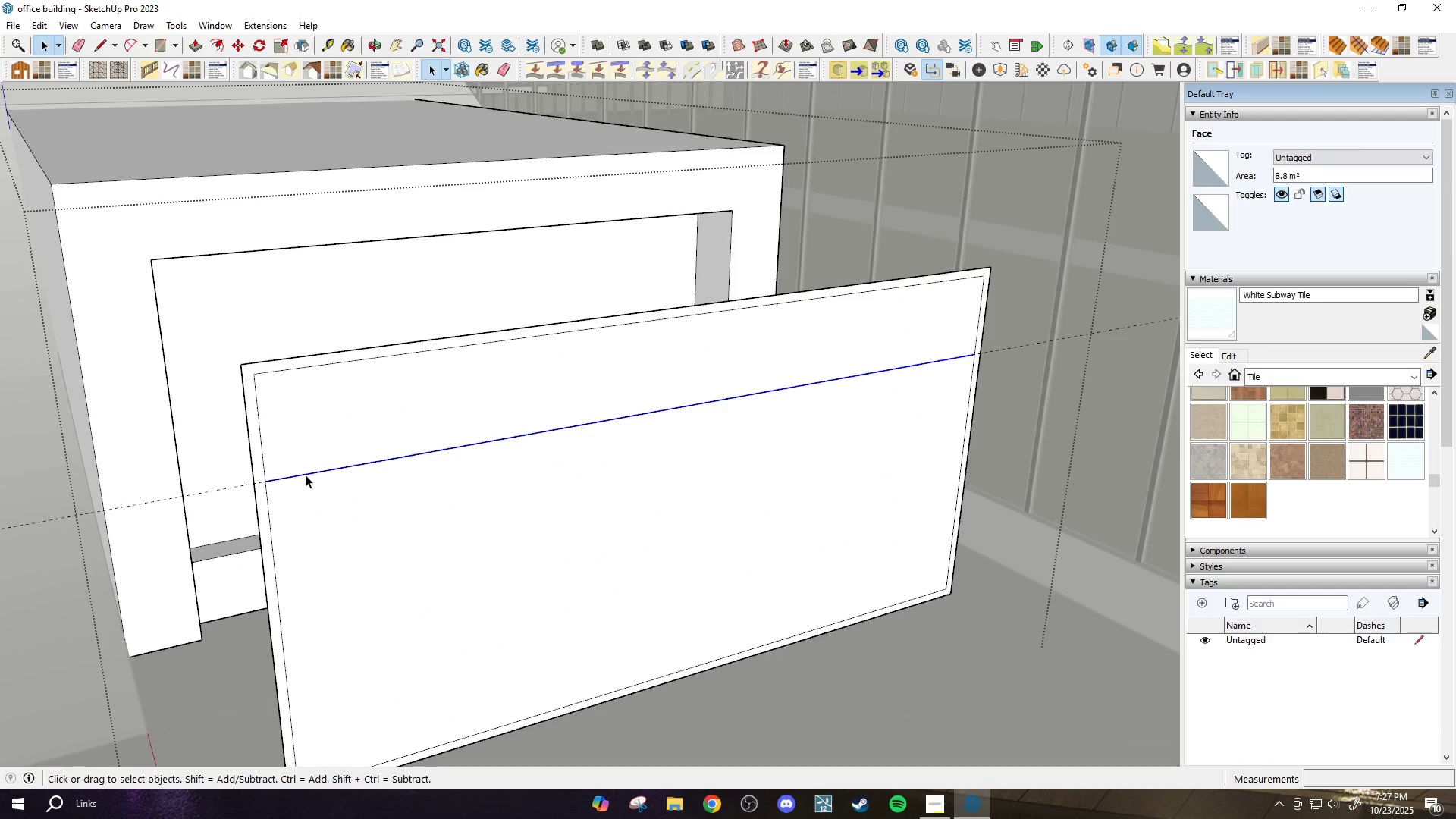 
scroll: coordinate [306, 475], scroll_direction: up, amount: 2.0
 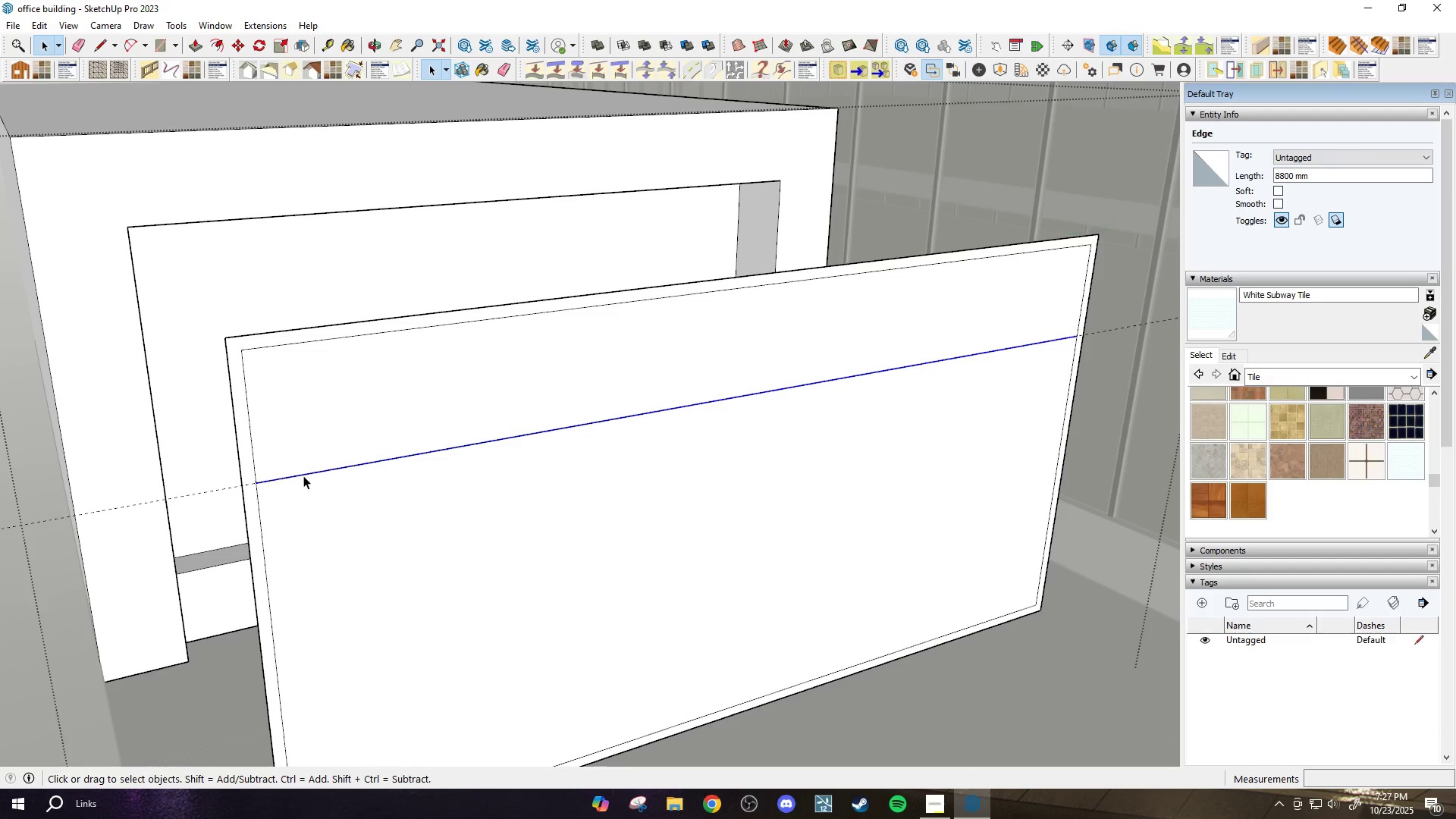 
key(M)
 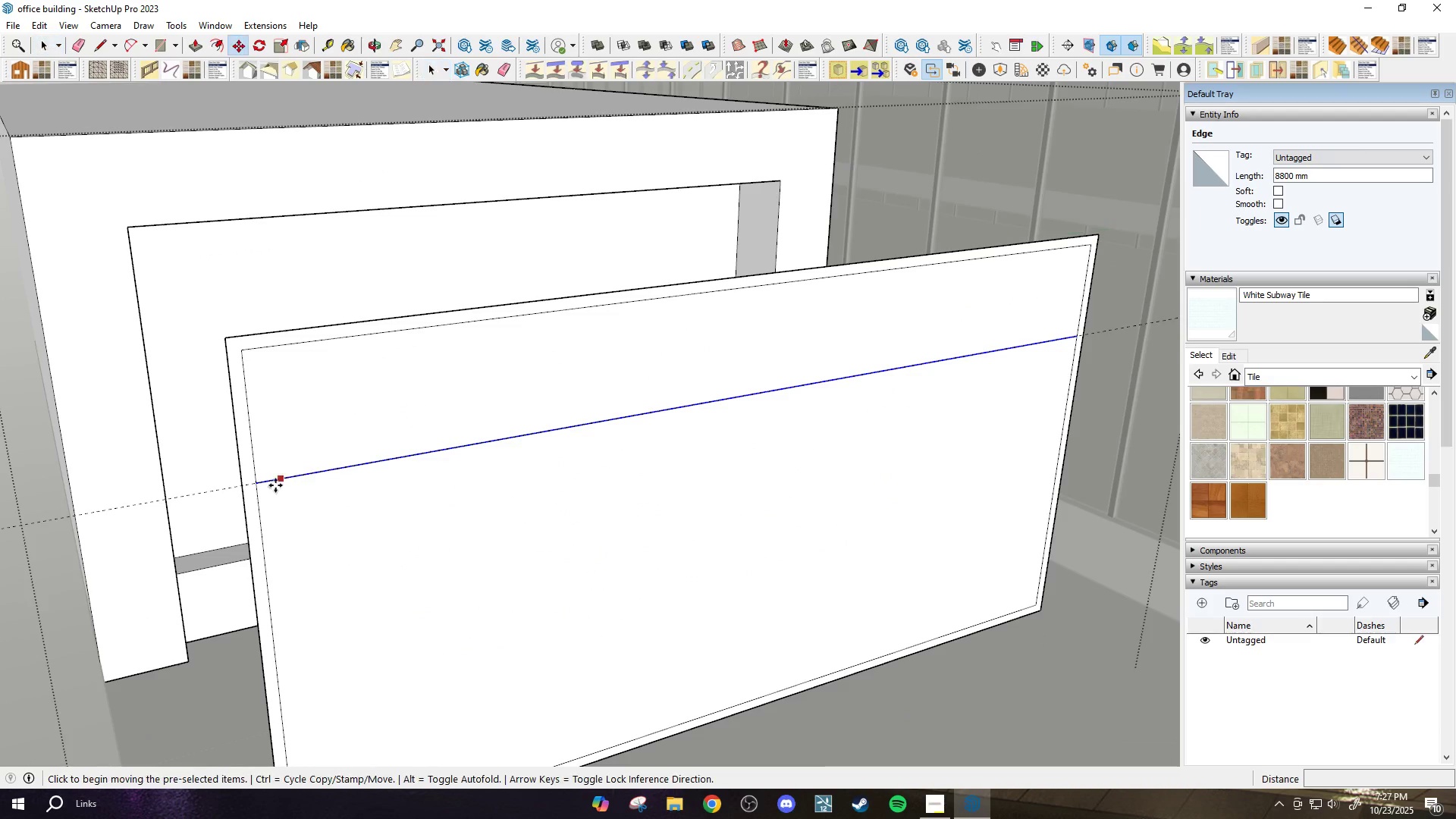 
scroll: coordinate [271, 486], scroll_direction: up, amount: 2.0
 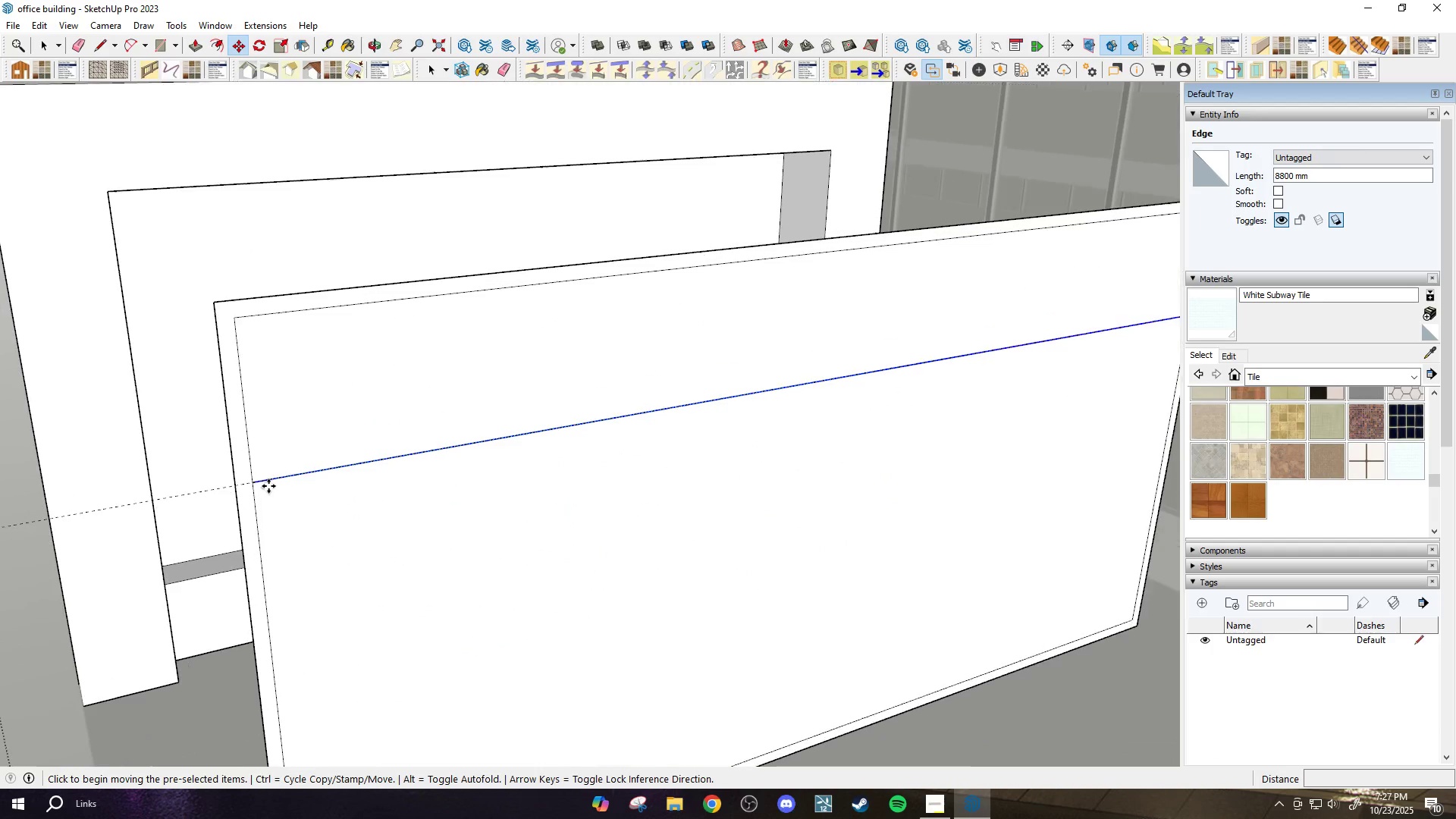 
key(Control+ControlLeft)
 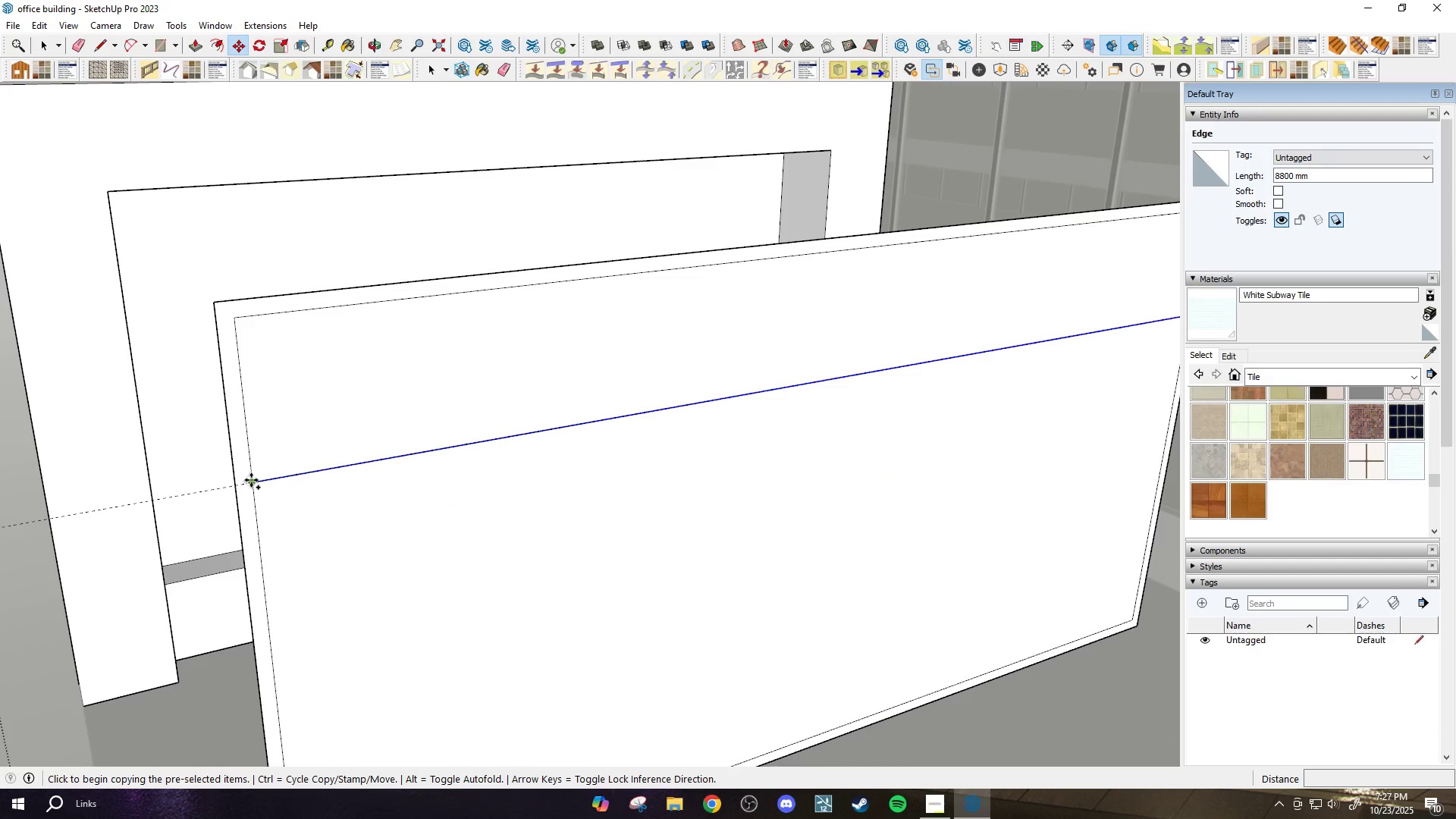 
left_click([251, 480])
 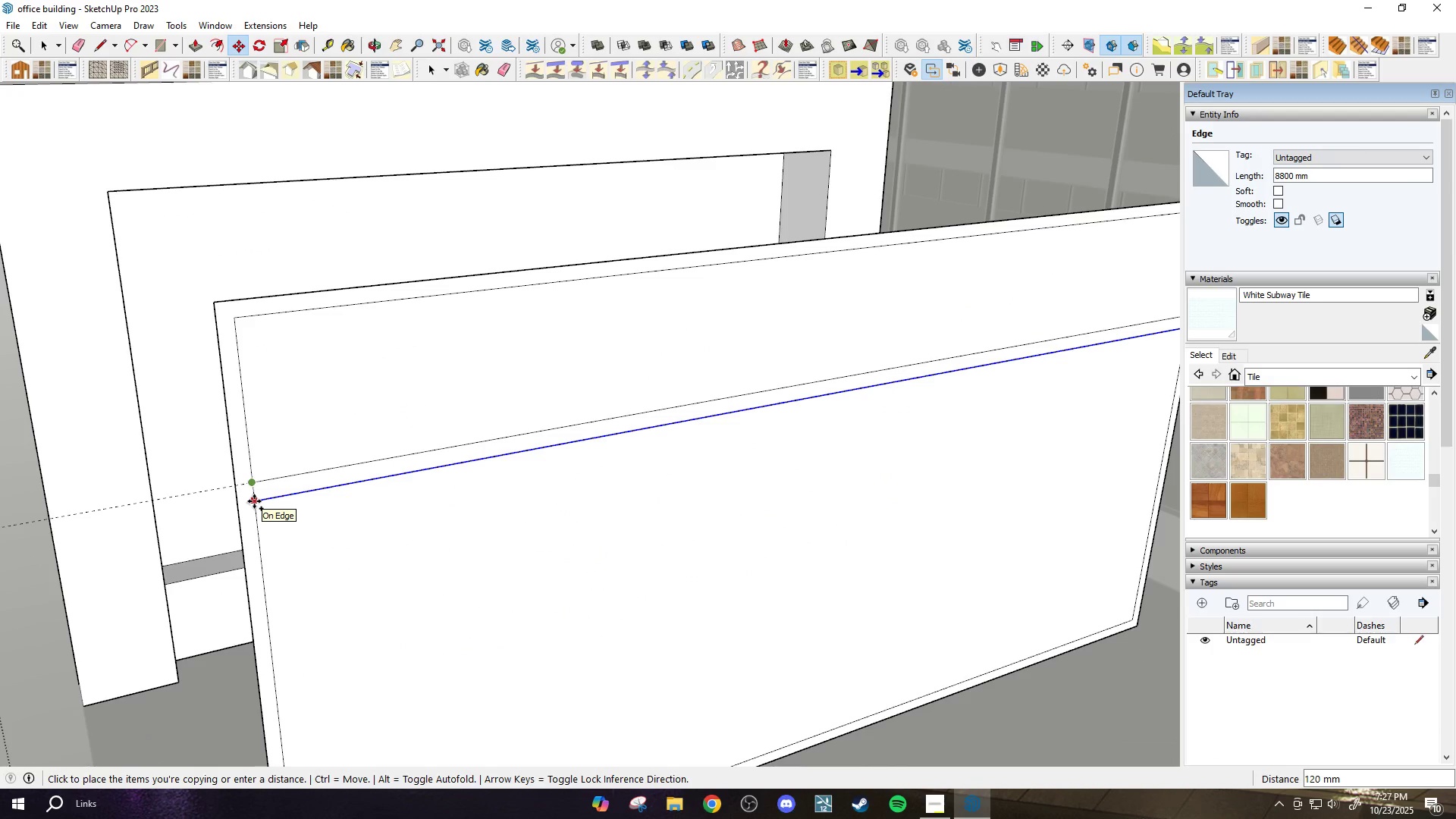 
type(50)
 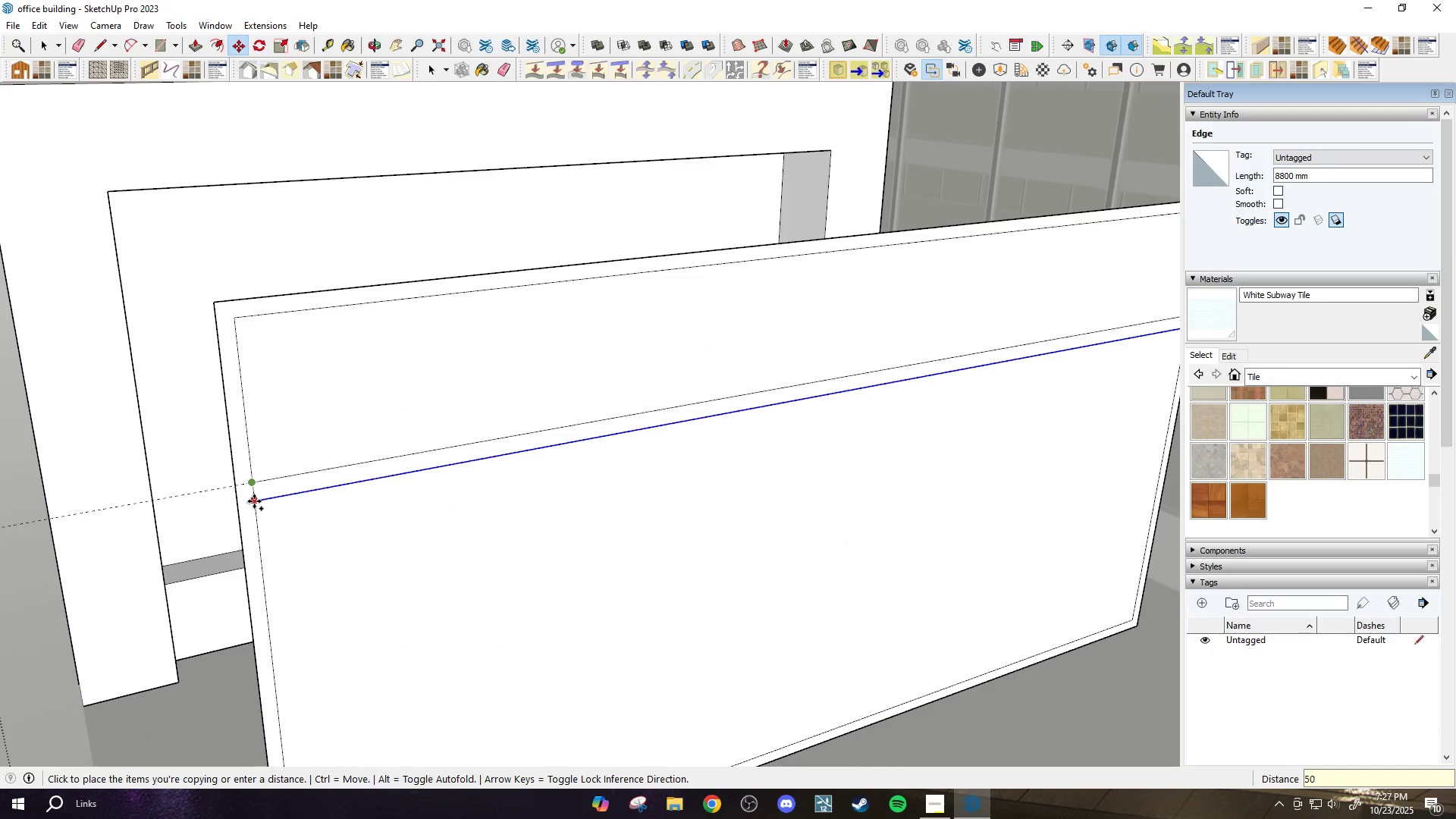 
key(Enter)
 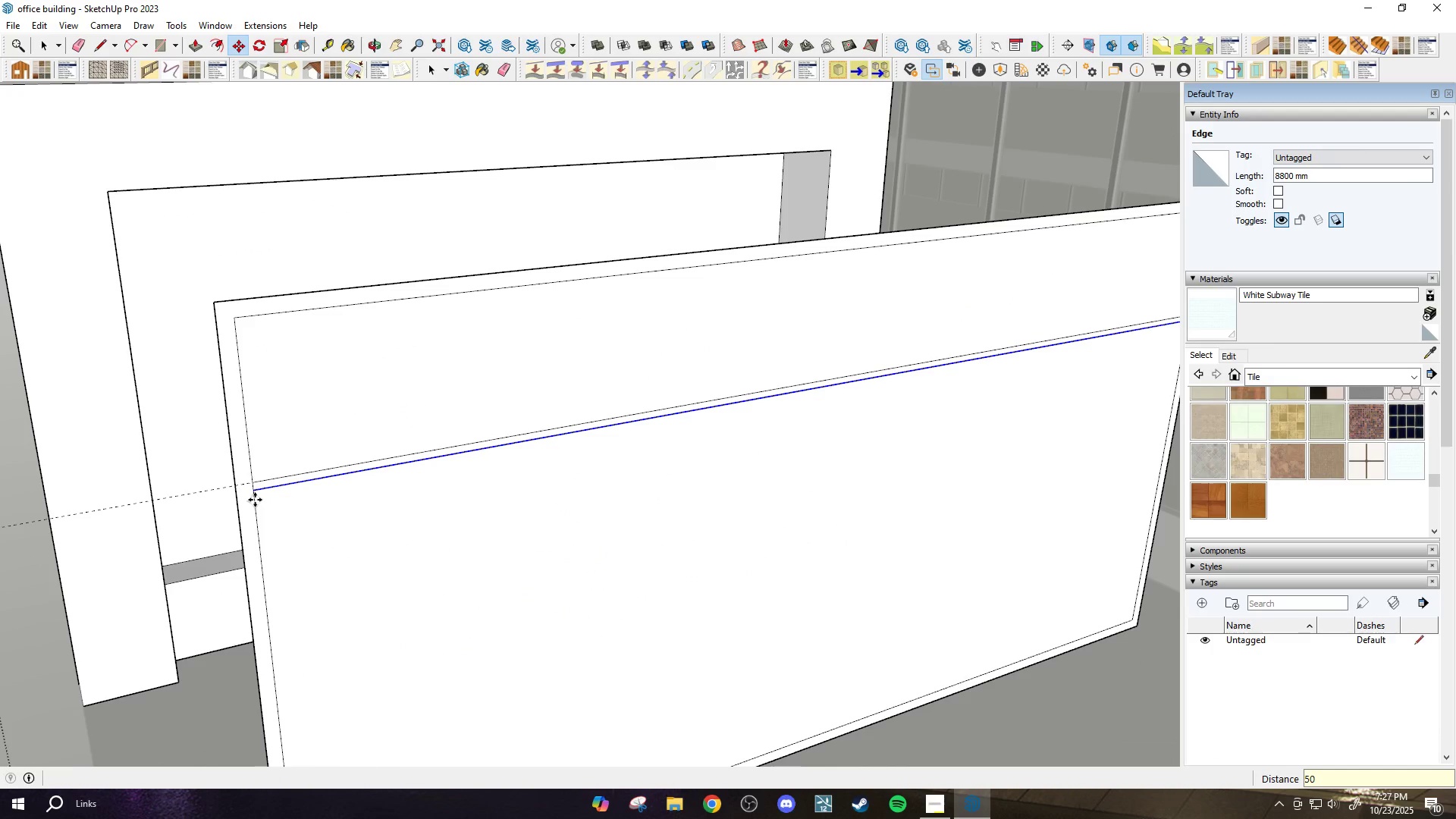 
scroll: coordinate [258, 493], scroll_direction: up, amount: 3.0
 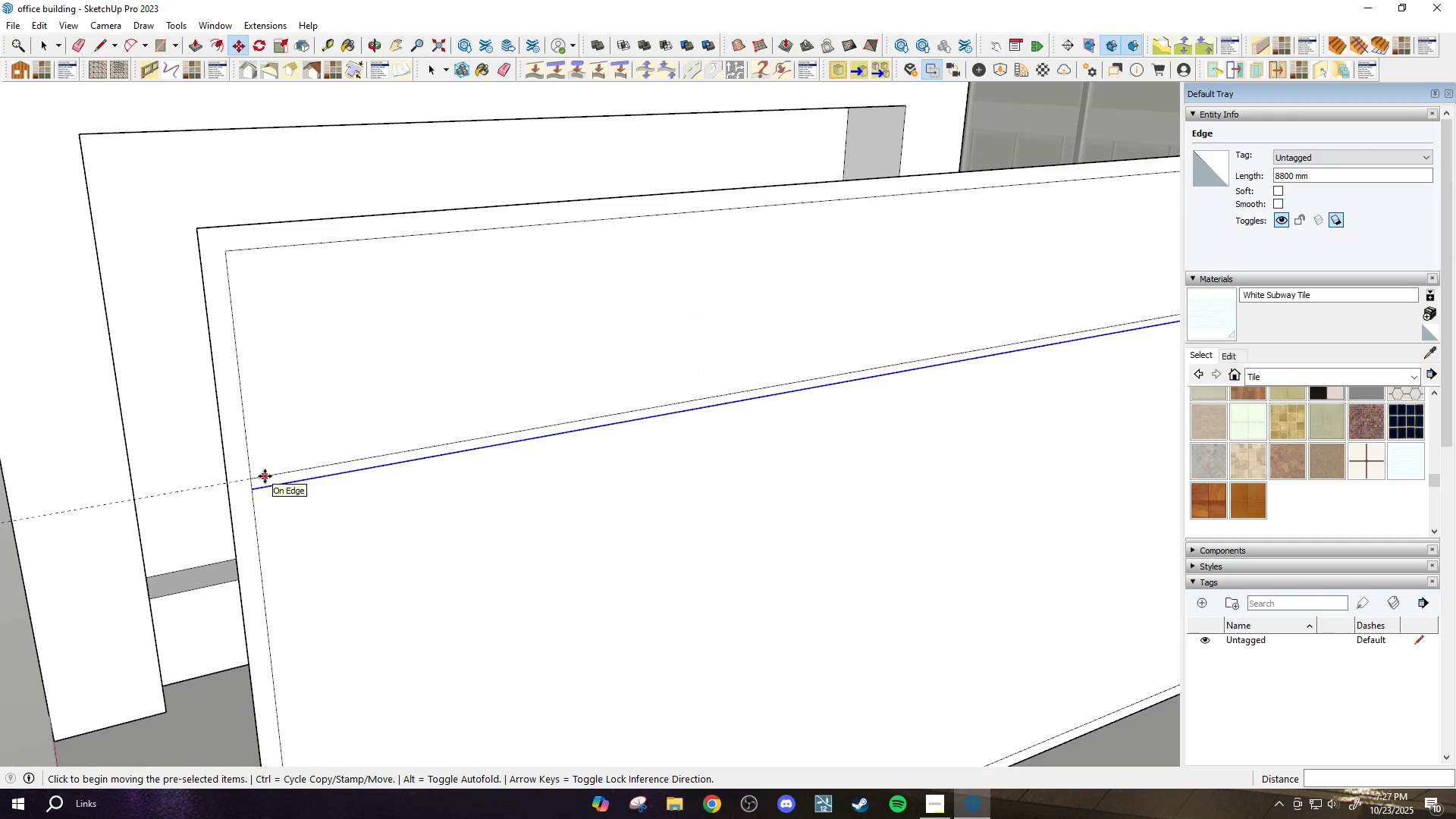 
key(Space)
 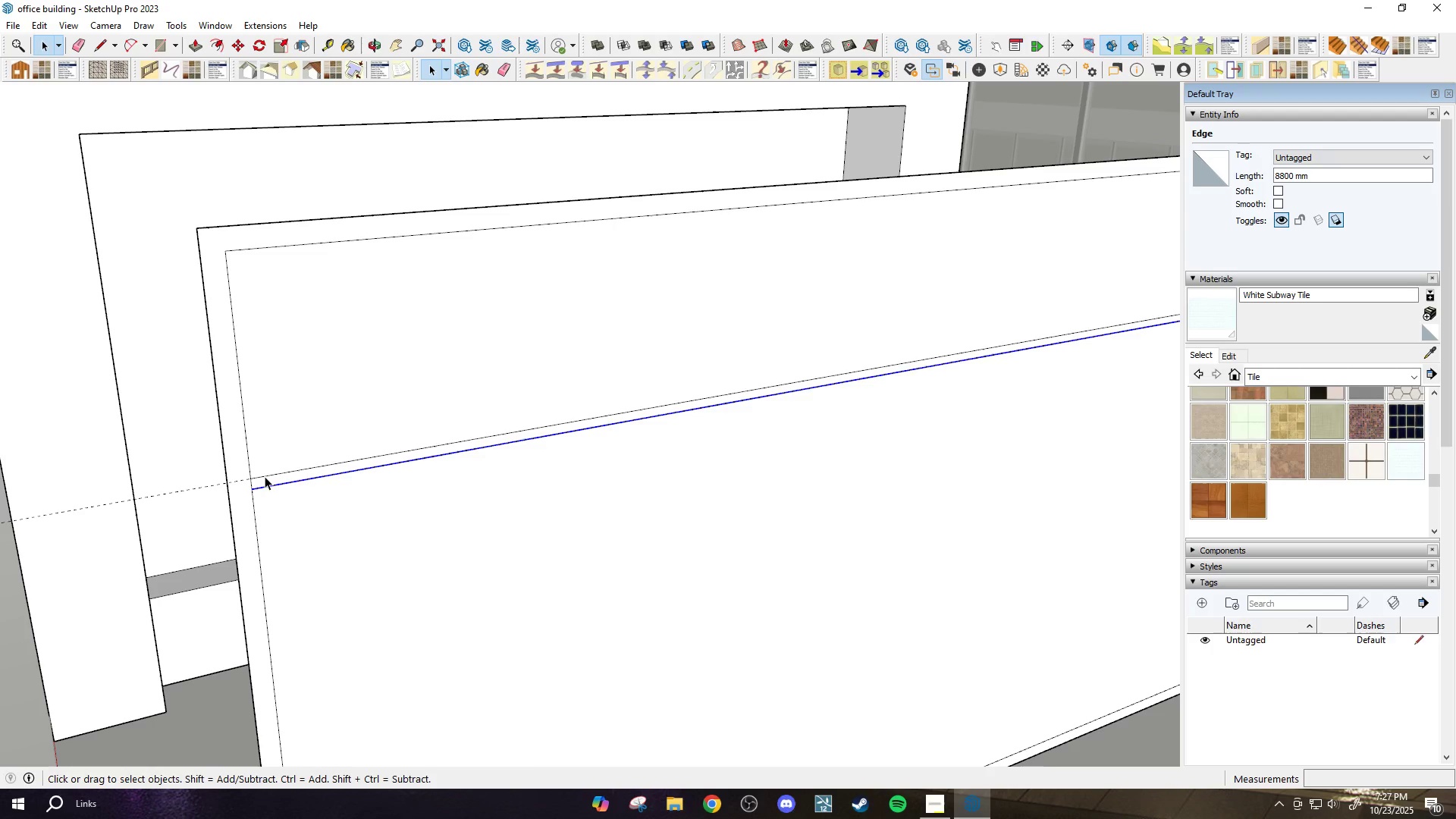 
left_click([265, 476])
 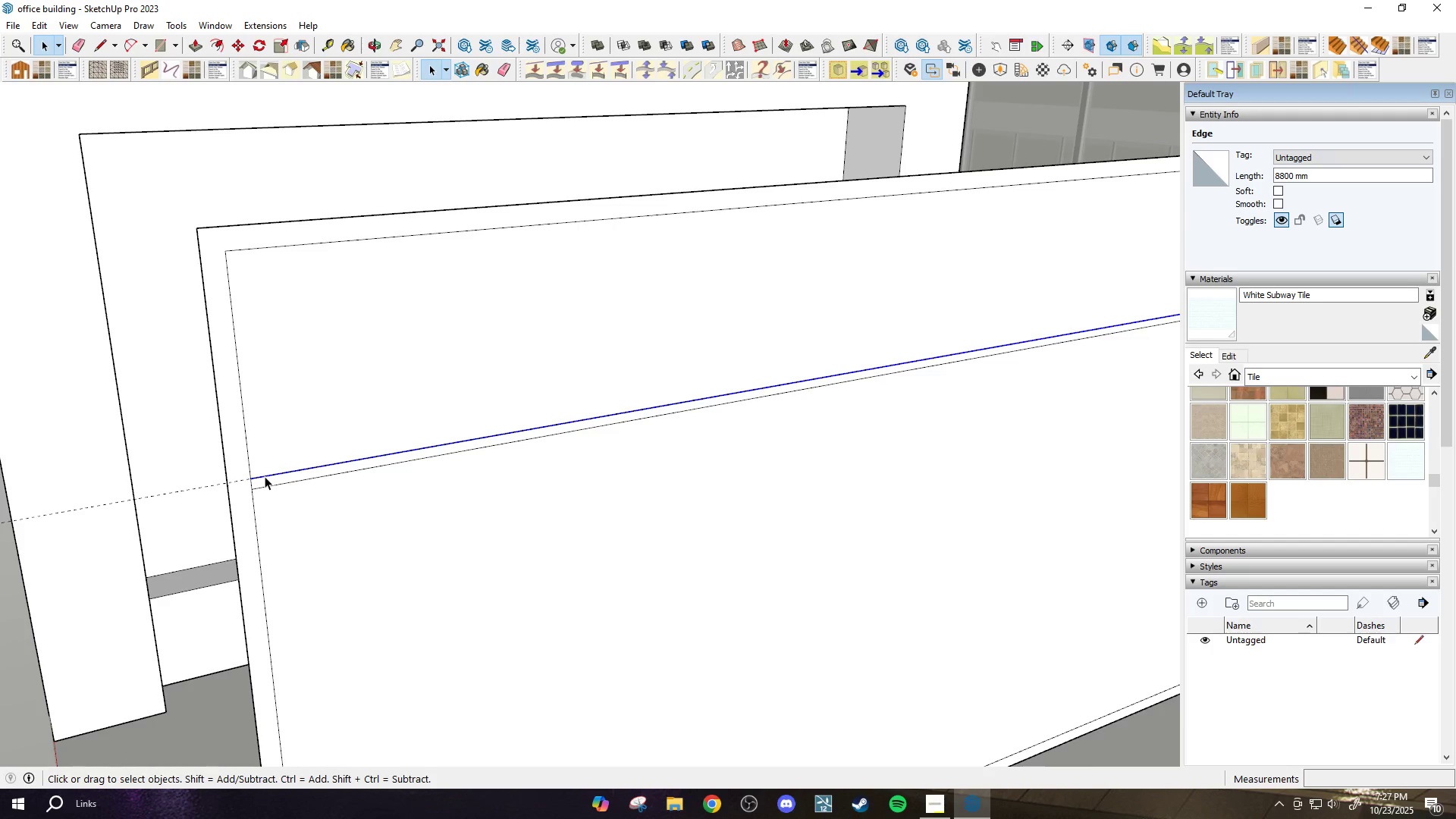 
scroll: coordinate [265, 476], scroll_direction: up, amount: 2.0
 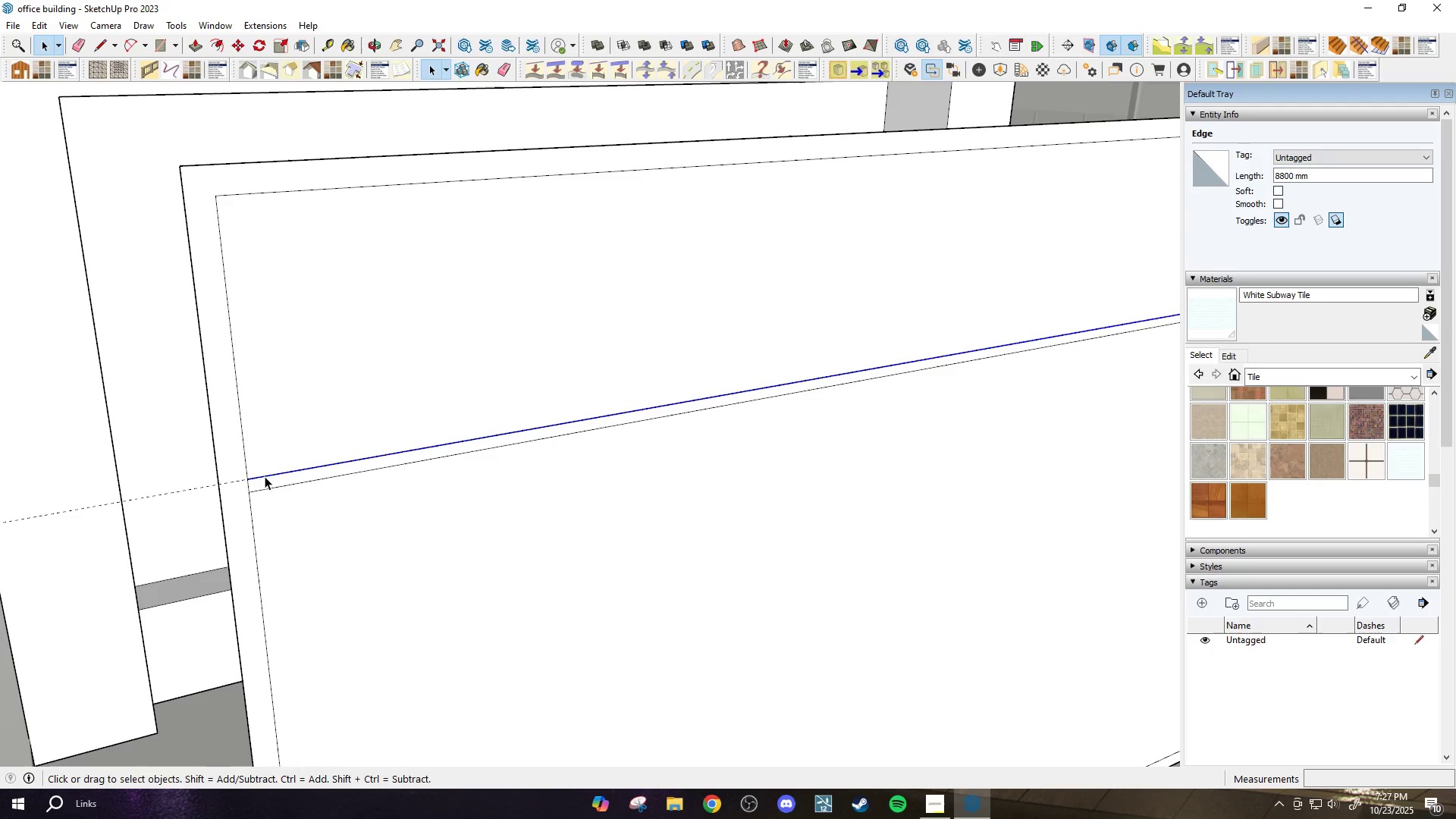 
key(M)
 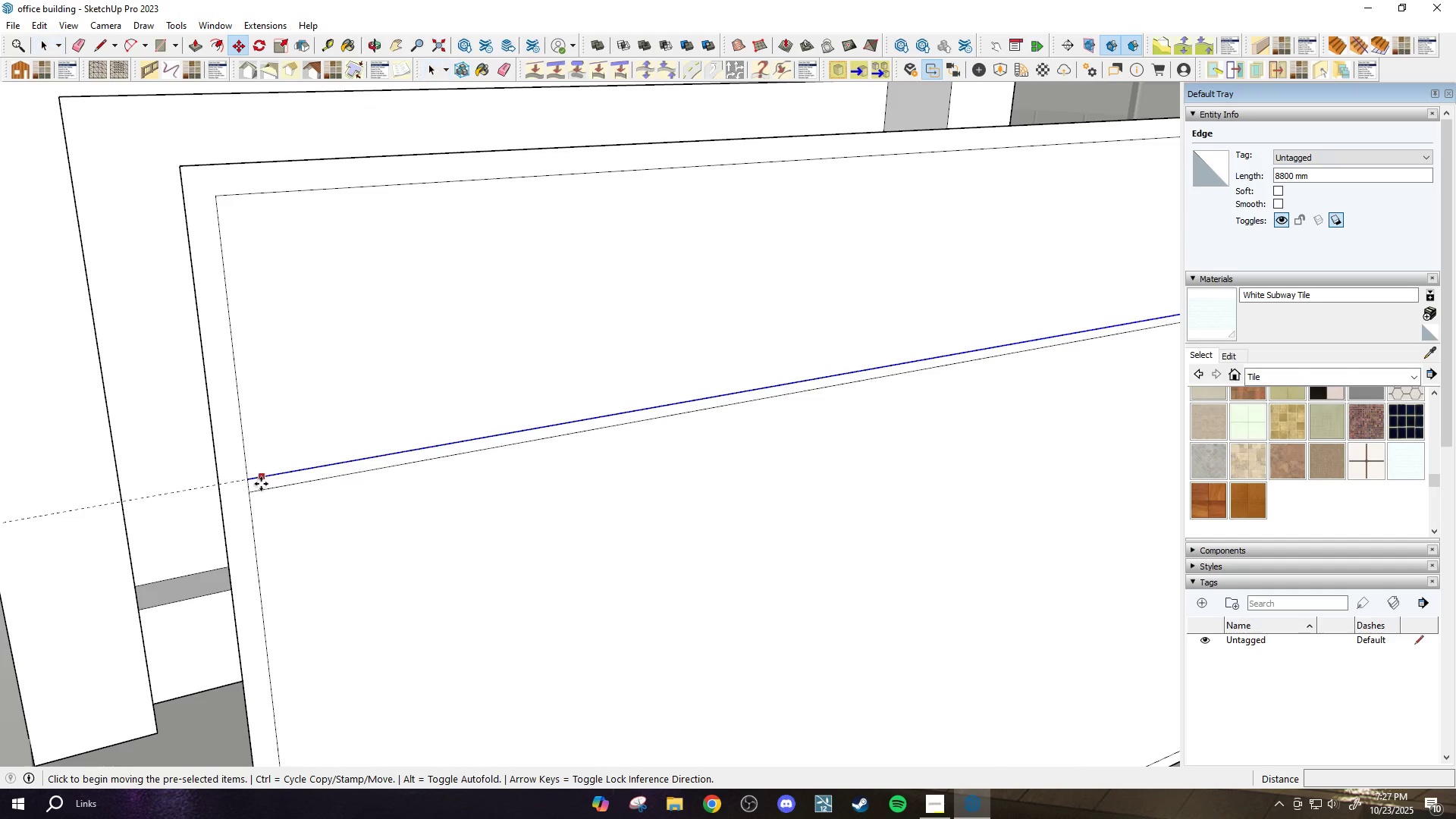 
key(Control+ControlLeft)
 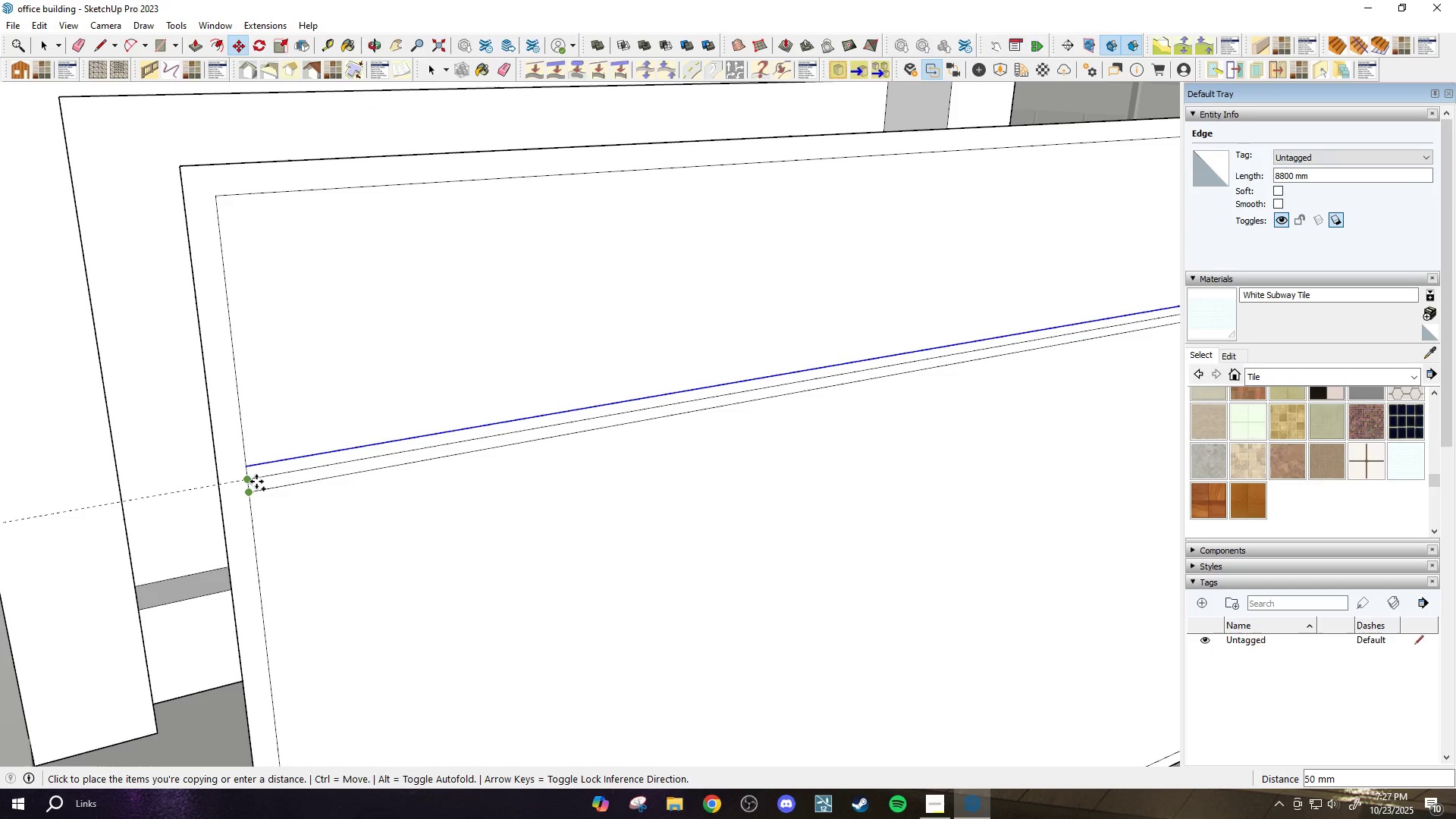 
left_click([256, 482])
 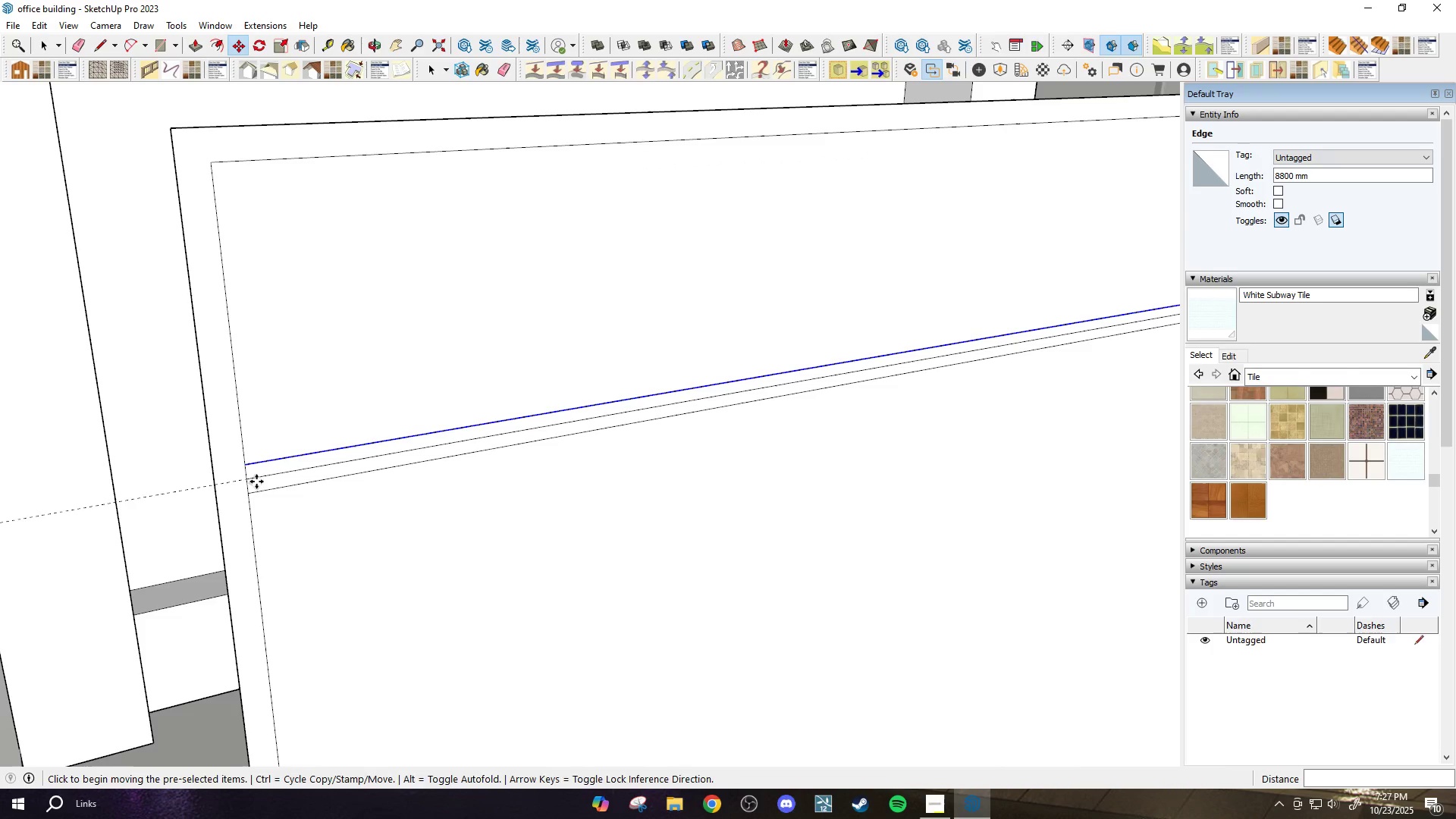 
scroll: coordinate [252, 485], scroll_direction: up, amount: 2.0
 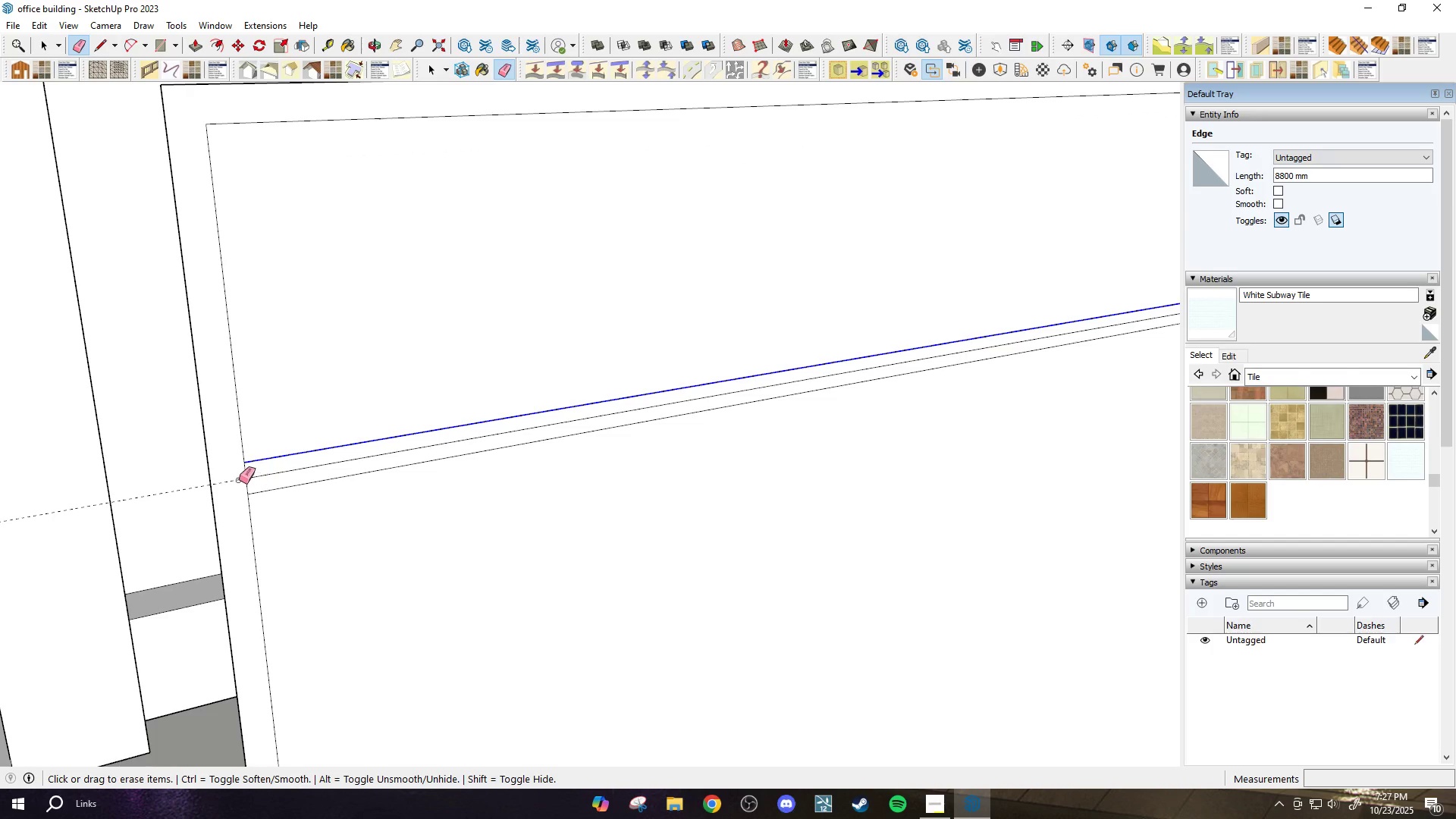 
key(E)
 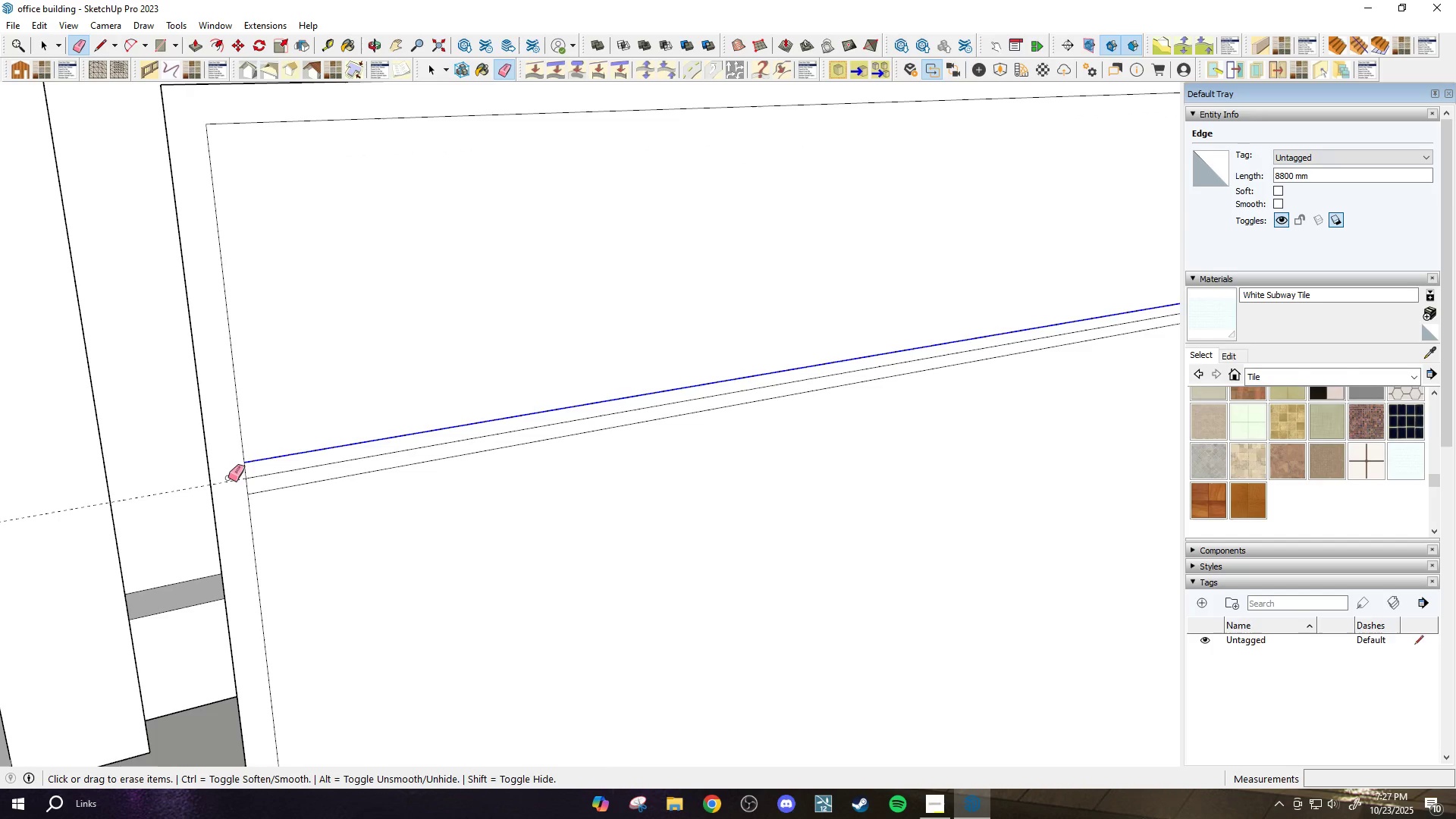 
scroll: coordinate [221, 494], scroll_direction: down, amount: 14.0
 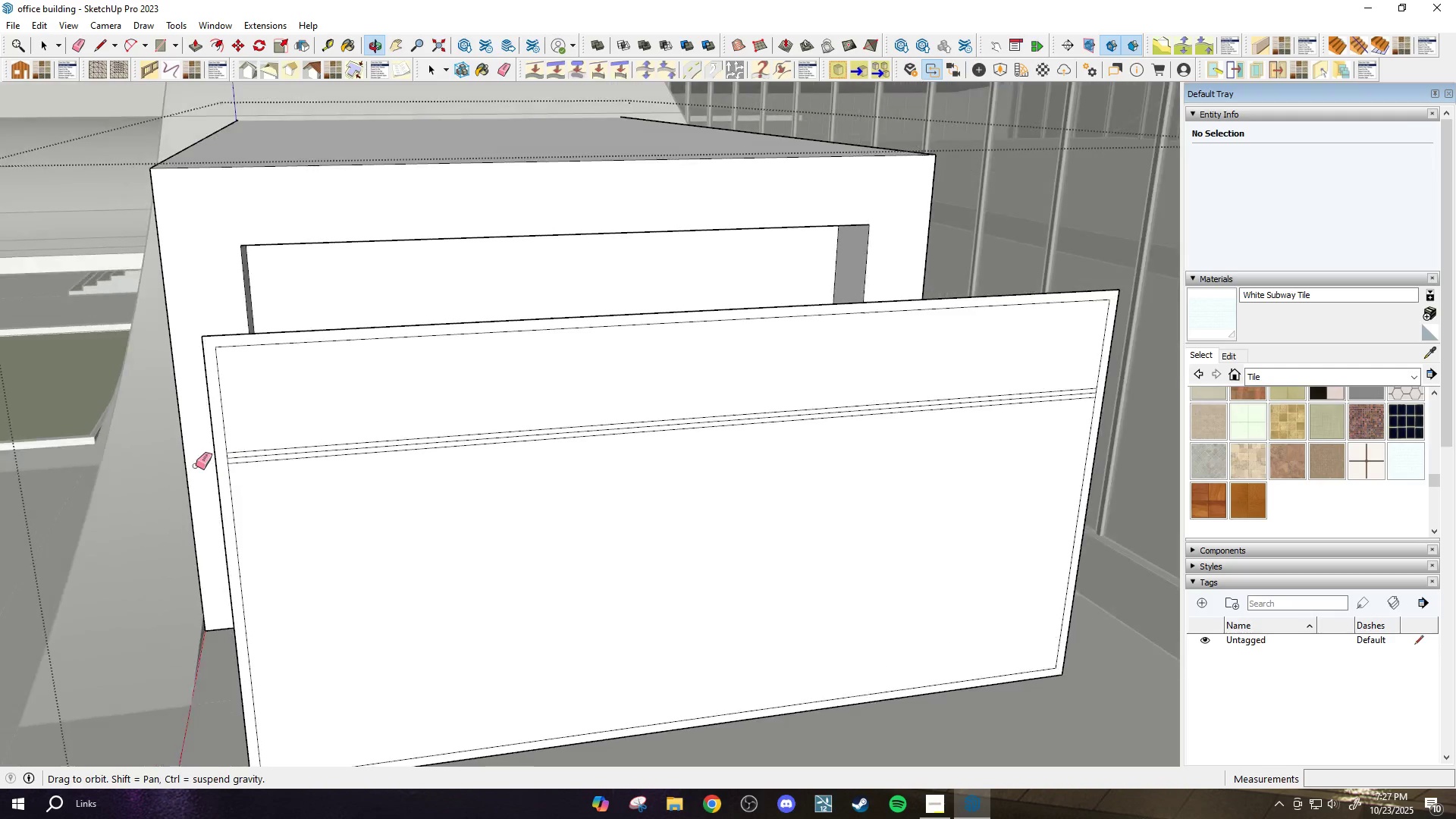 
scroll: coordinate [218, 453], scroll_direction: up, amount: 8.0
 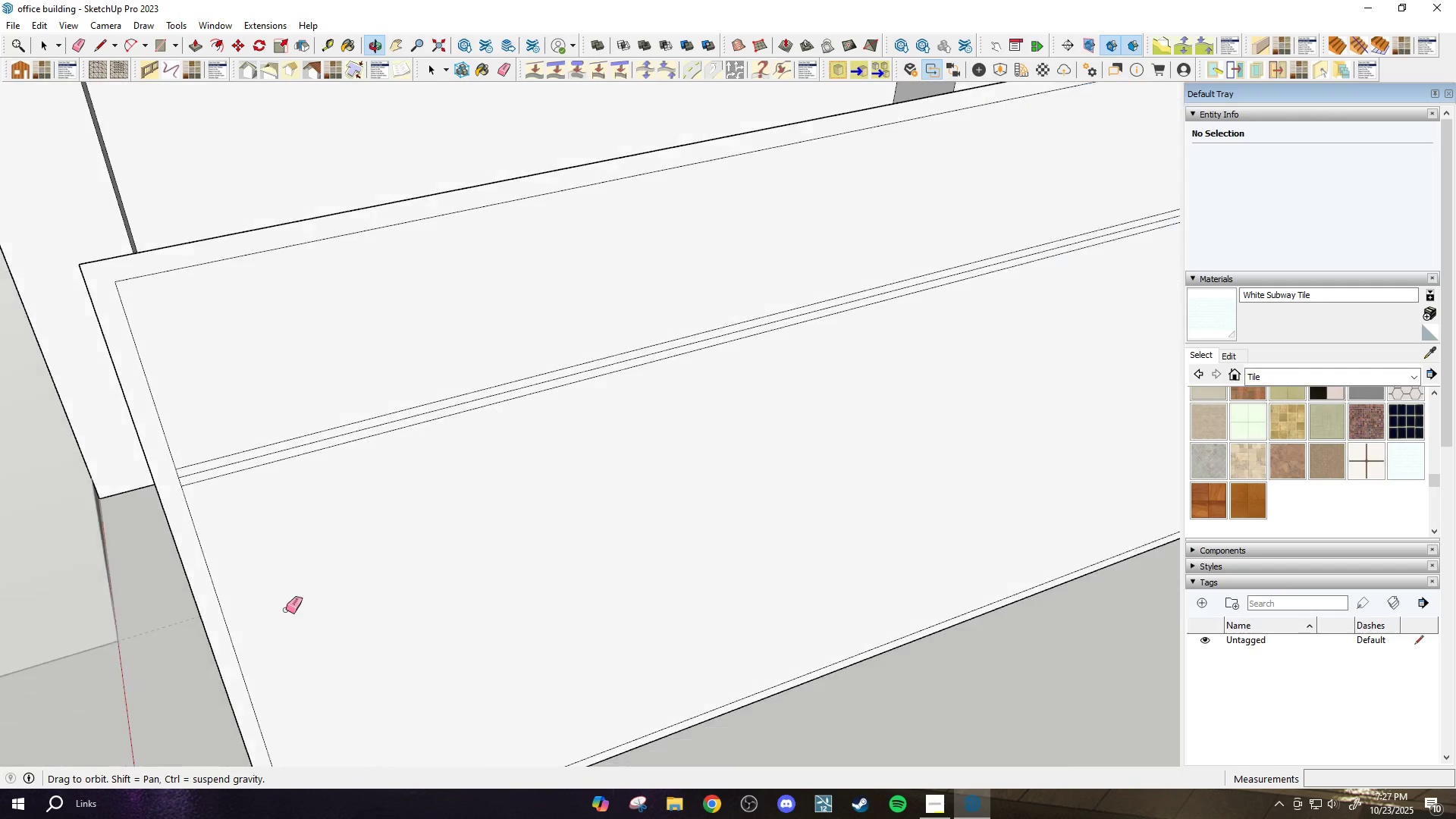 
scroll: coordinate [259, 479], scroll_direction: down, amount: 7.0
 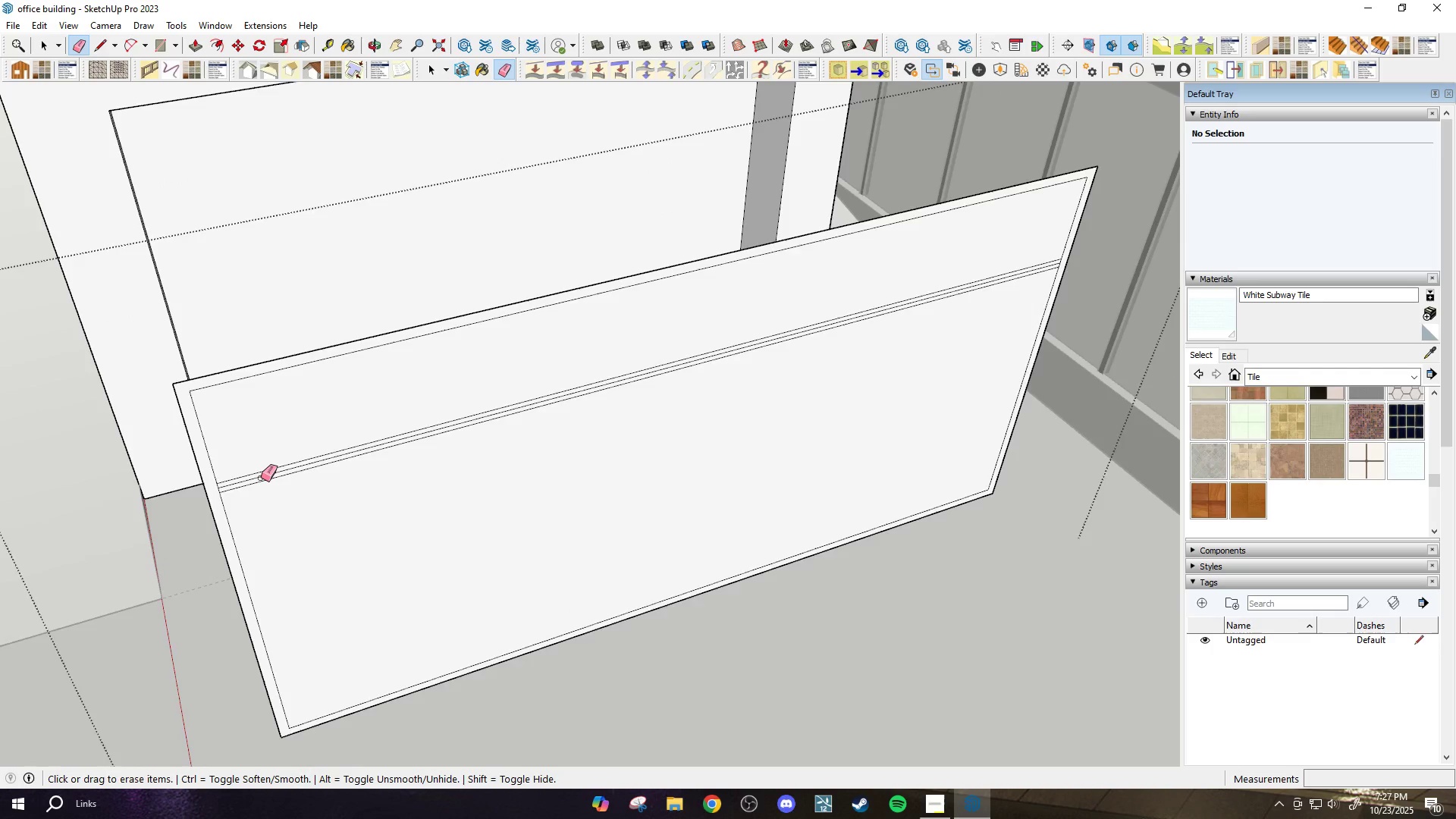 
scroll: coordinate [261, 478], scroll_direction: up, amount: 2.0
 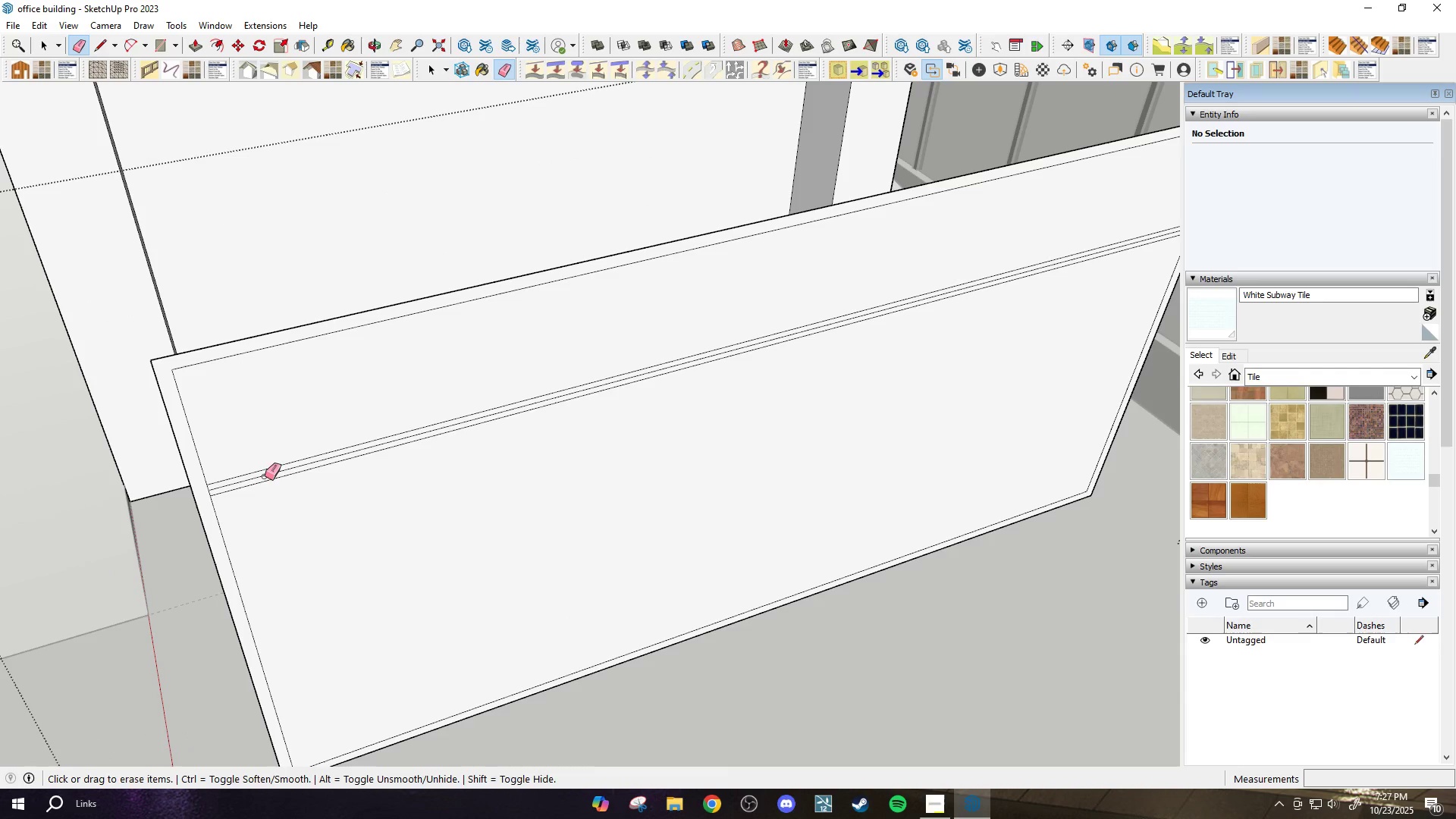 
key(Space)
 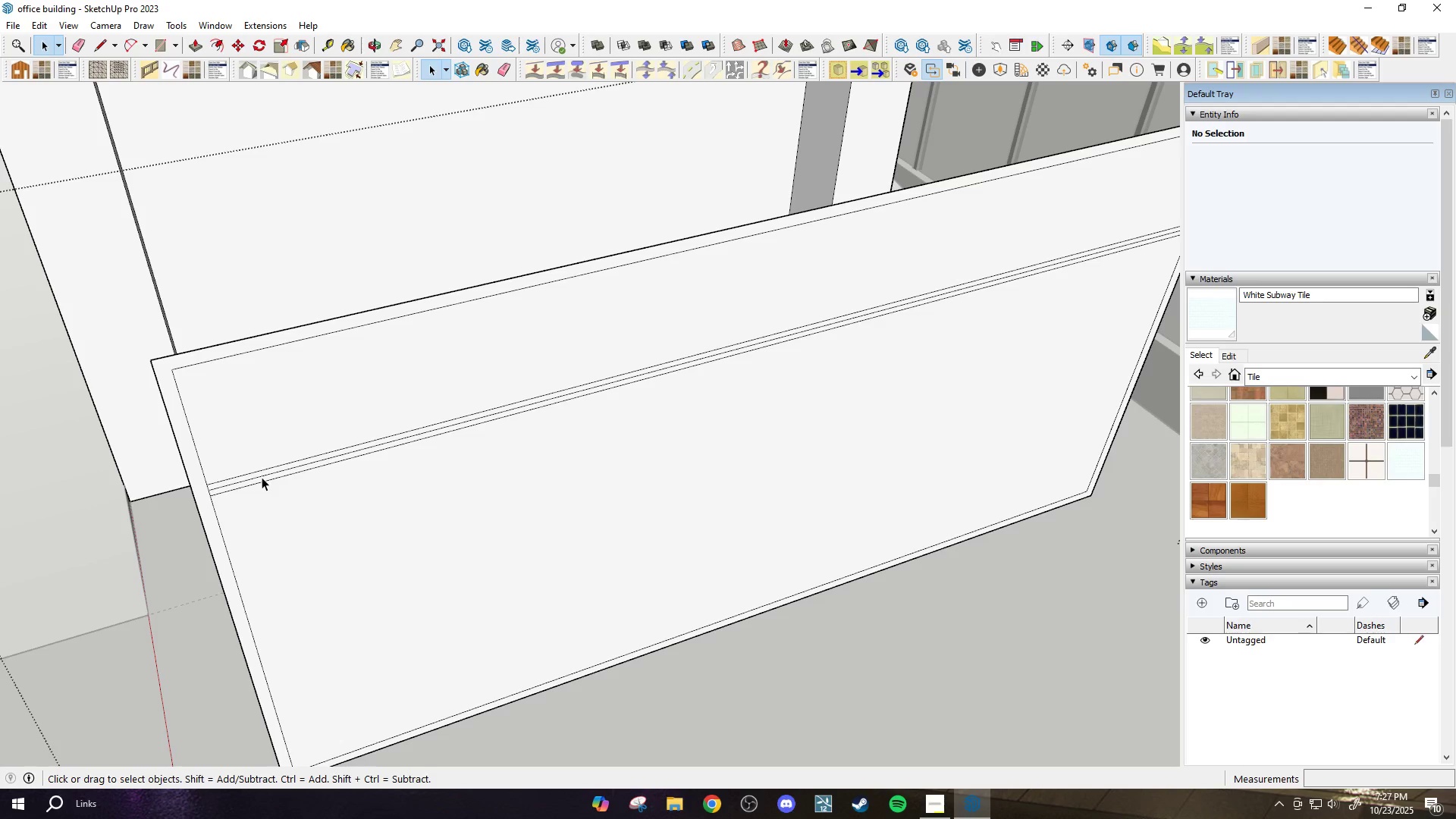 
left_click([262, 477])
 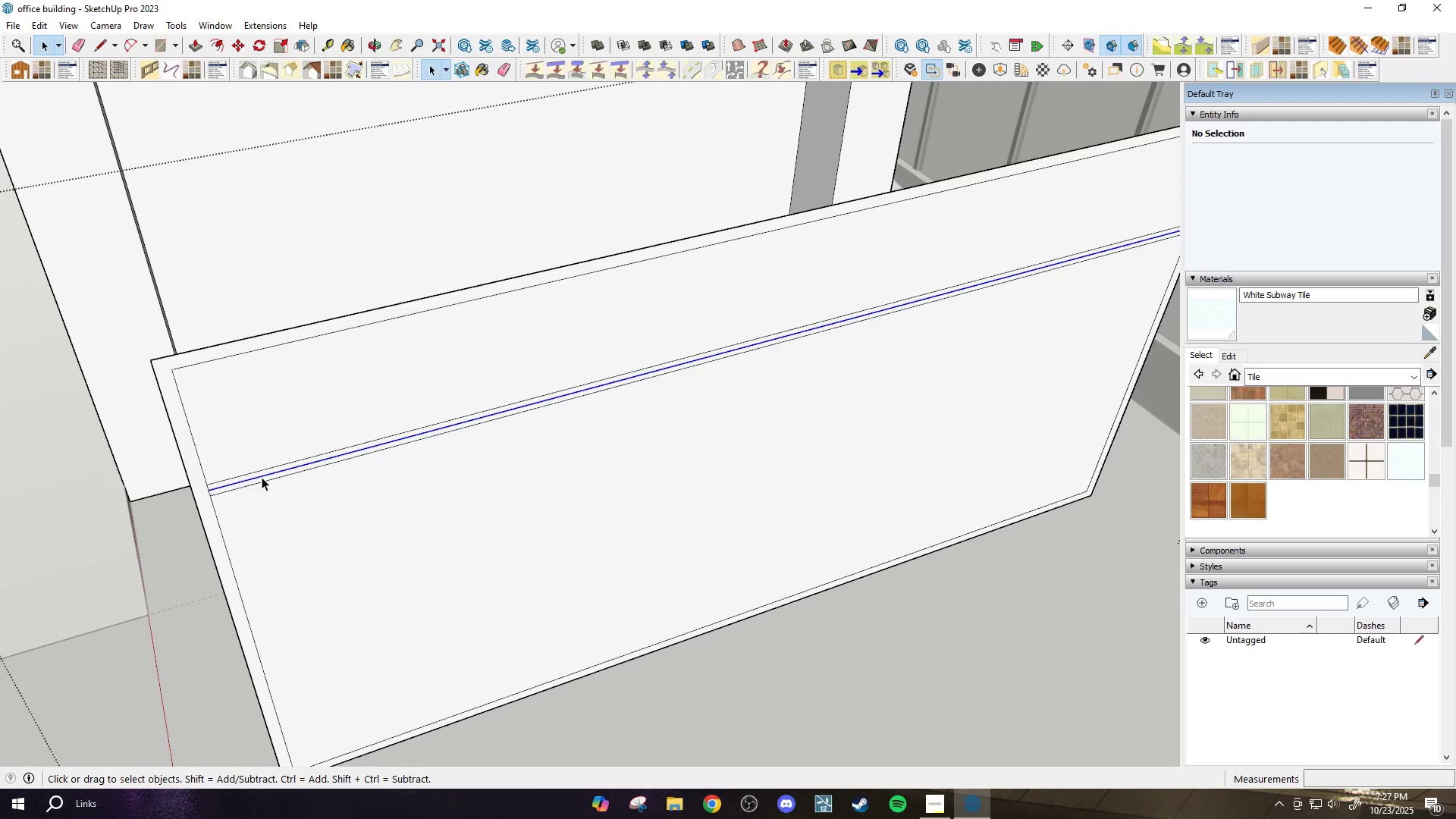 
right_click([262, 477])
 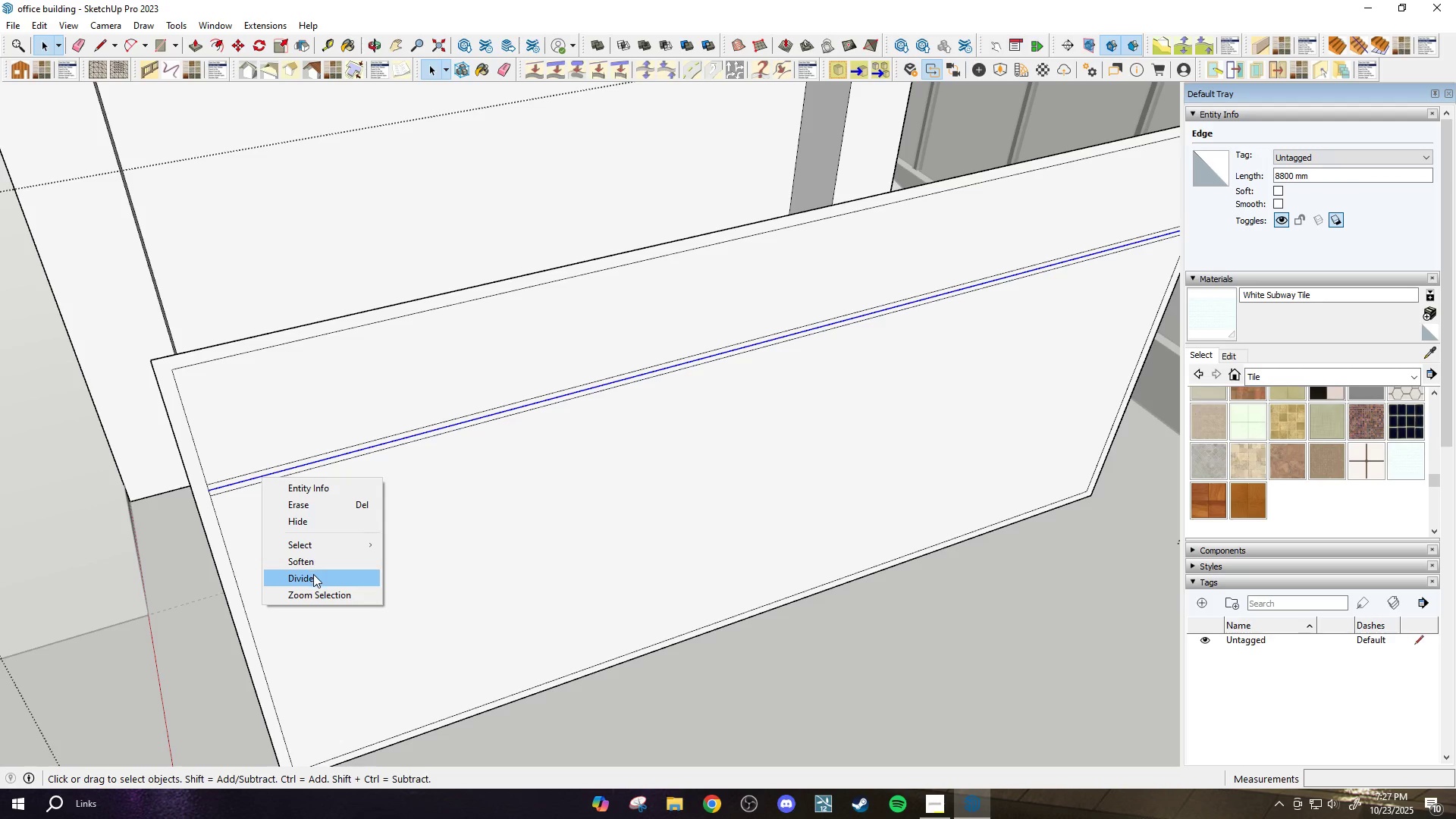 
left_click([313, 574])
 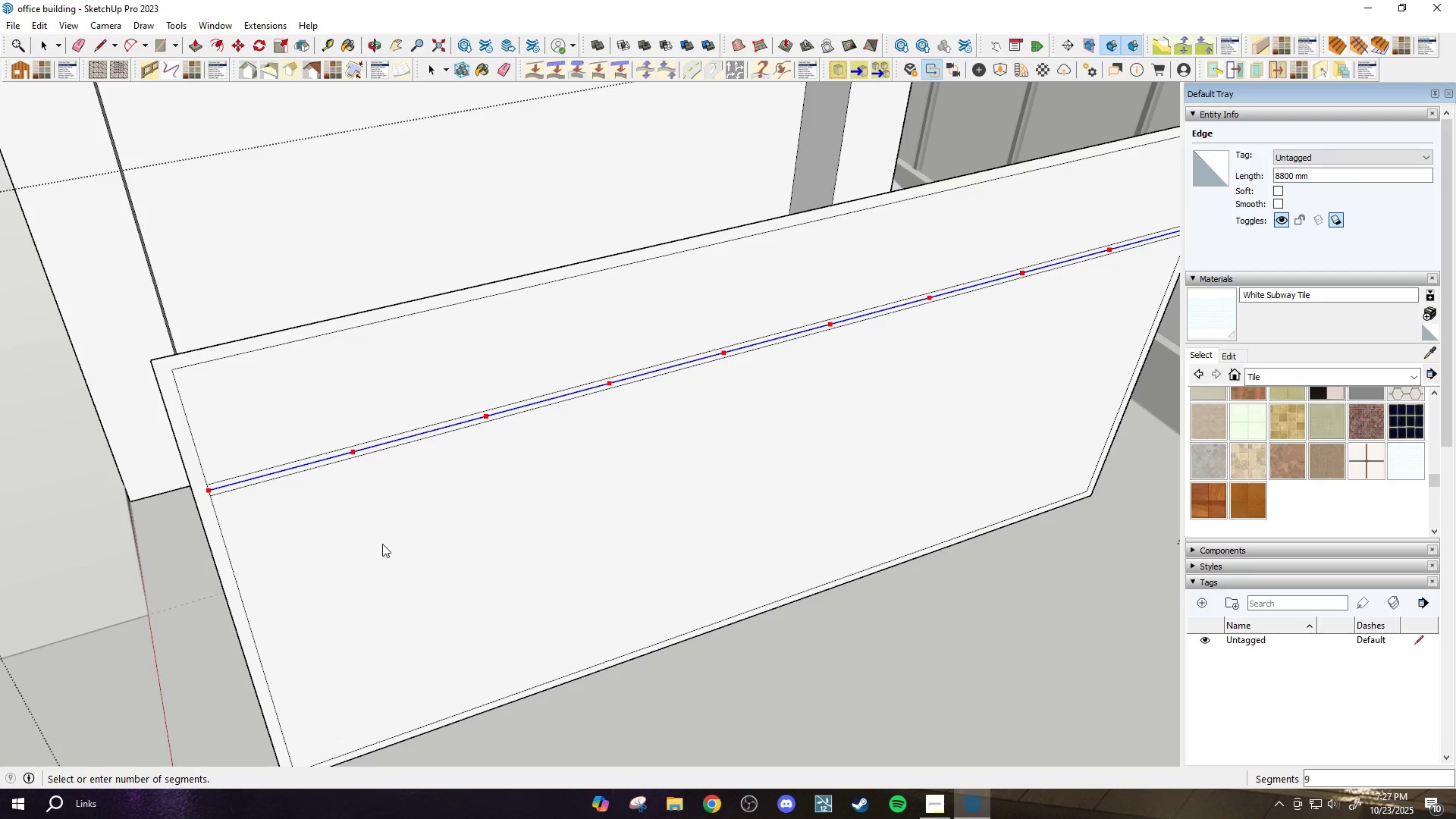 
scroll: coordinate [382, 544], scroll_direction: down, amount: 2.0
 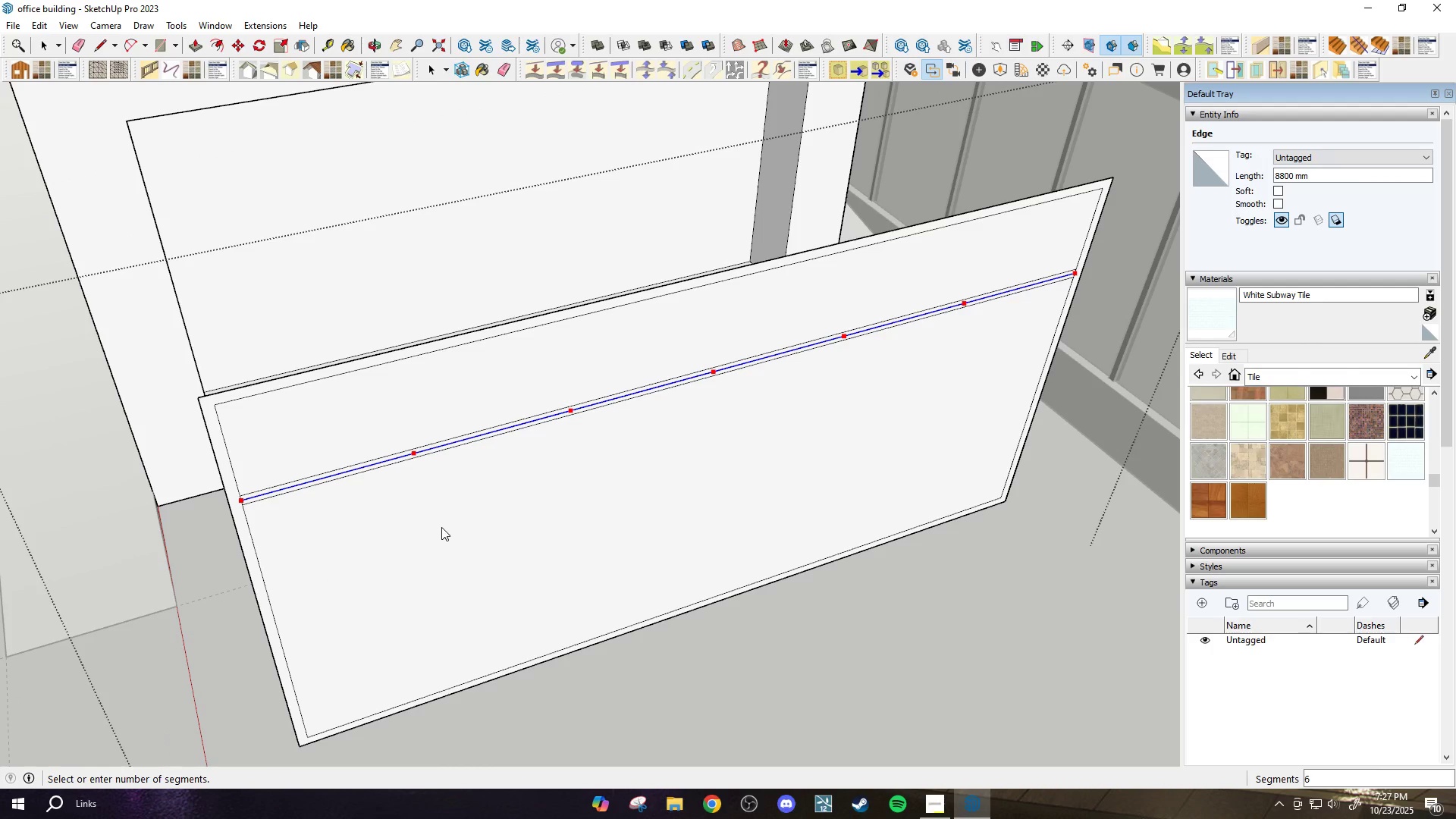 
left_click([441, 527])
 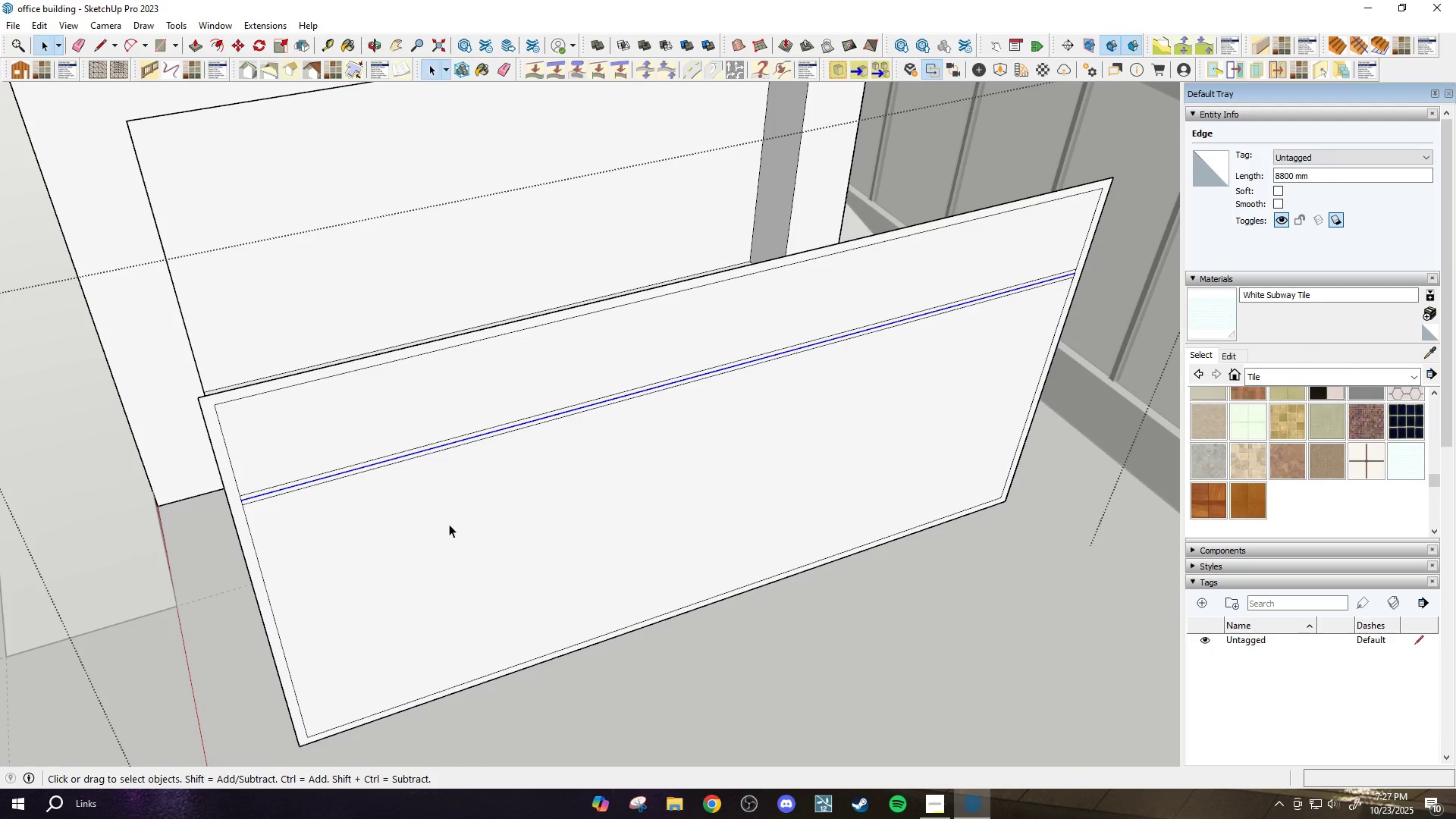 
scroll: coordinate [436, 497], scroll_direction: none, amount: 0.0
 